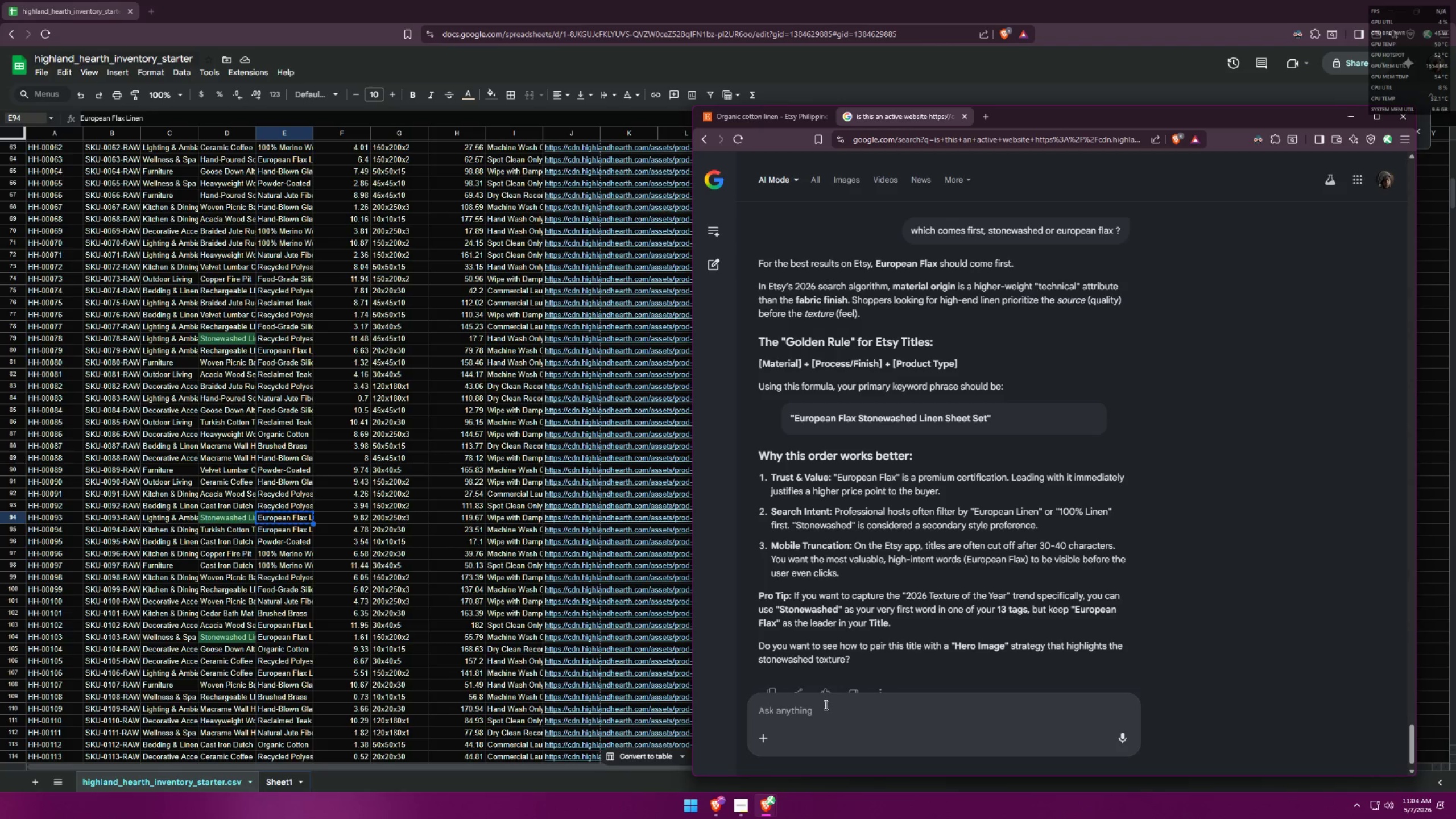 
left_click([874, 739])
 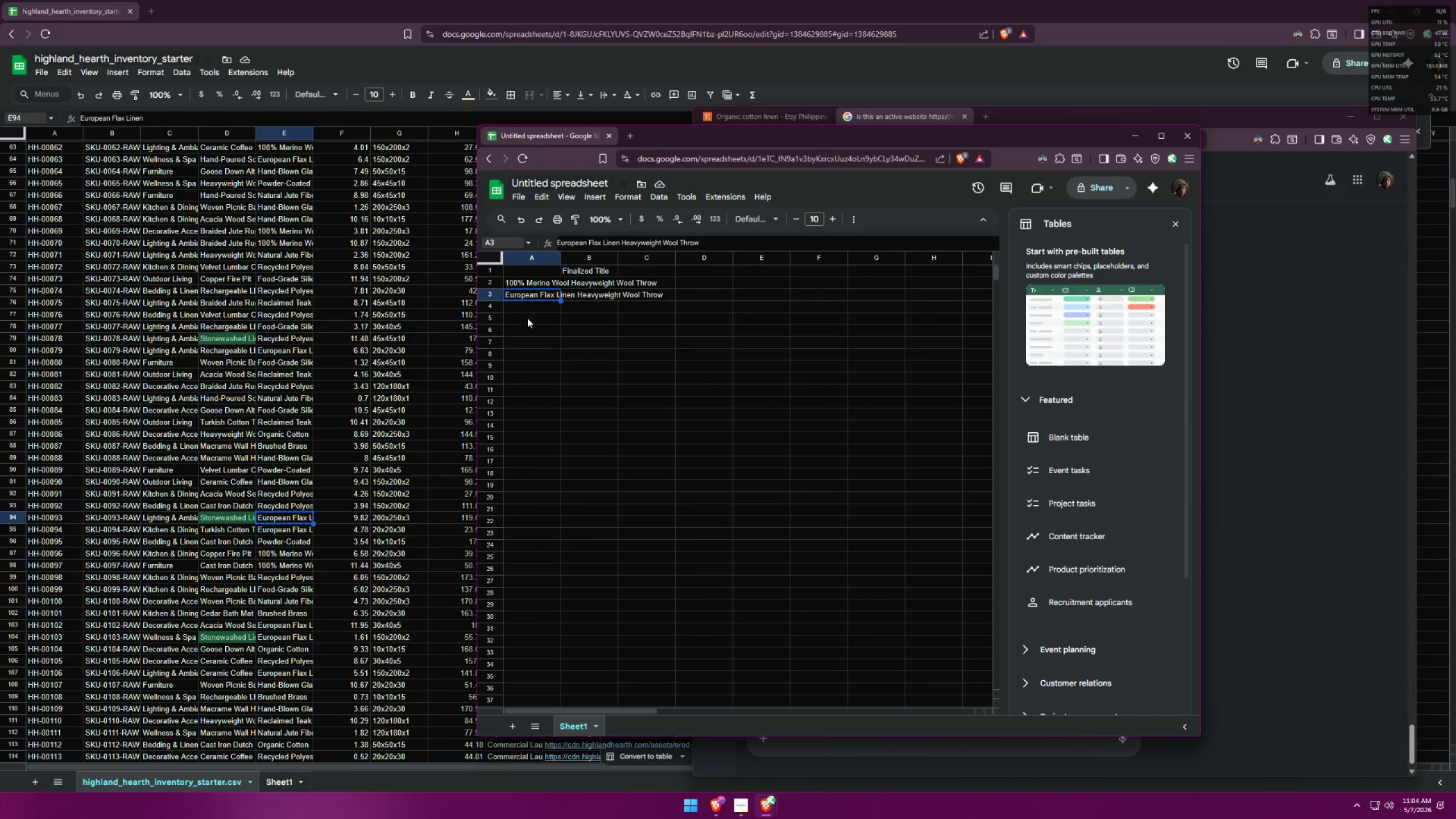 
left_click([537, 305])
 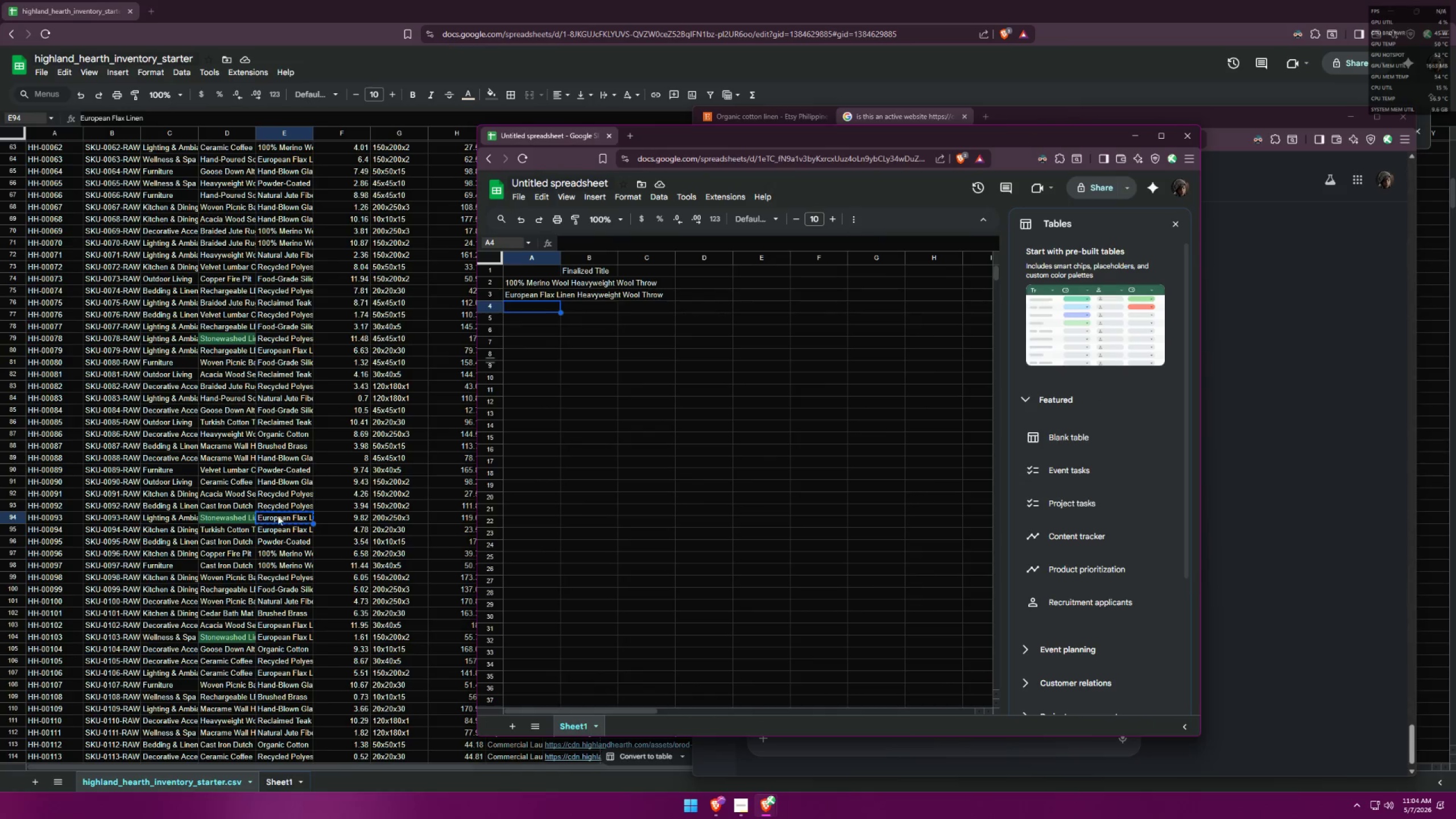 
left_click([296, 516])
 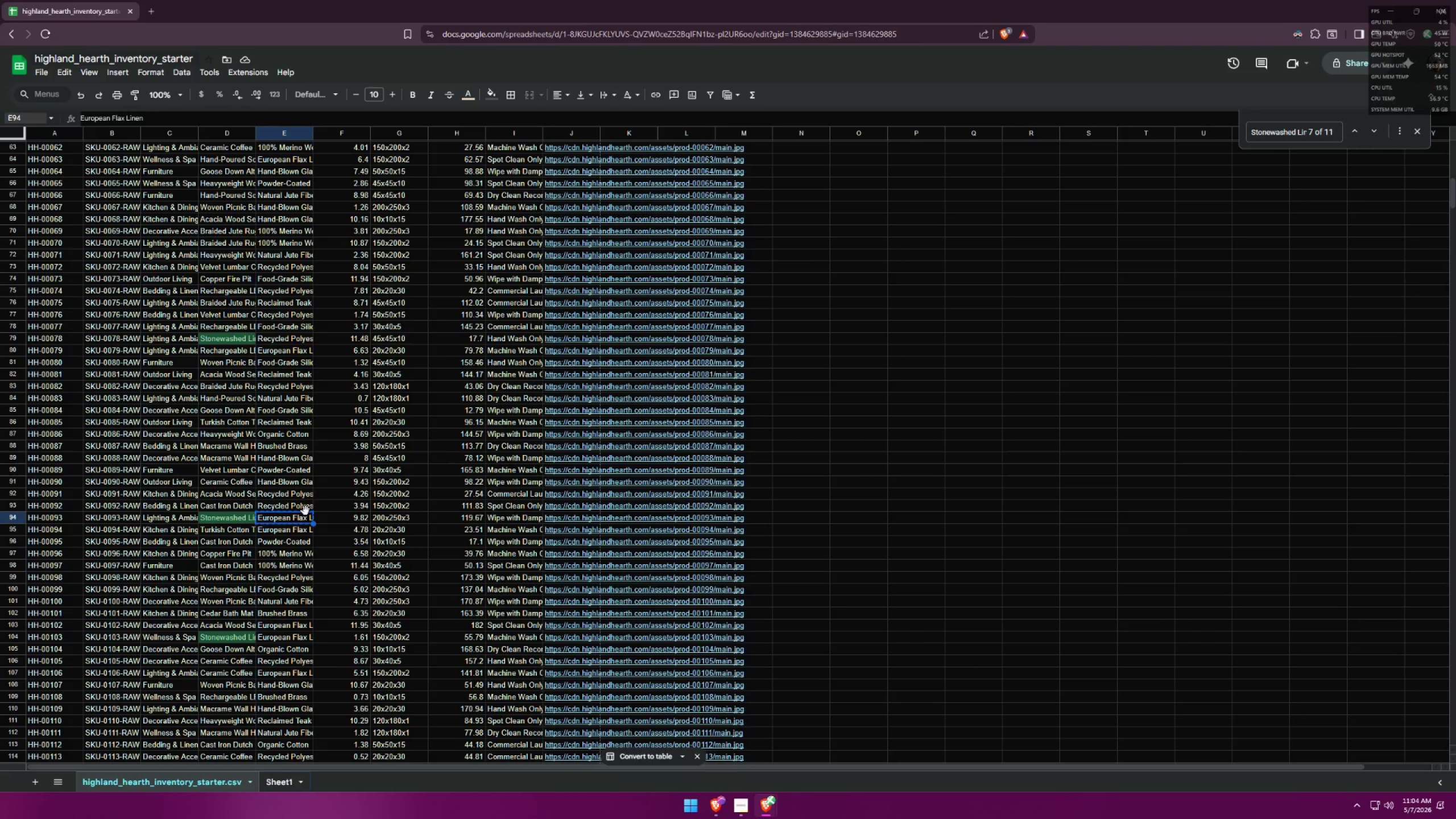 
key(Control+ControlLeft)
 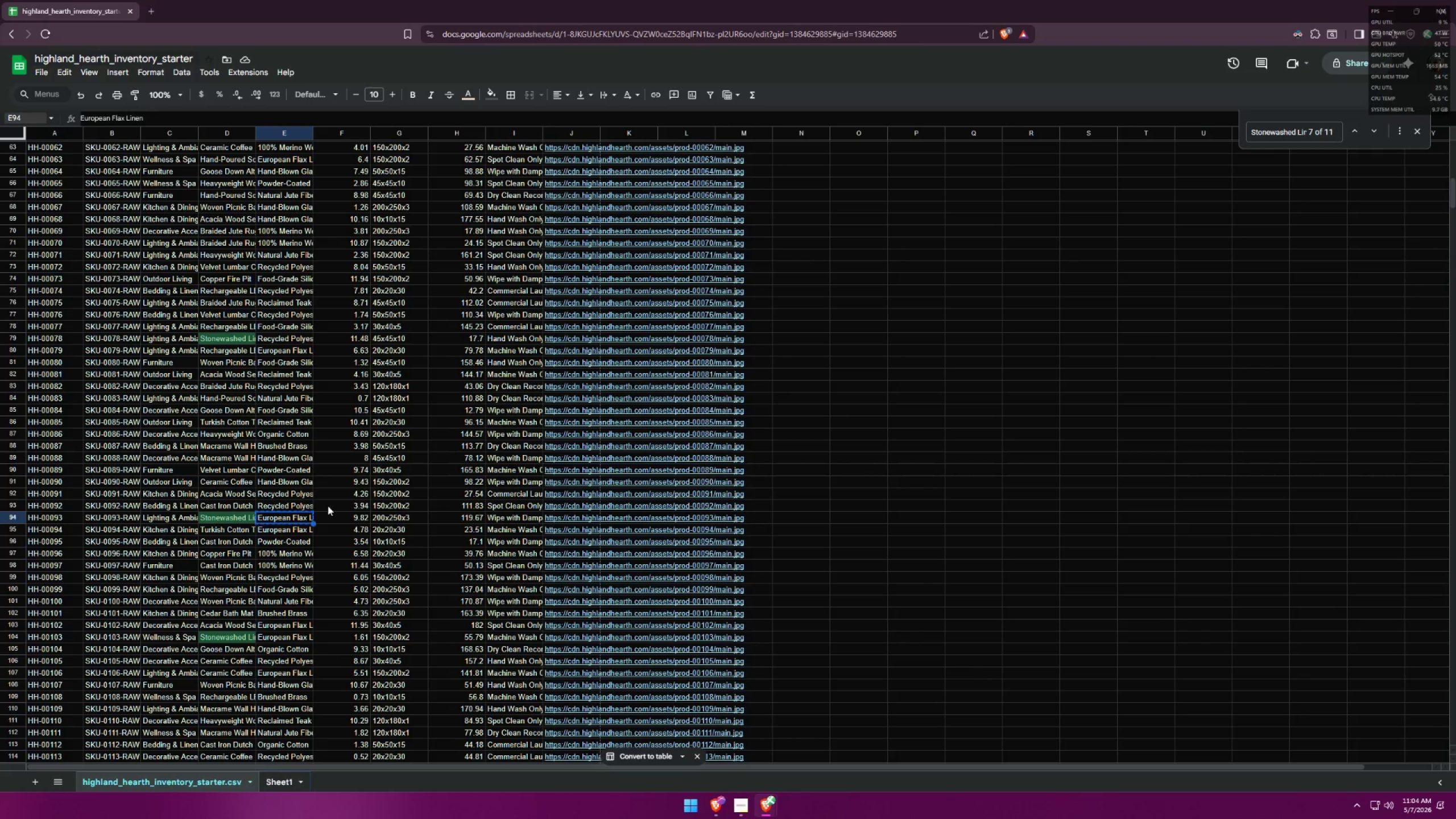 
key(Control+C)
 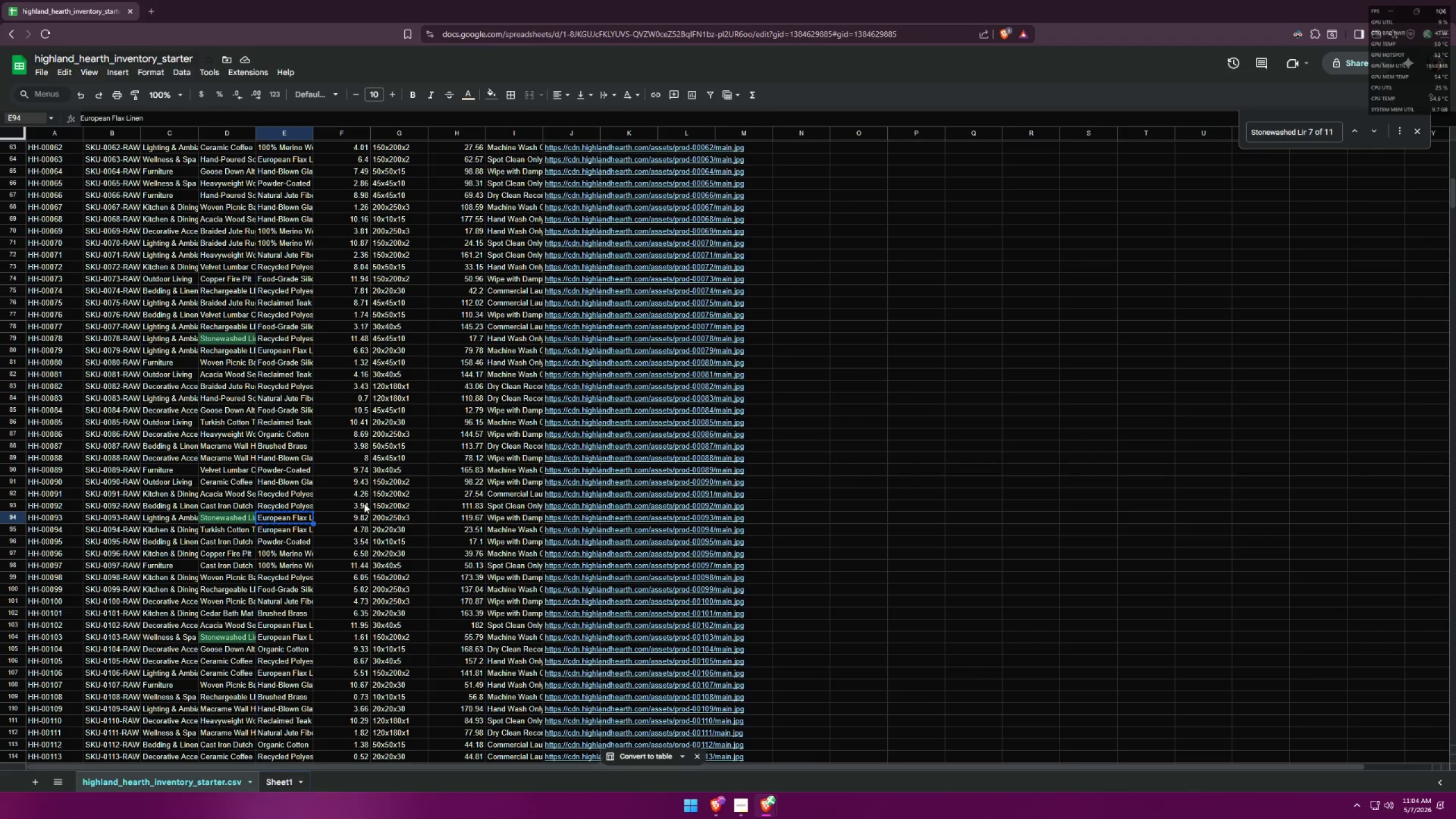 
key(Alt+AltLeft)
 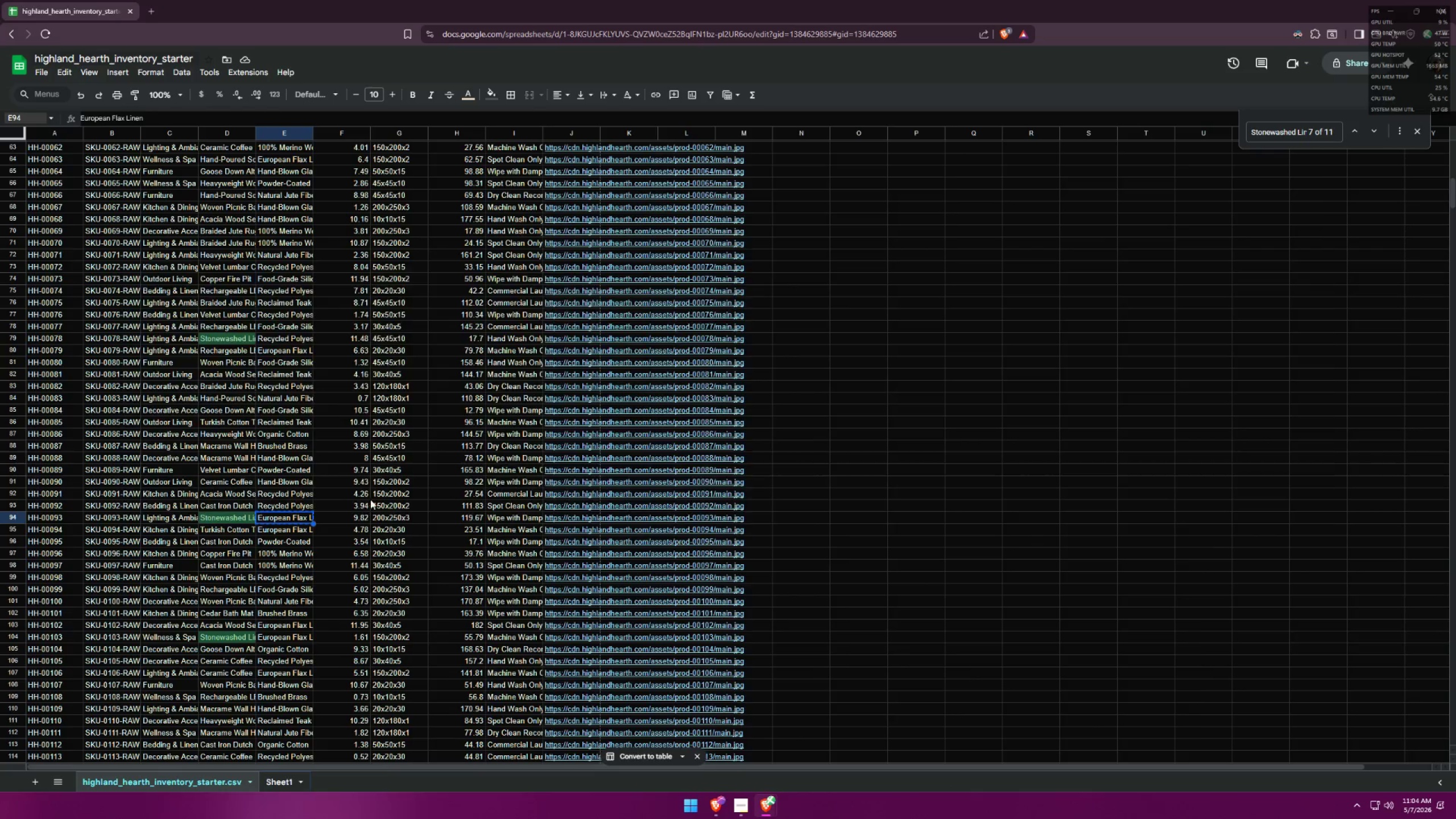 
key(Alt+Tab)
 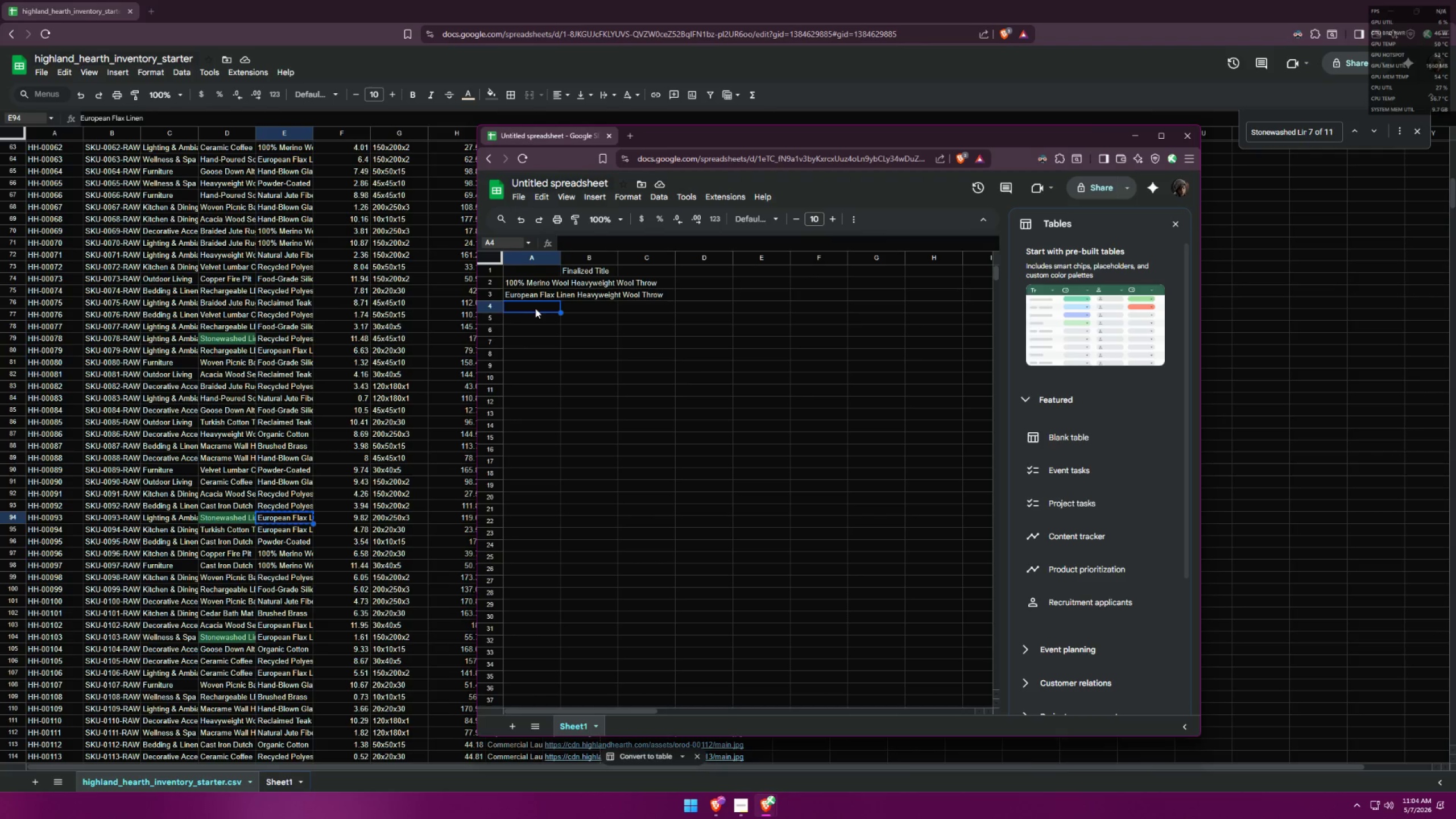 
double_click([536, 309])
 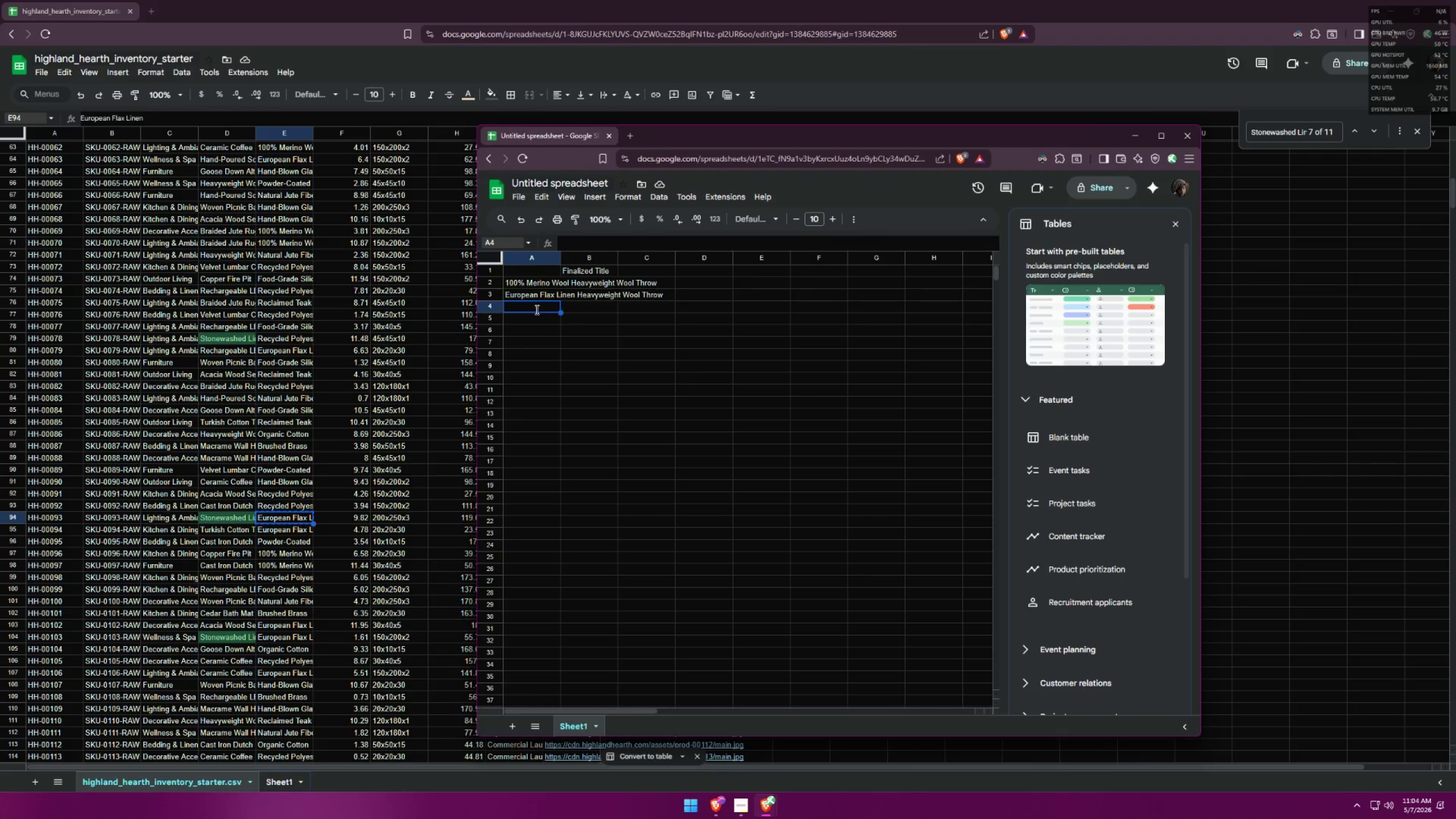 
key(Control+ControlLeft)
 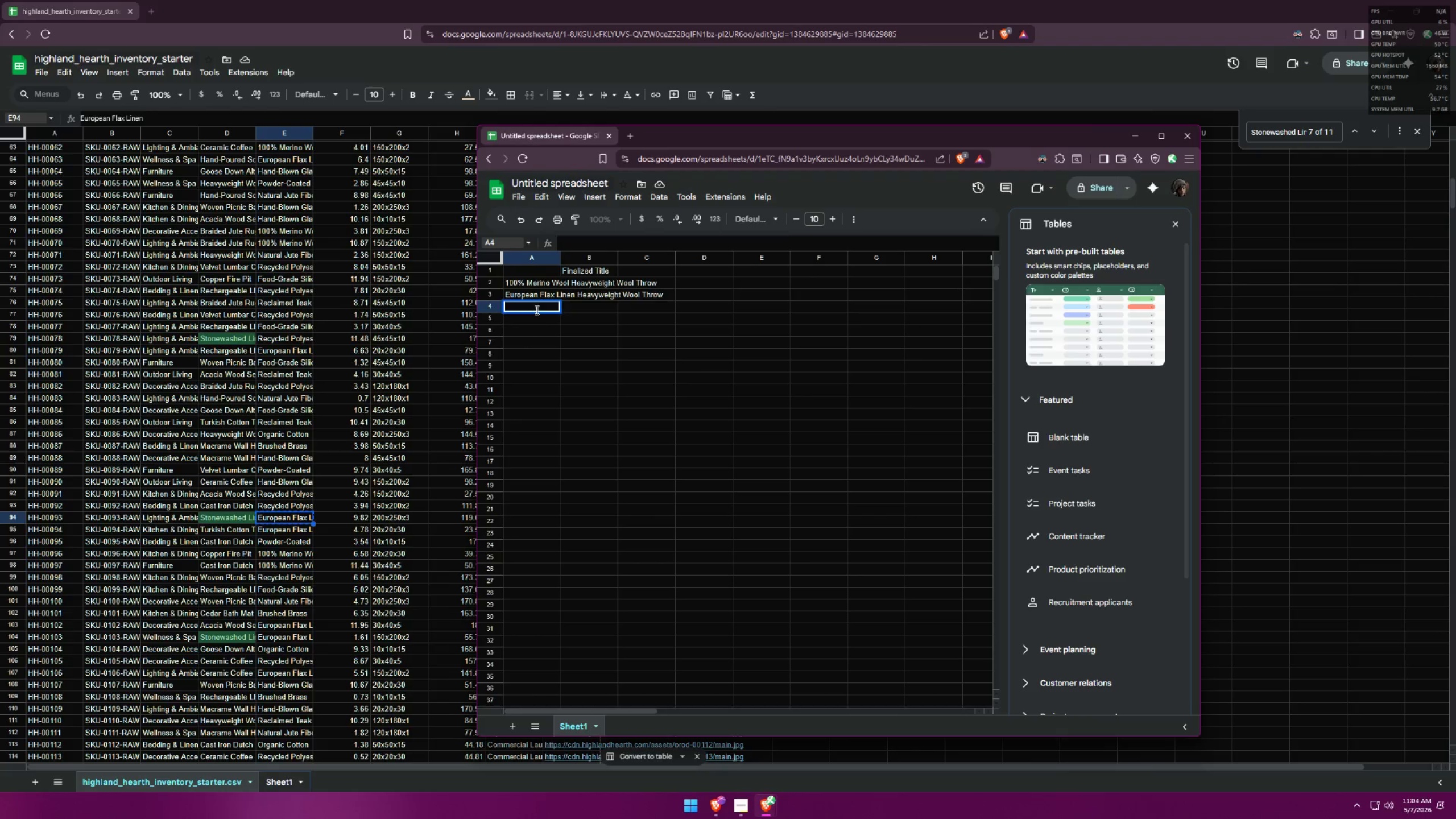 
key(Control+V)
 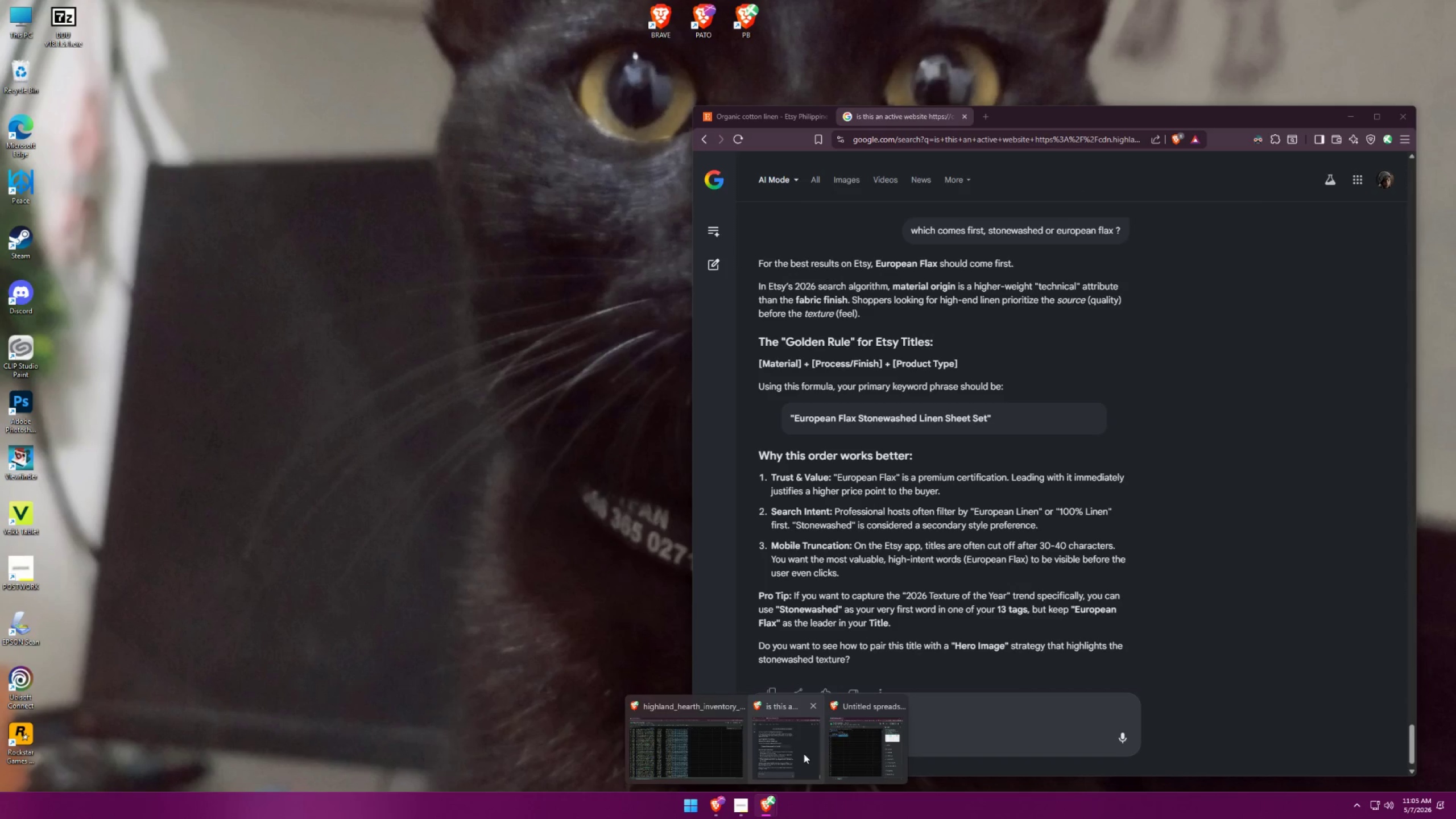 
wait(6.53)
 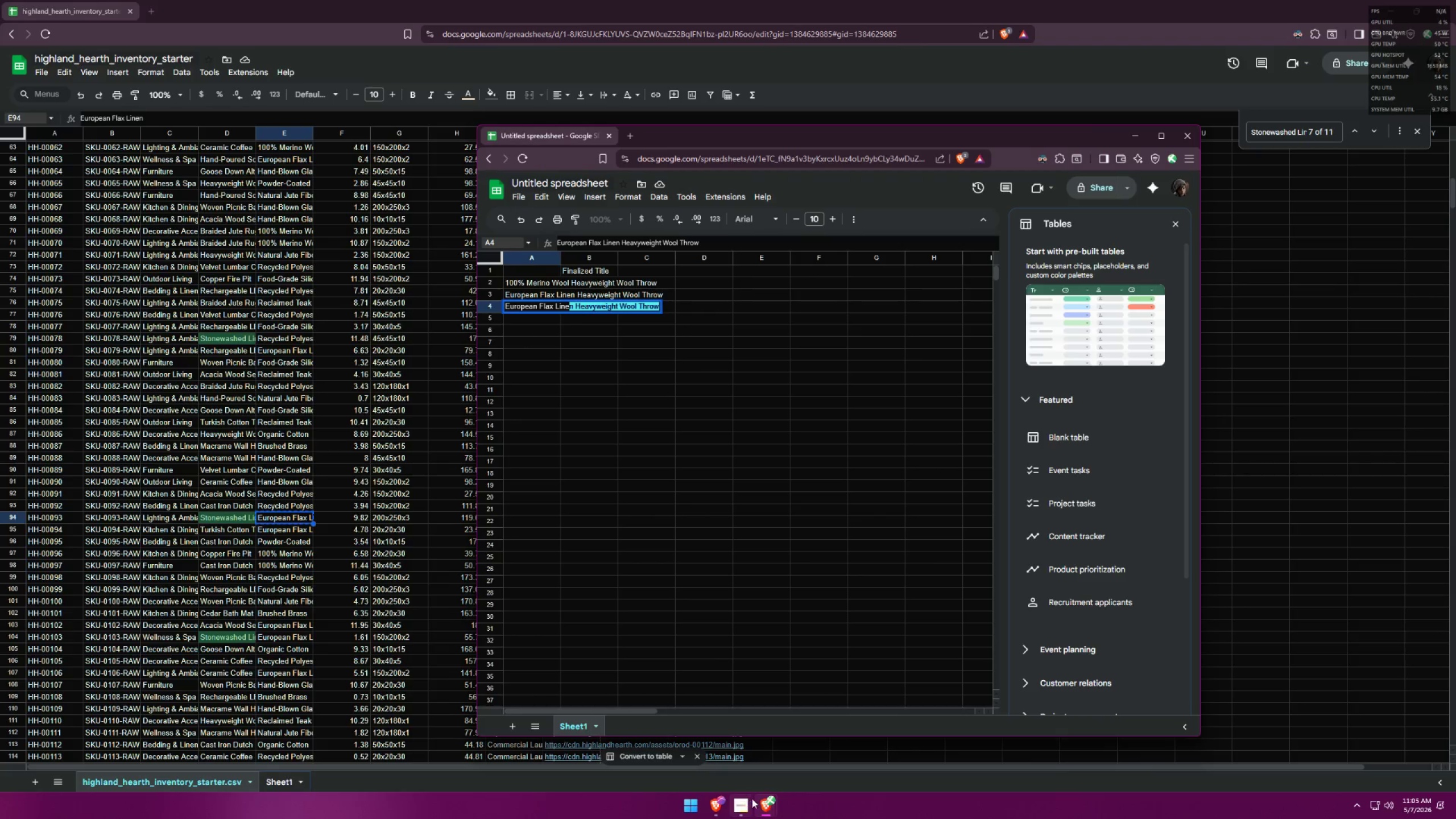 
left_click_drag(start_coordinate=[556, 305], to_coordinate=[694, 311])
 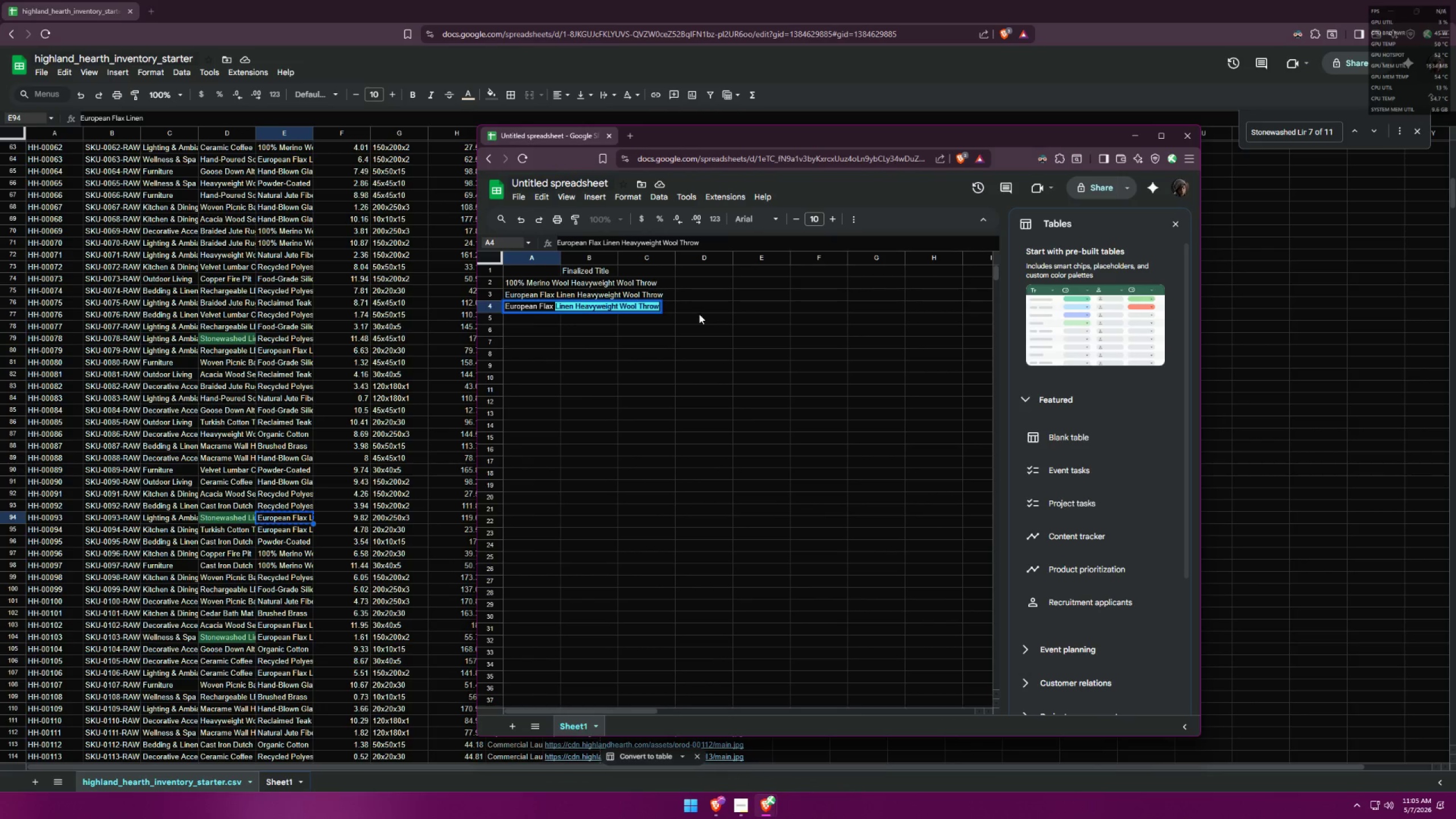 
type(Stonewashed Linen Sheet)
 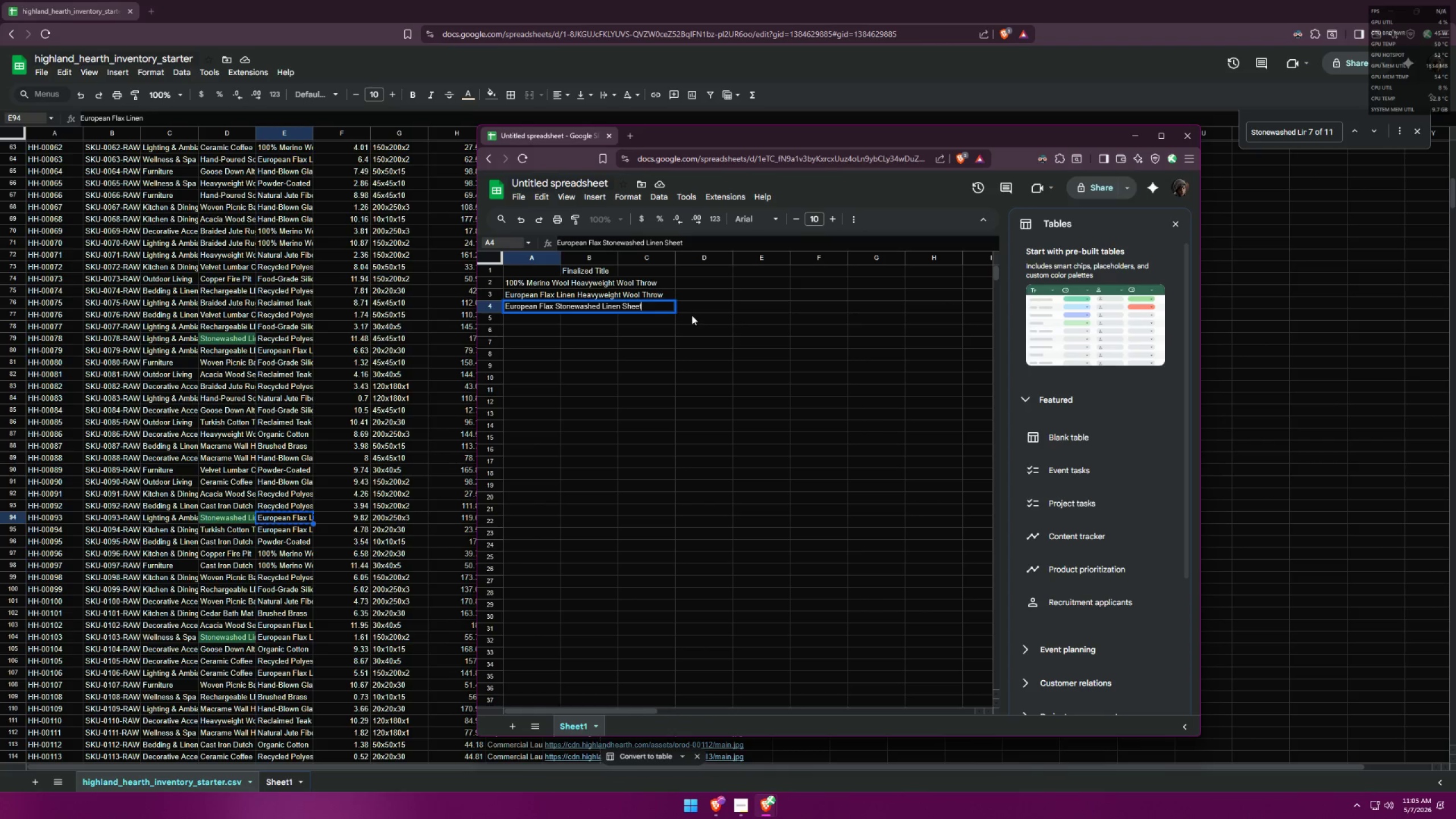 
left_click([659, 341])
 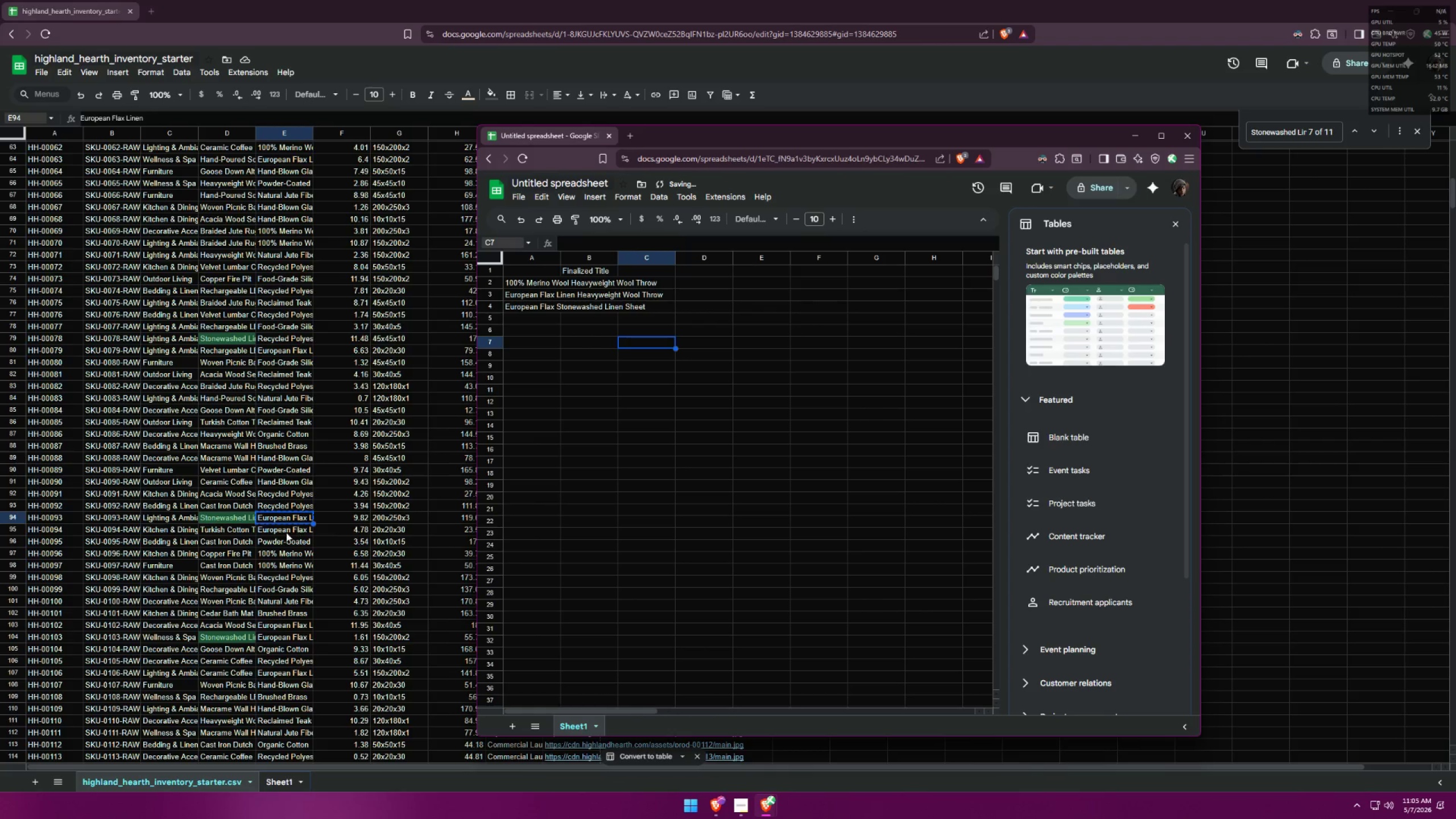 
left_click([241, 521])
 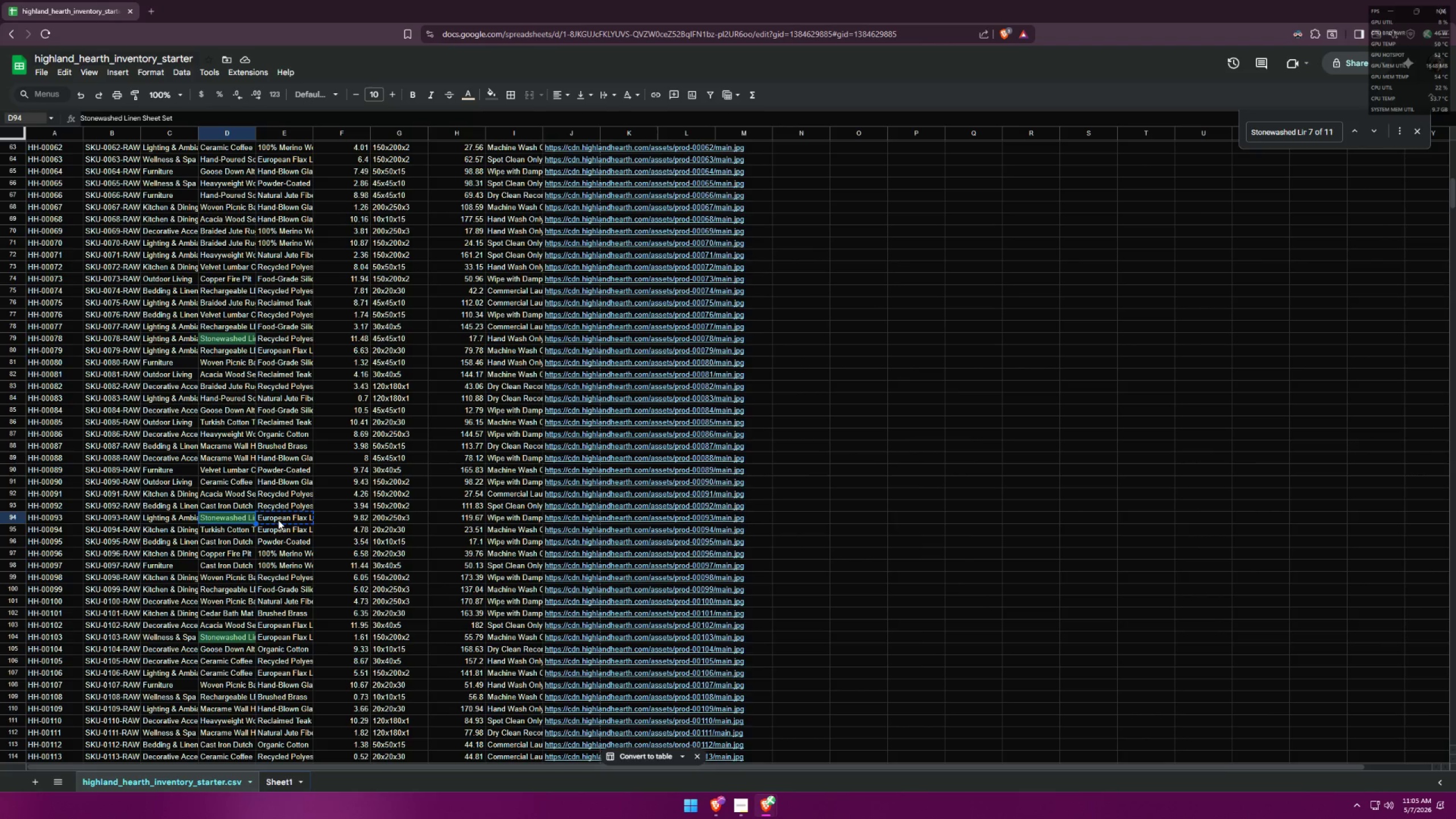 
key(Alt+AltLeft)
 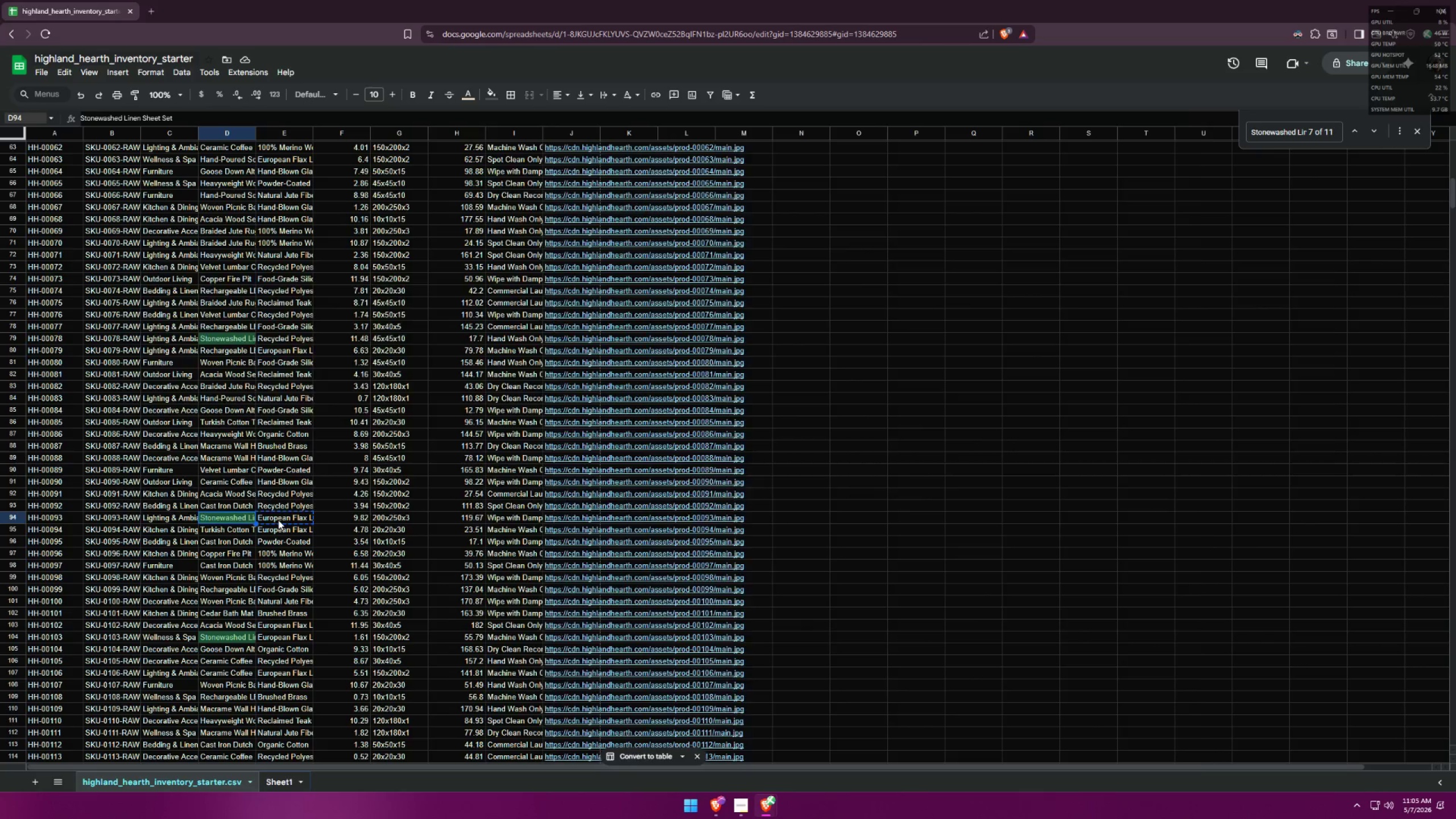 
key(Alt+Tab)
 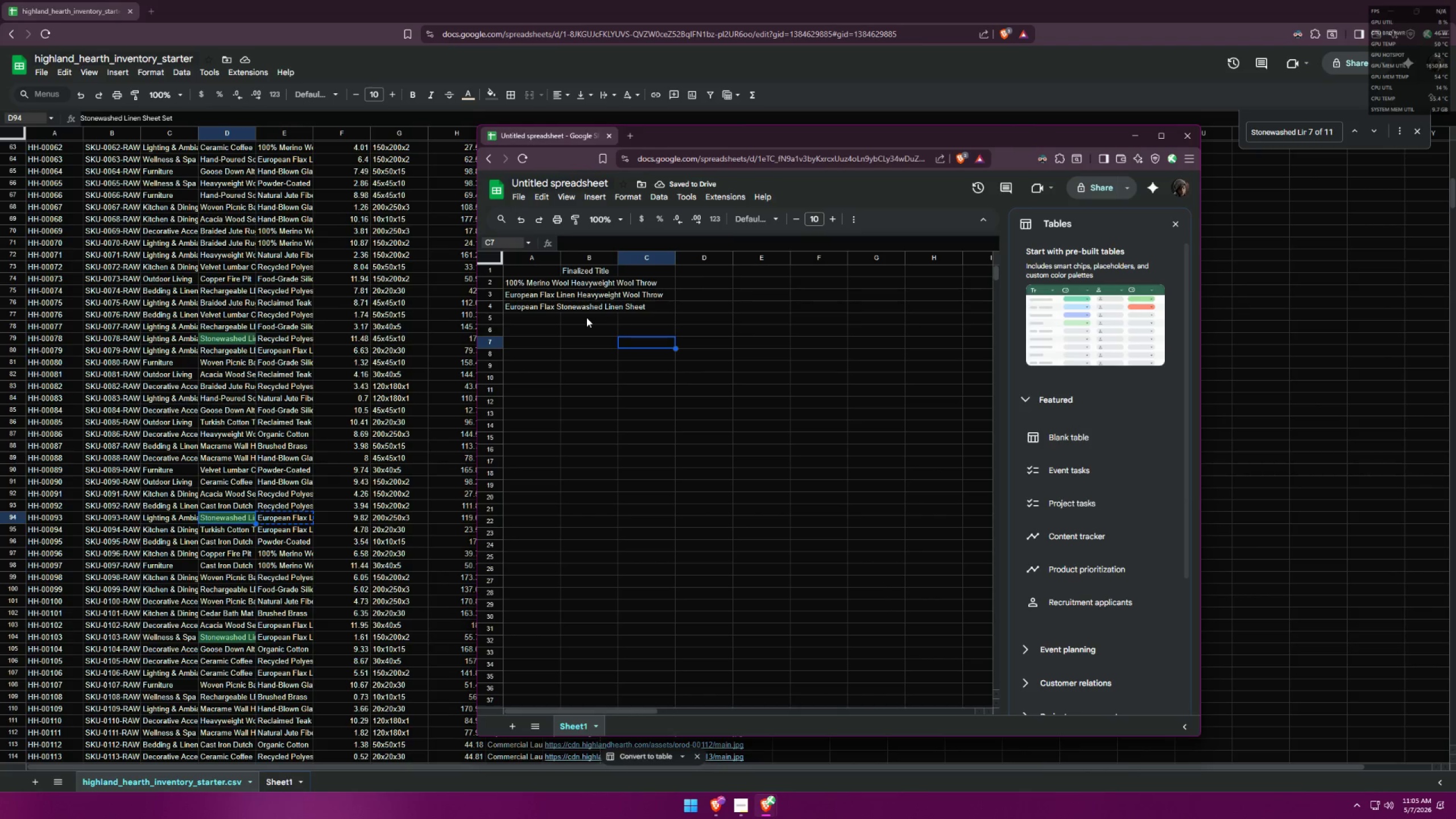 
left_click([537, 306])
 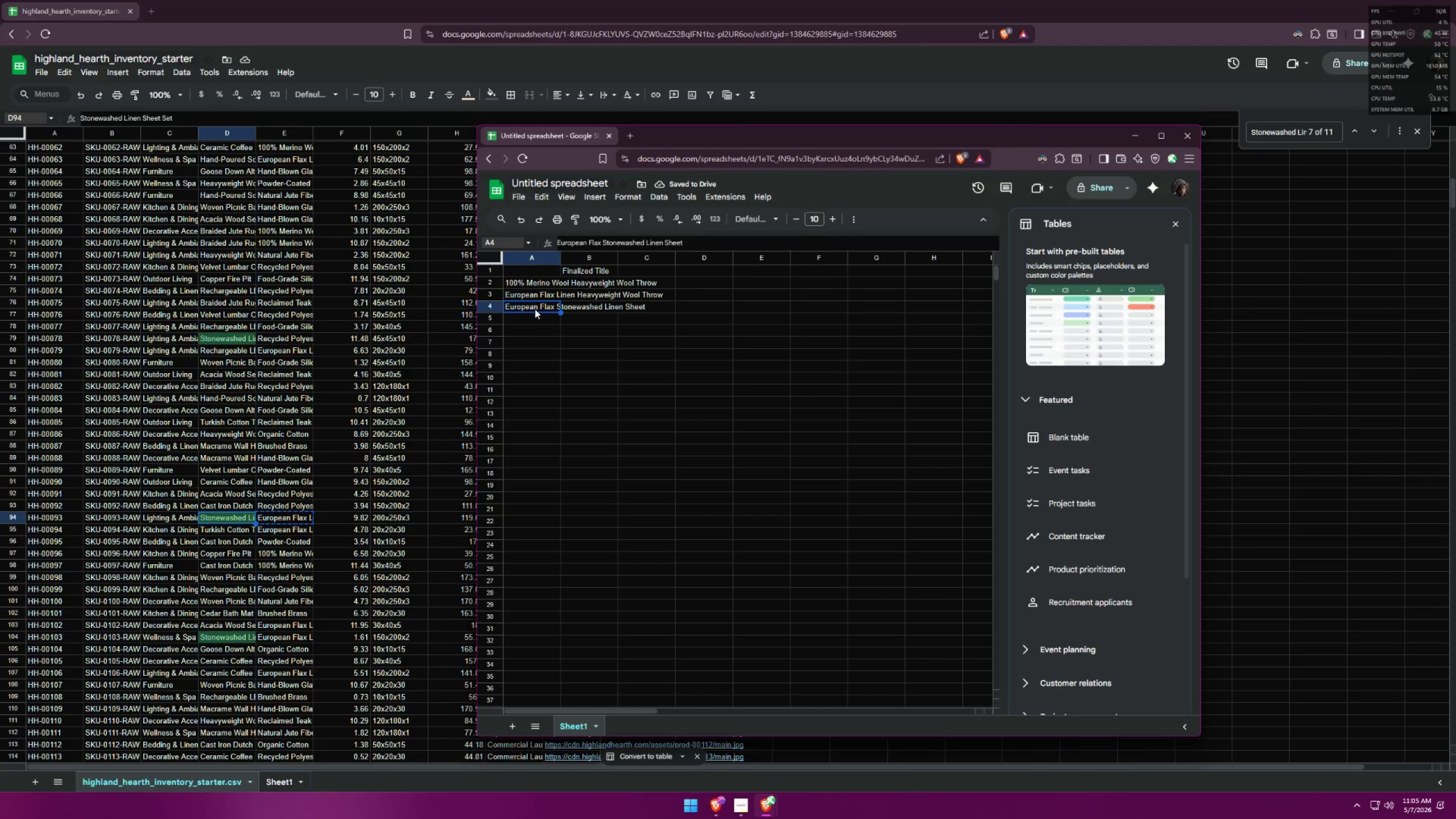 
double_click([535, 309])
 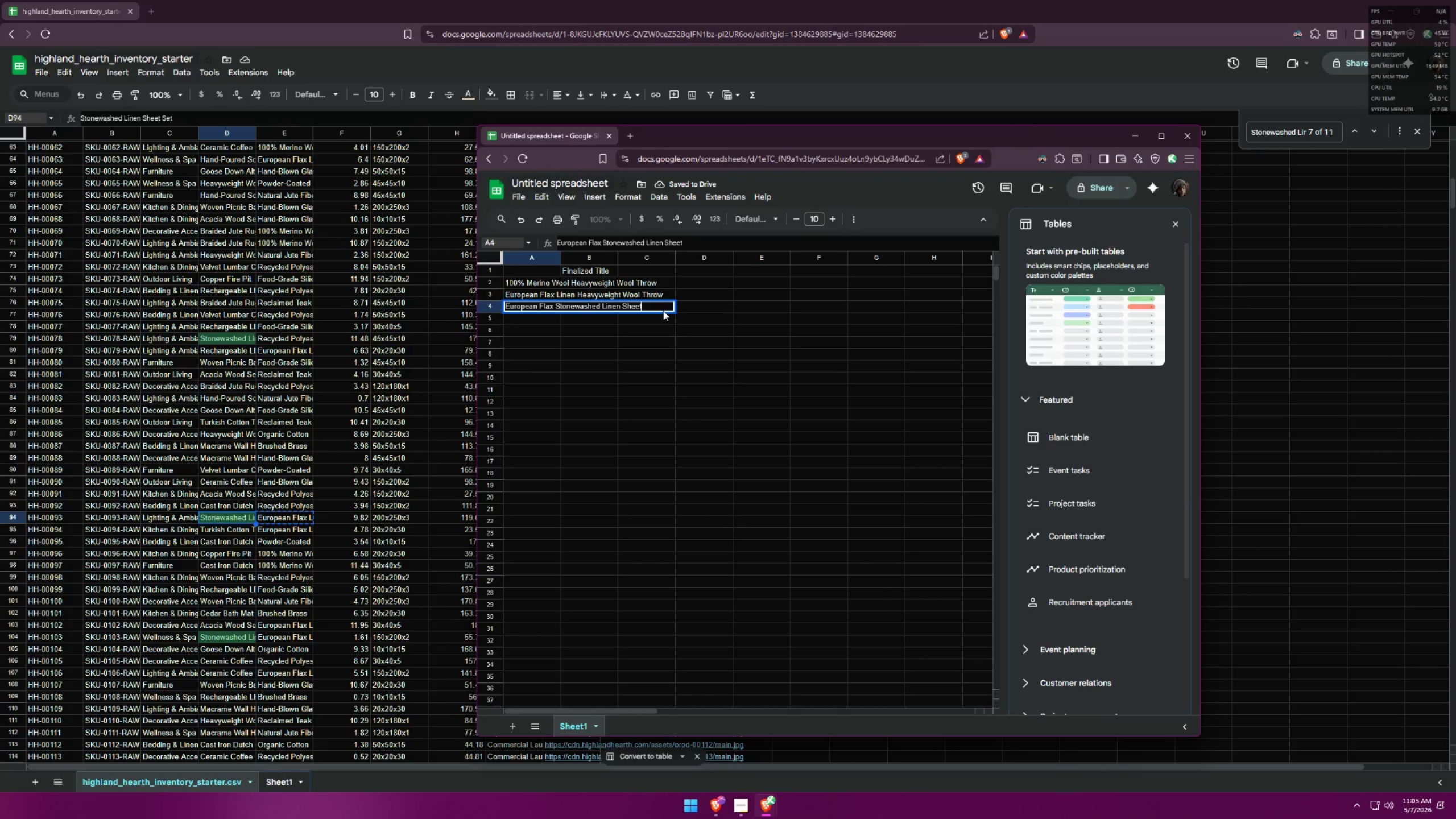 
type( Set)
 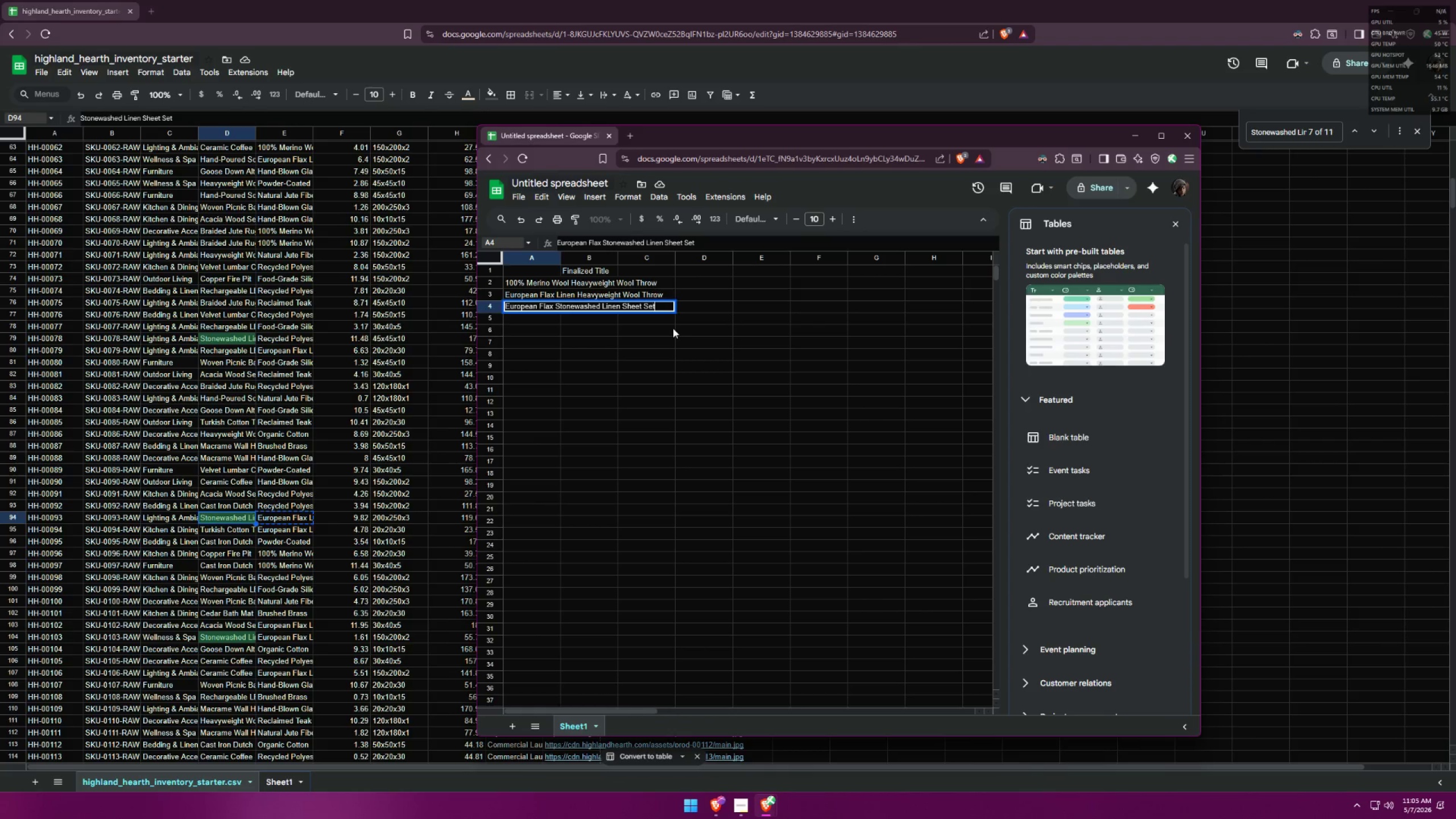 
left_click([673, 328])
 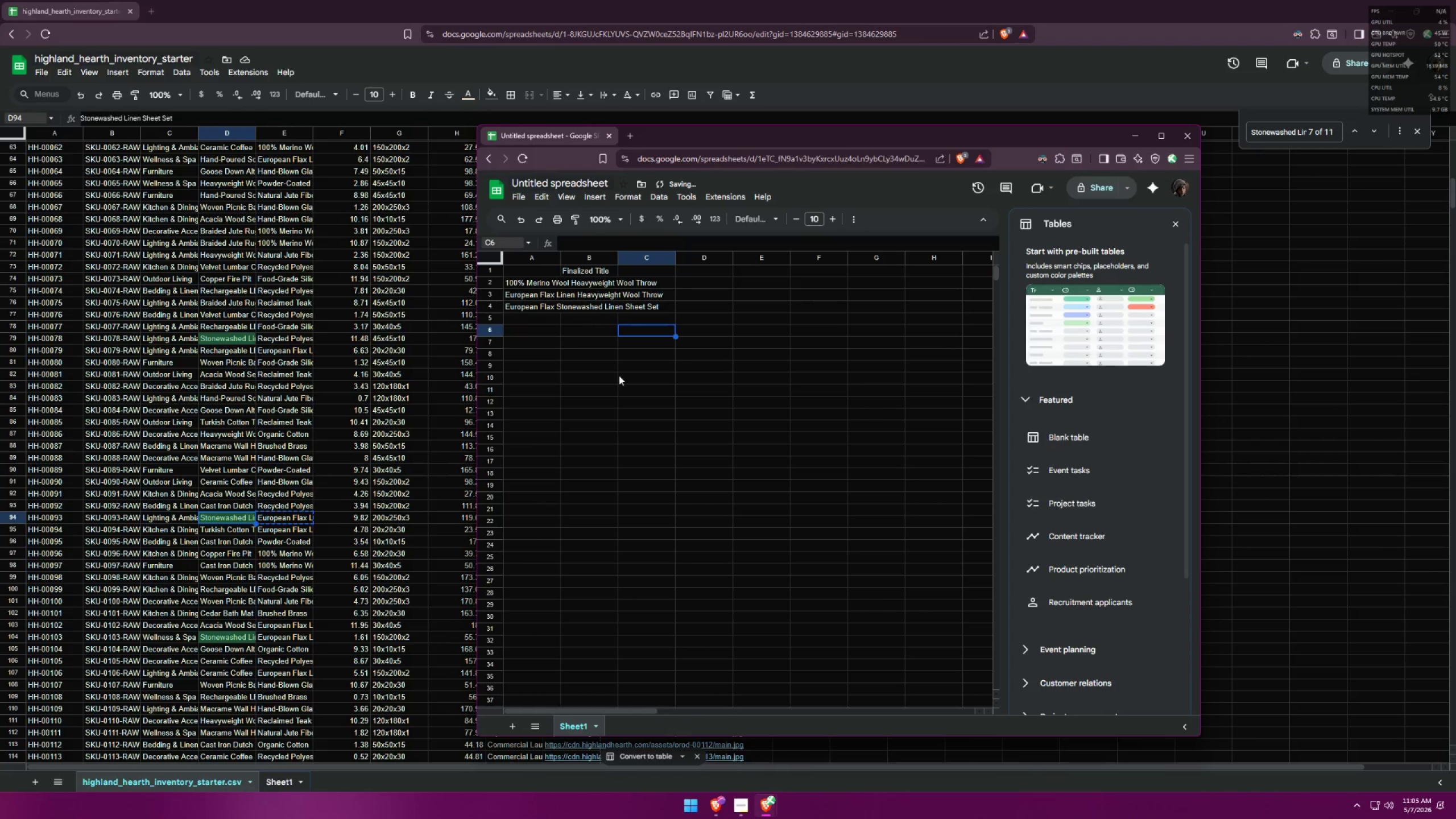 
scroll: coordinate [379, 473], scroll_direction: down, amount: 30.0
 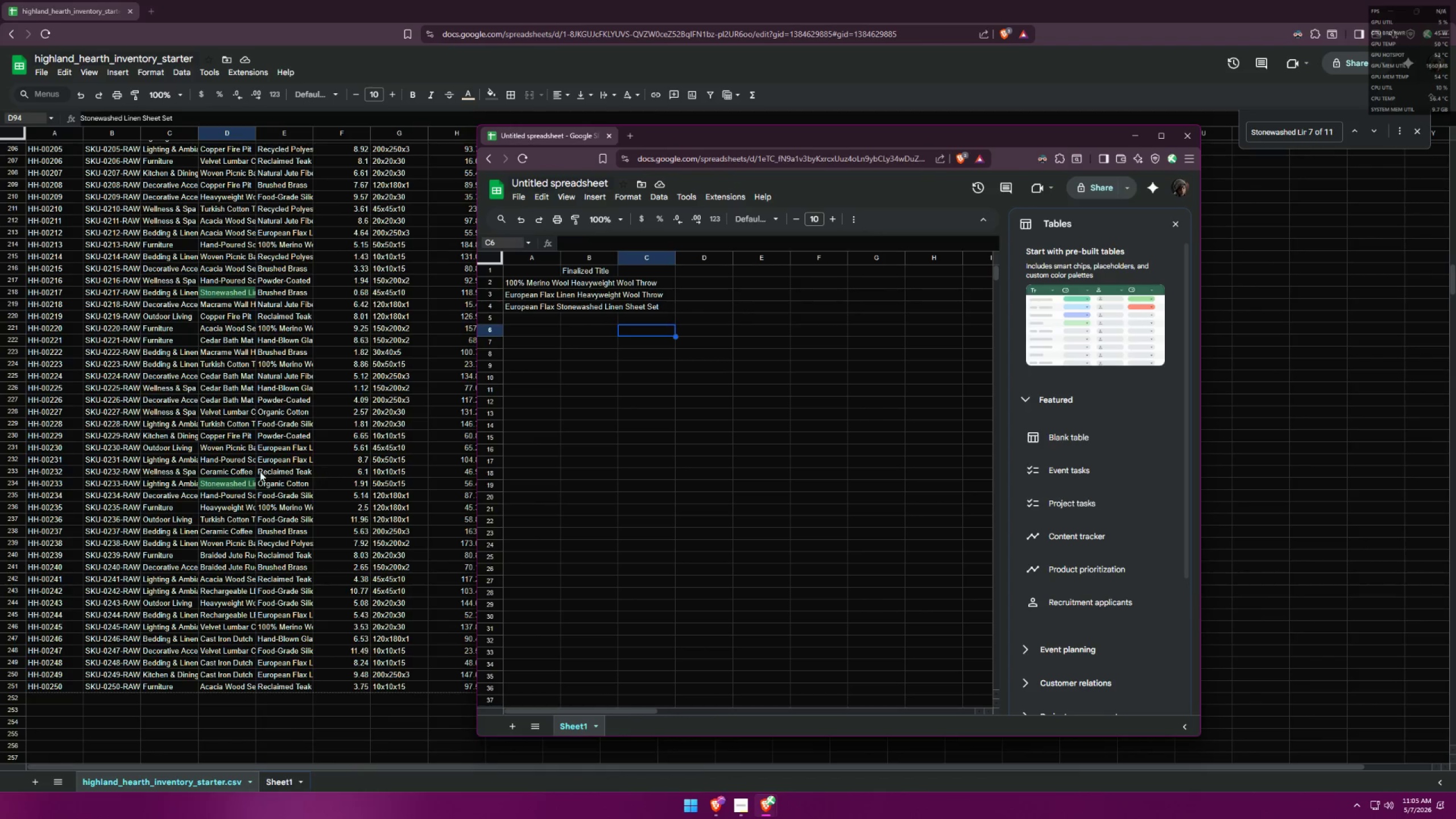 
left_click([278, 484])
 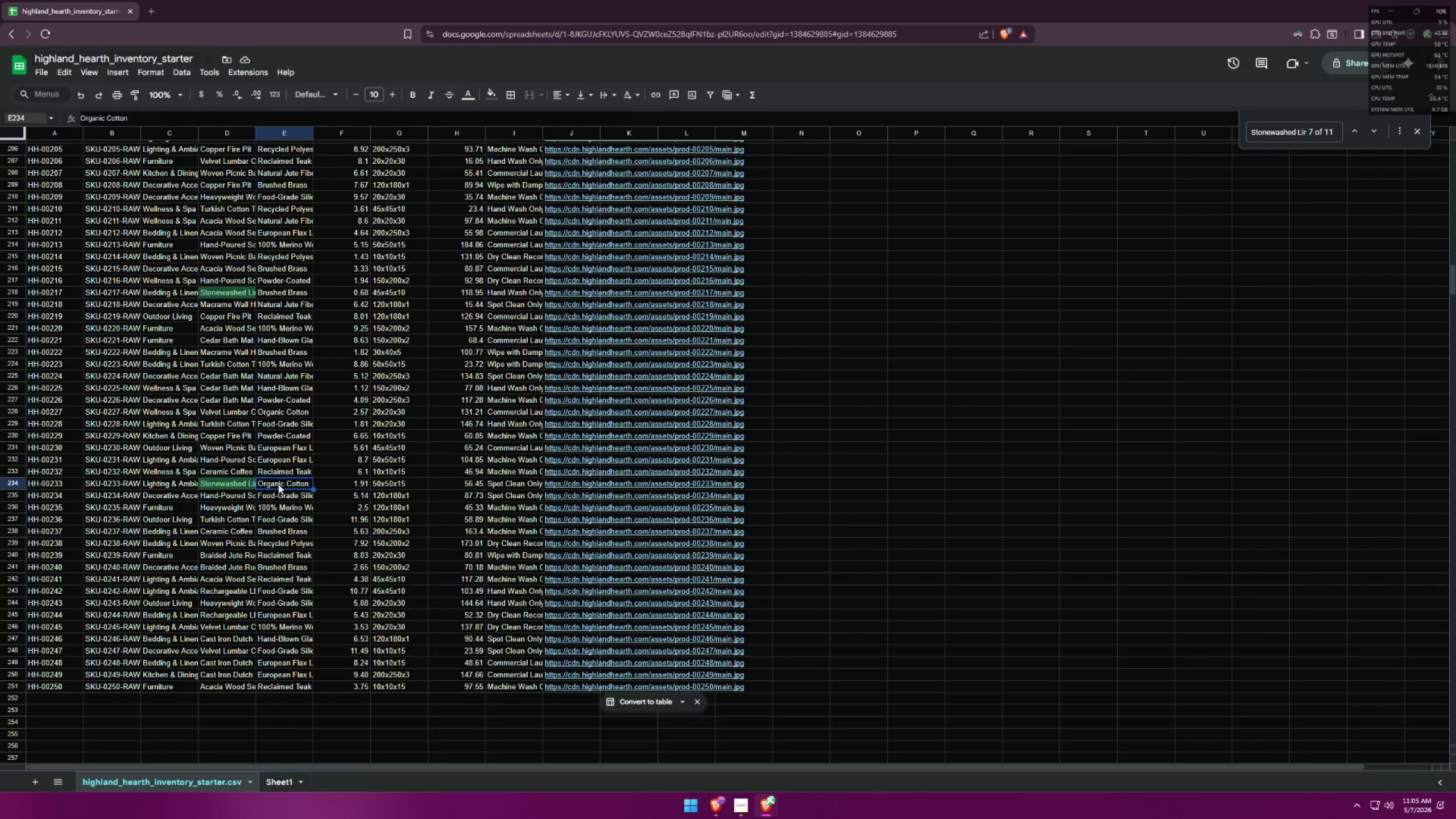 
key(Control+ControlLeft)
 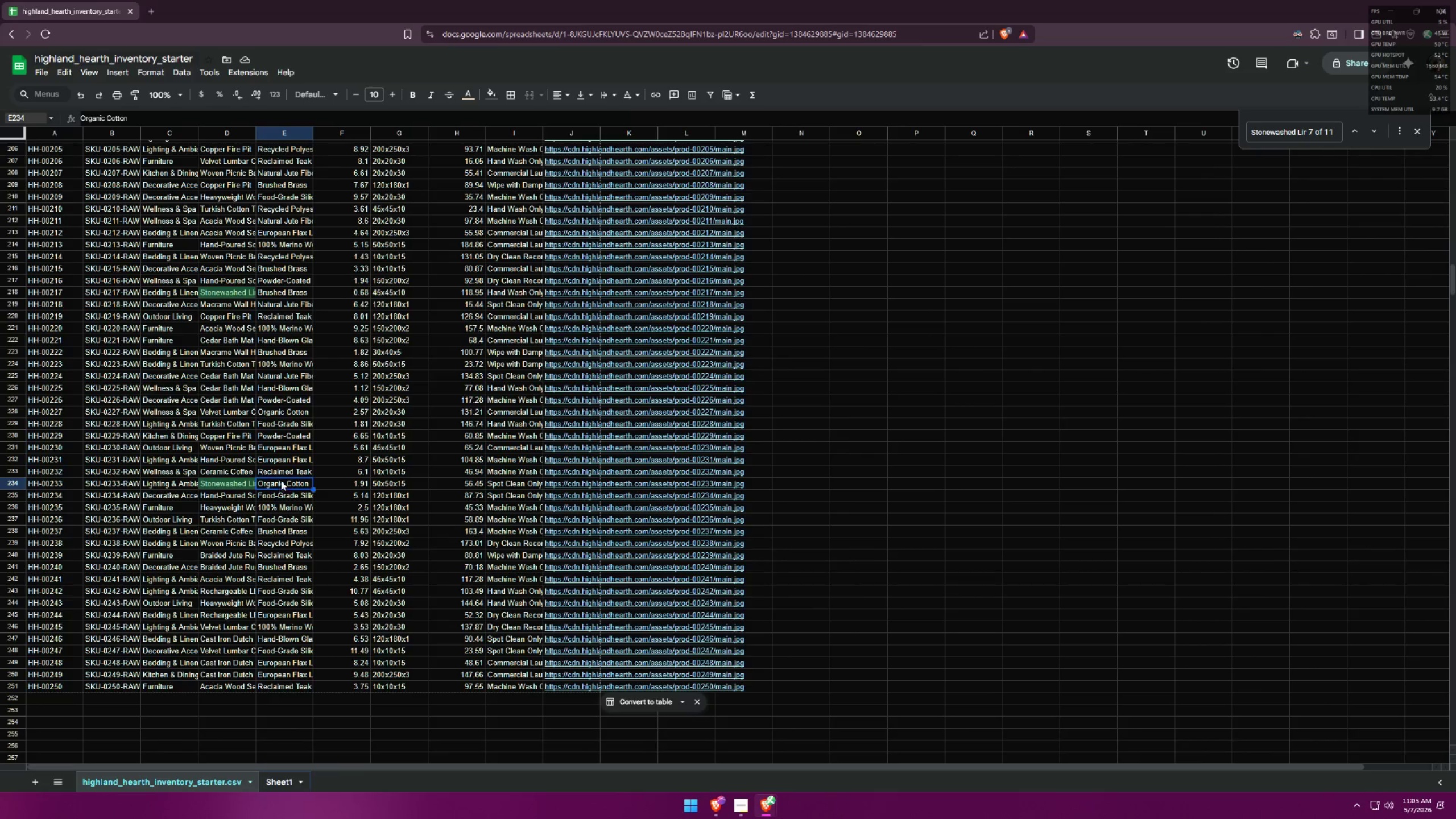 
key(Control+C)
 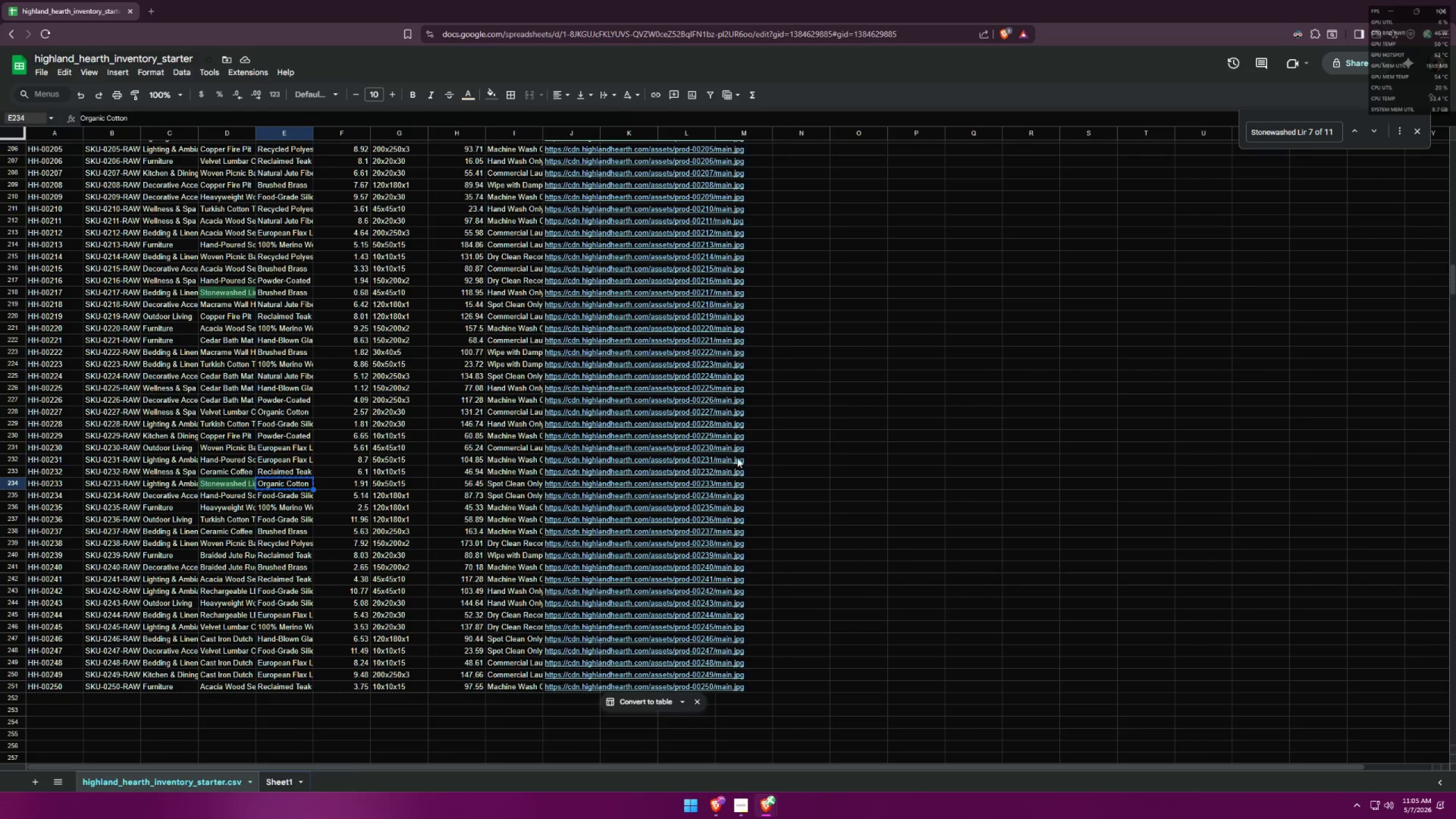 
key(Alt+AltLeft)
 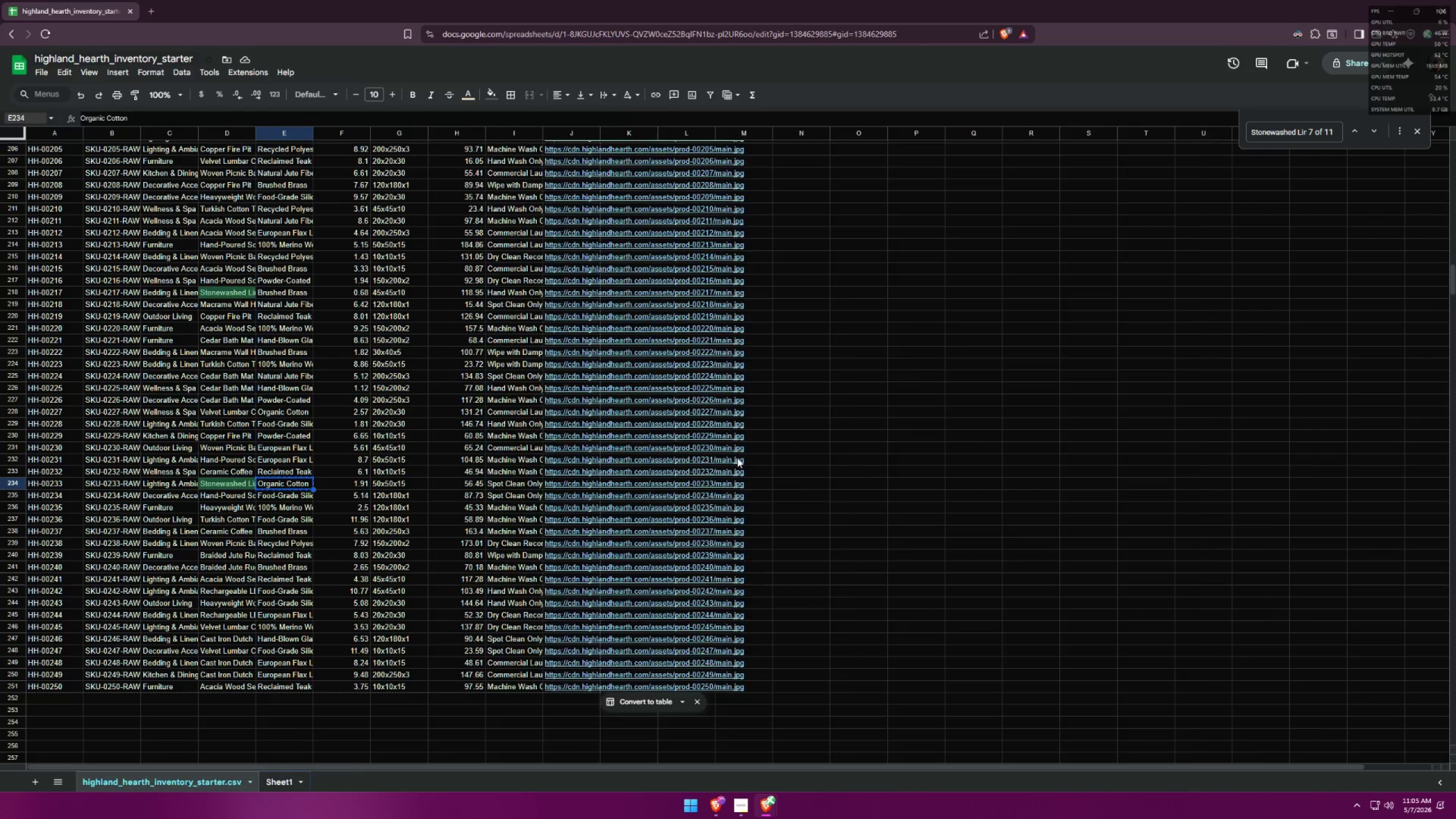 
key(Alt+Tab)
 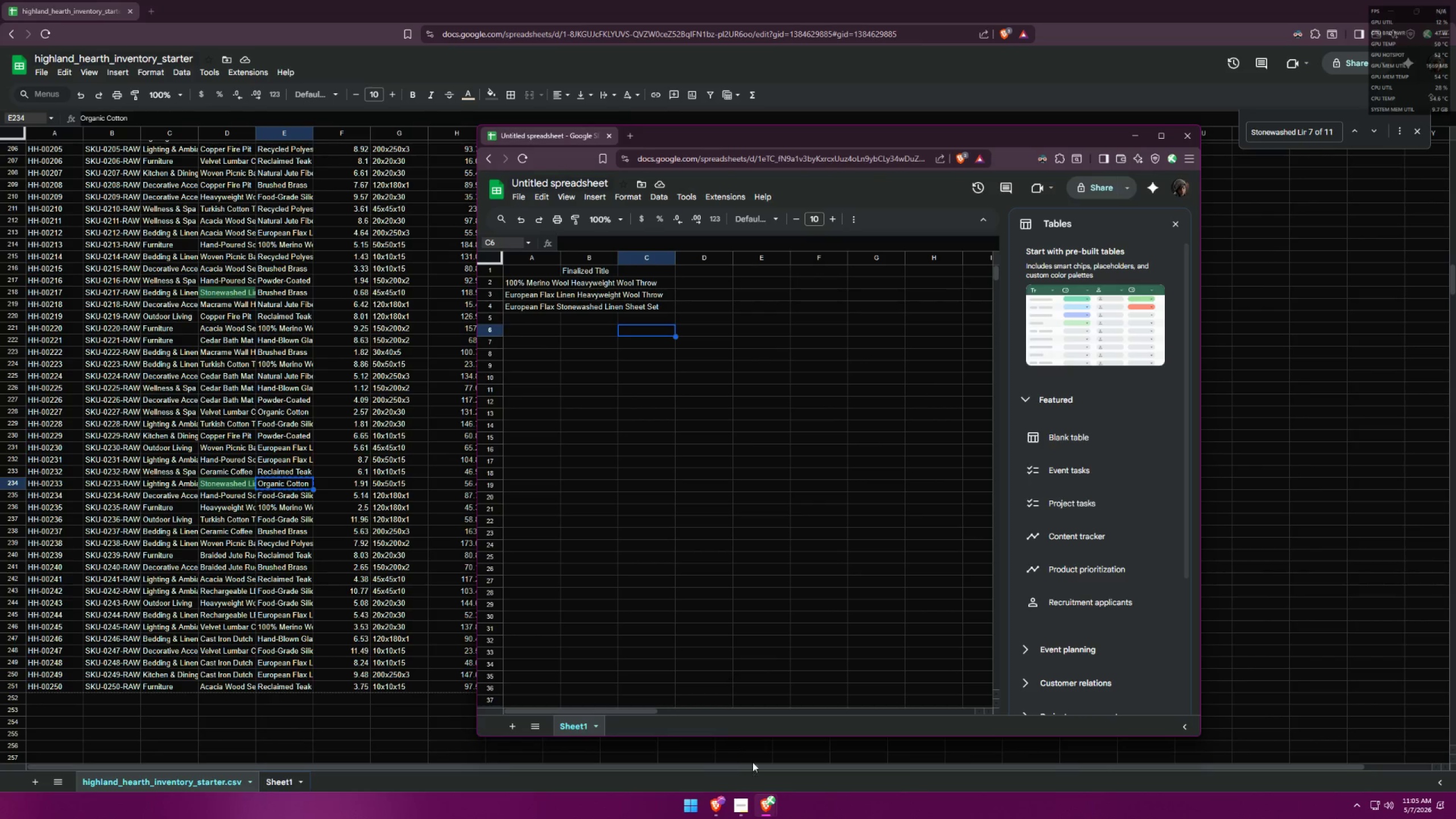 
left_click([766, 802])
 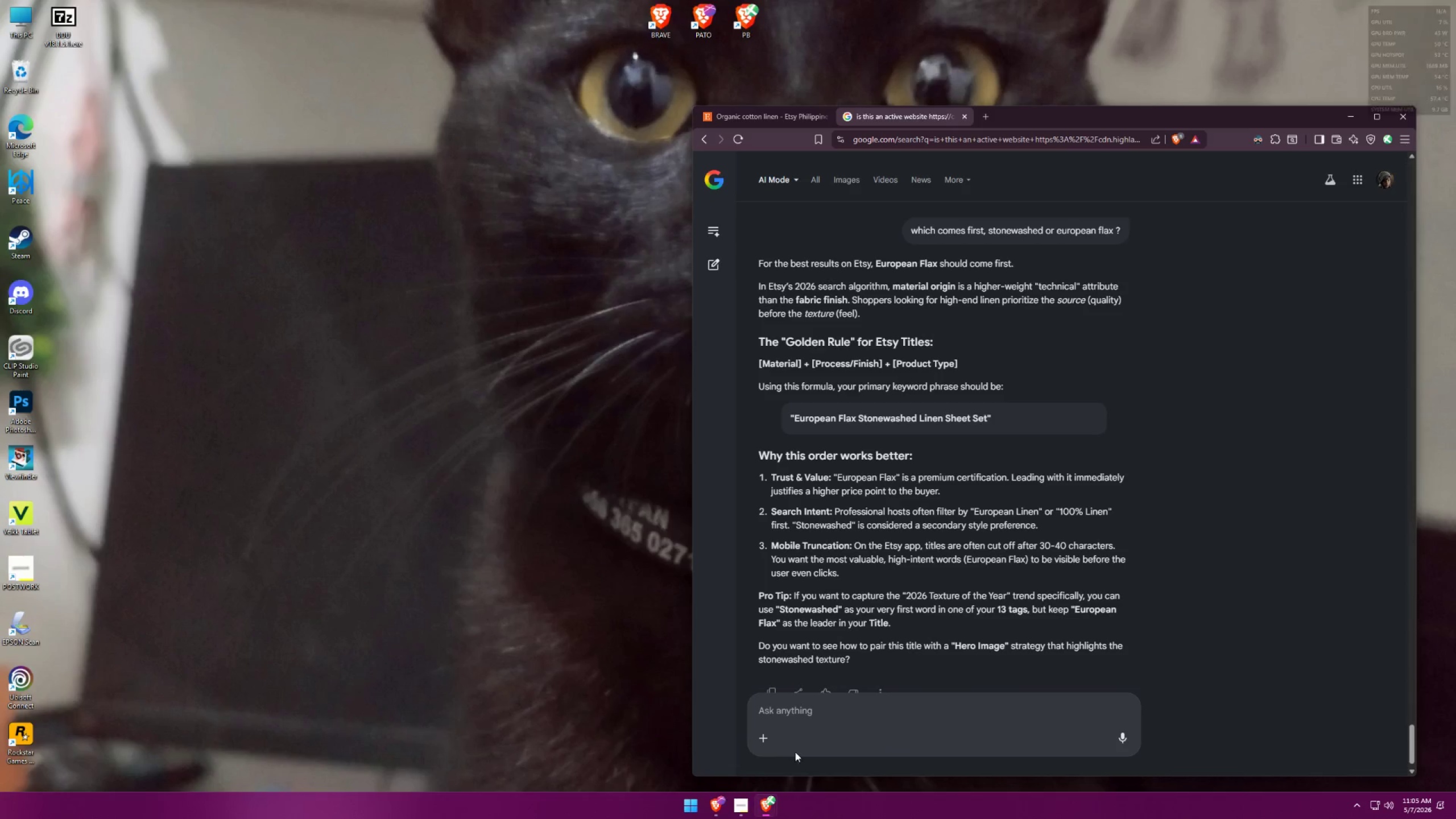 
double_click([841, 716])
 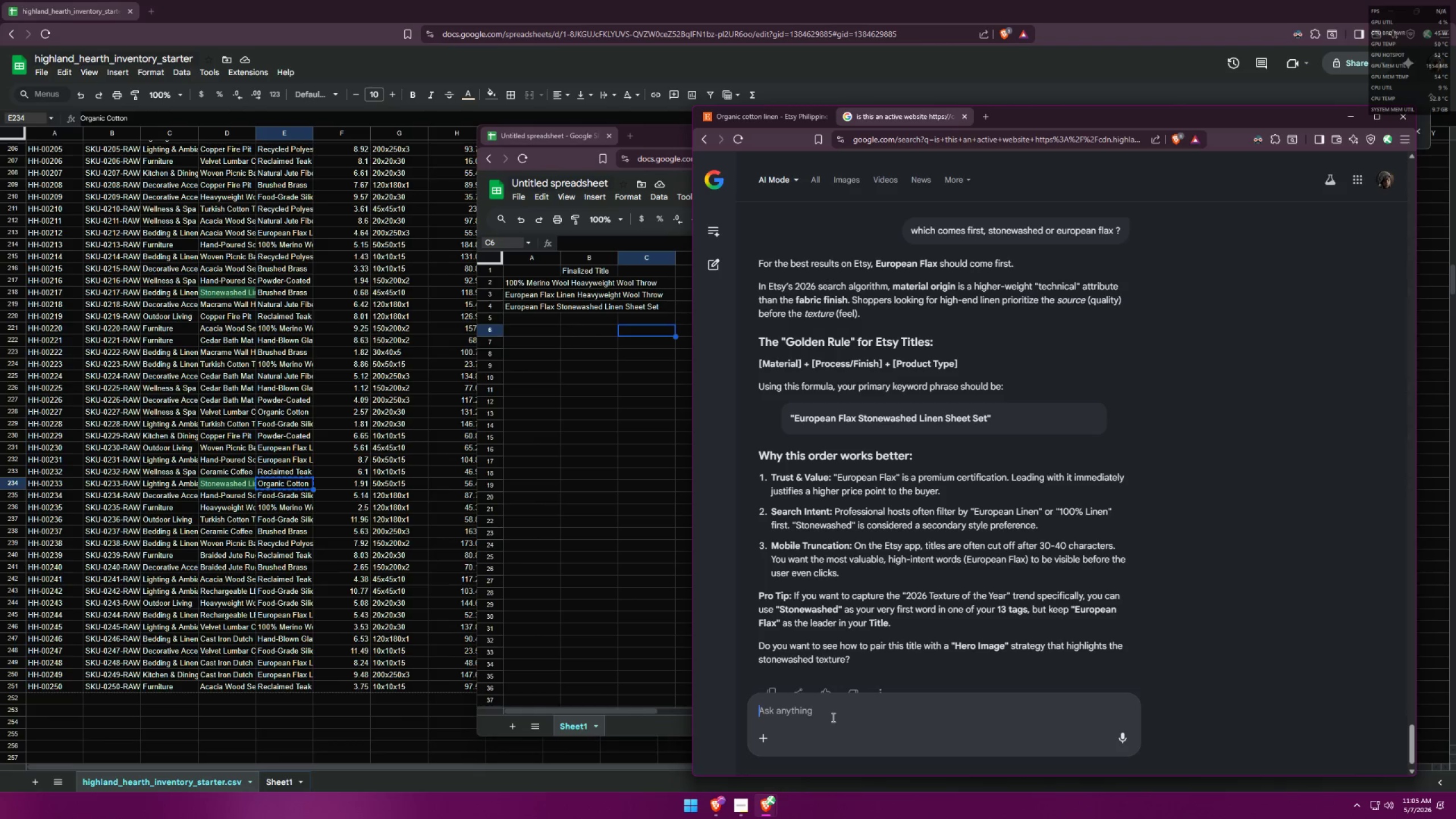 
wait(6.72)
 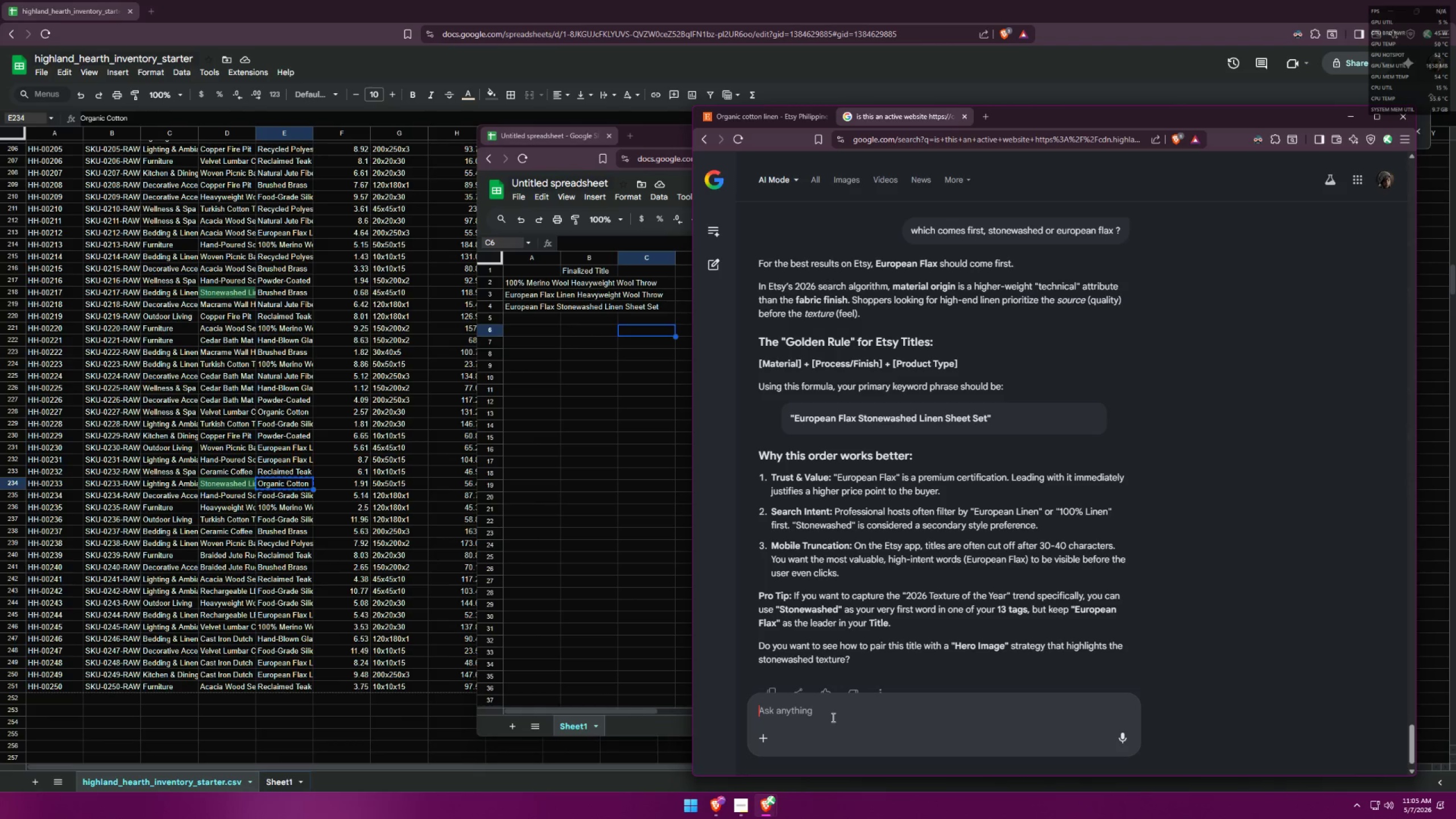 
type(which comes first , for best etsy title, organic cotton or stonedwashed linen sheet set)
 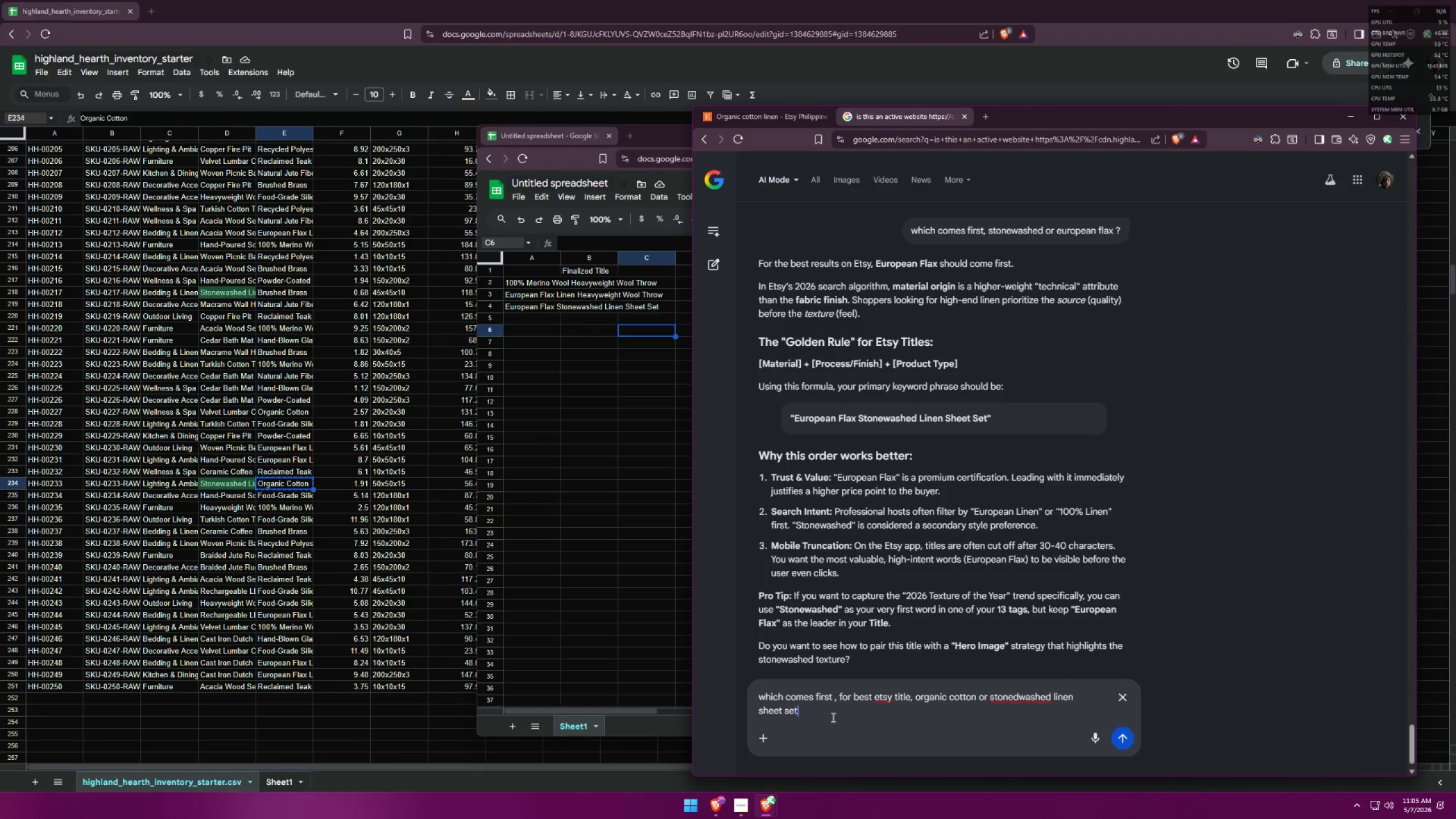 
key(Enter)
 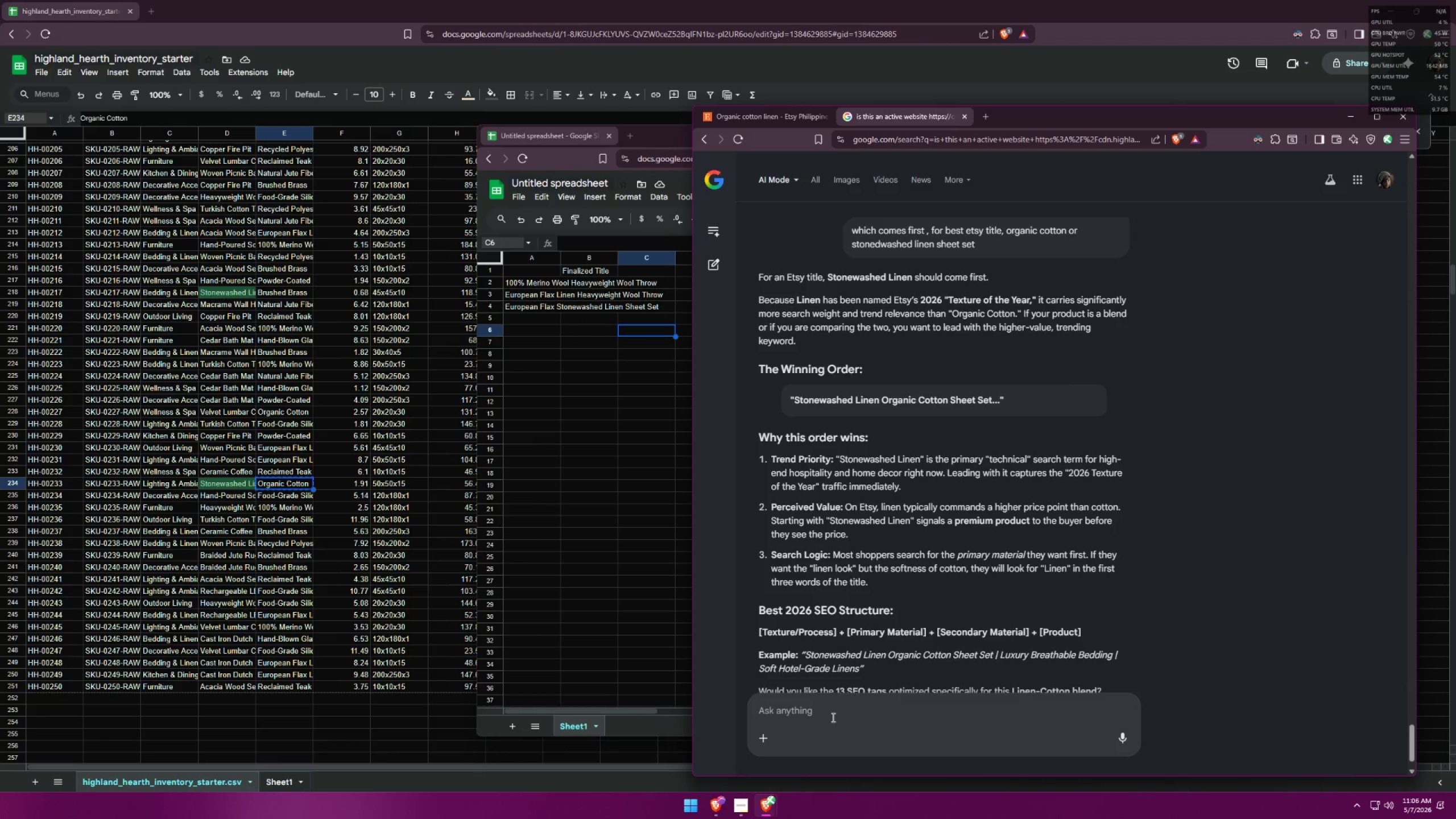 
wait(23.0)
 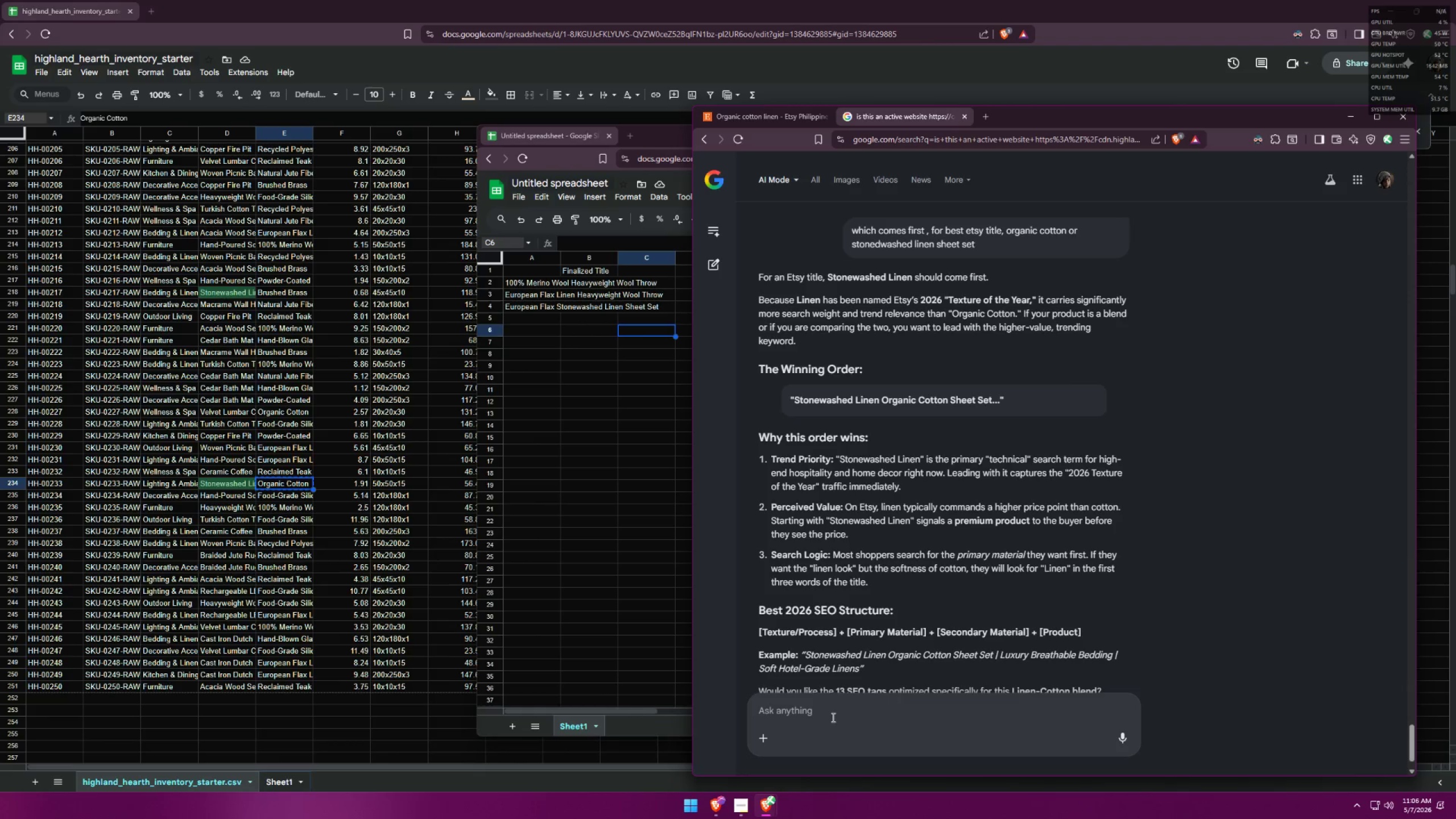 
scroll: coordinate [1016, 550], scroll_direction: down, amount: 3.0
 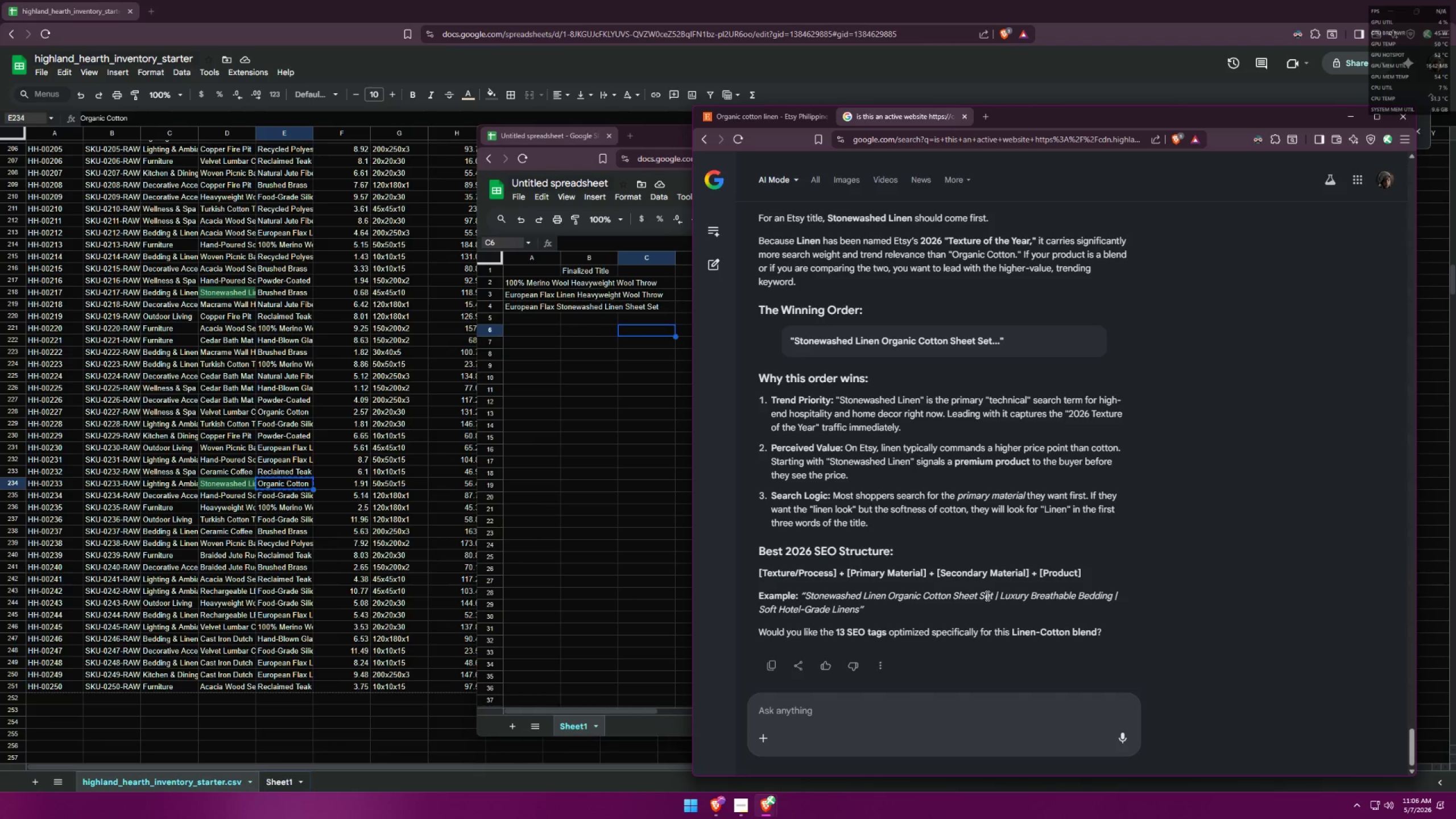 
wait(8.9)
 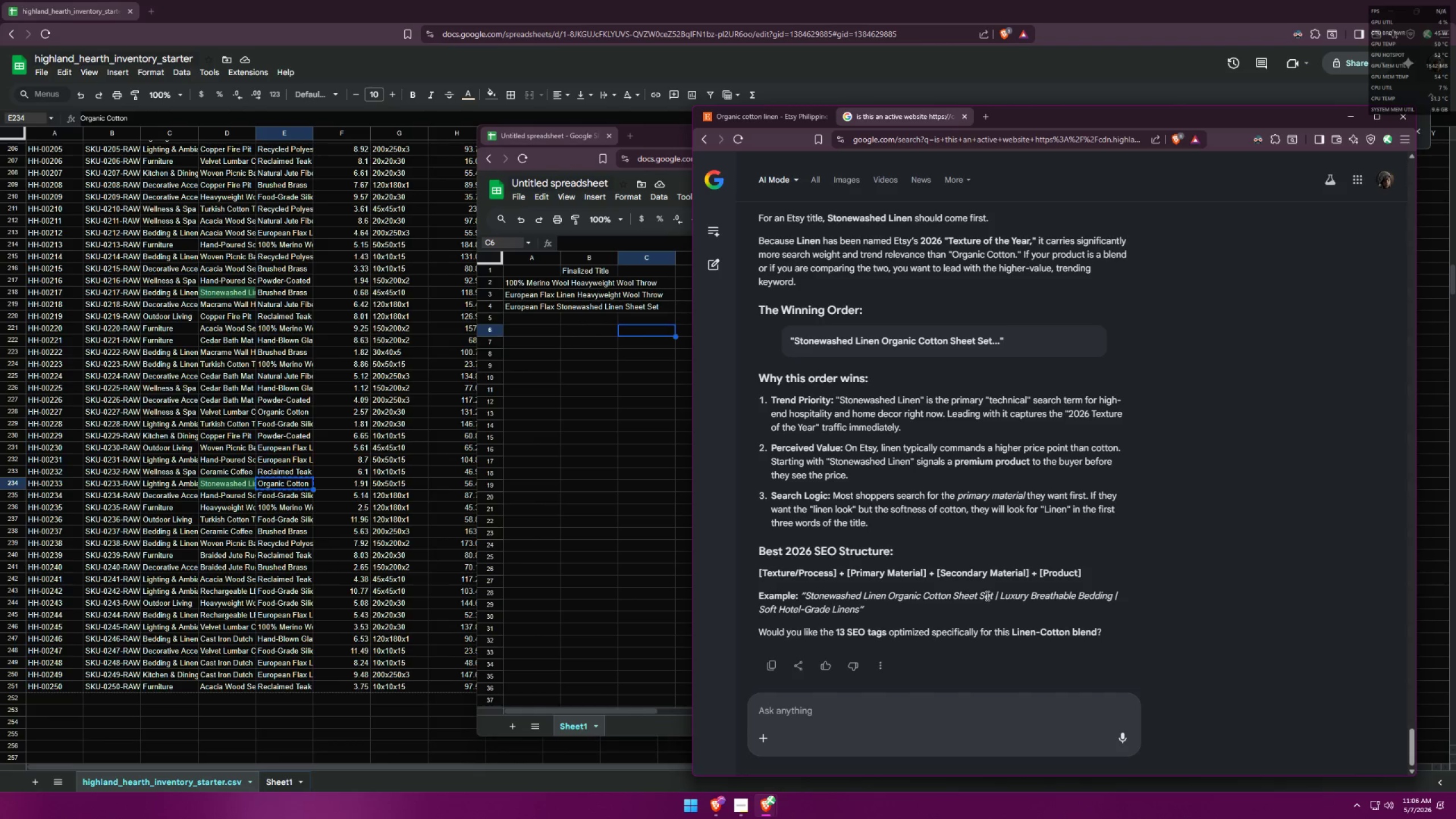 
double_click([524, 315])
 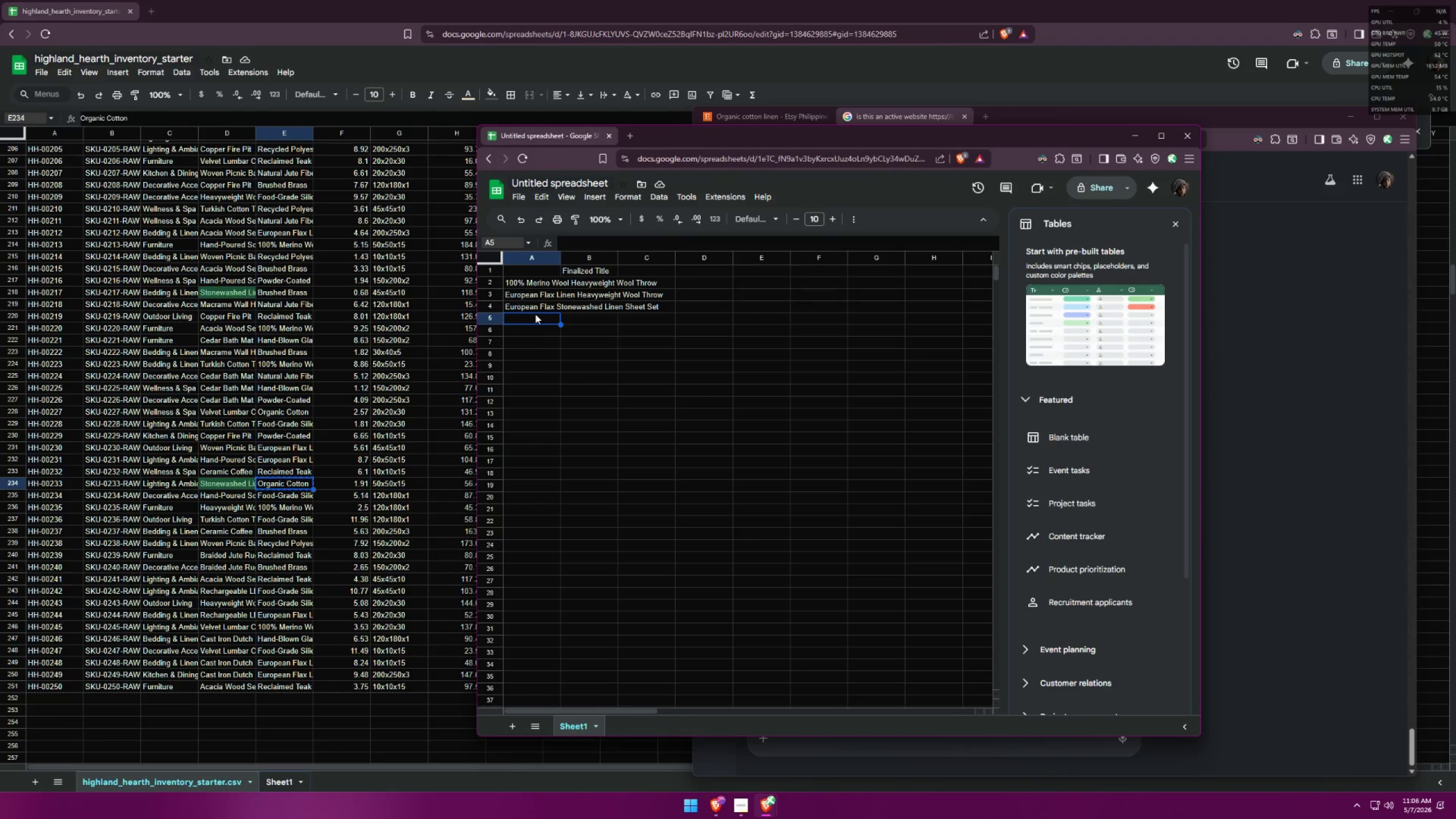 
double_click([531, 320])
 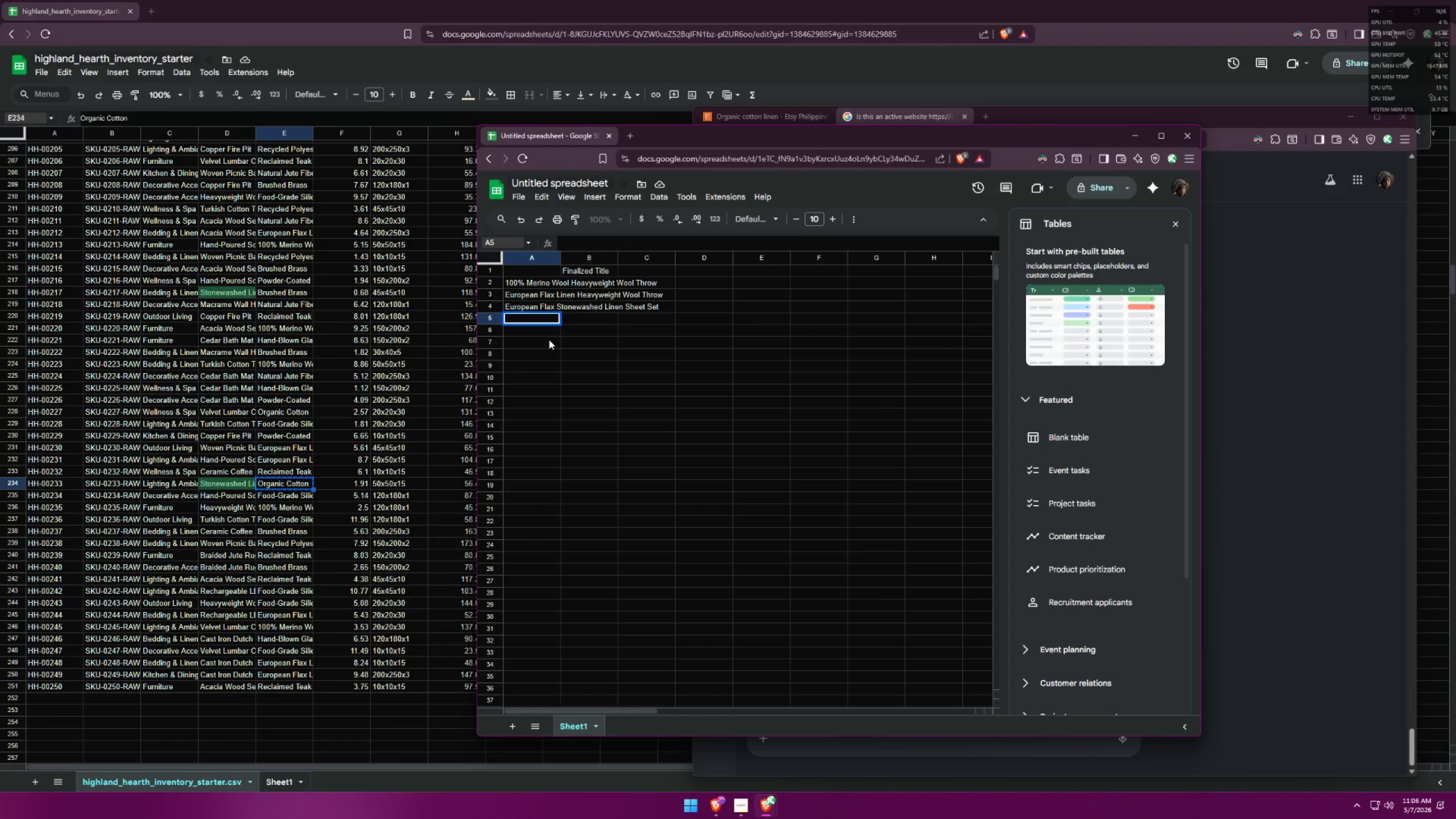 
type(Stonewas)
 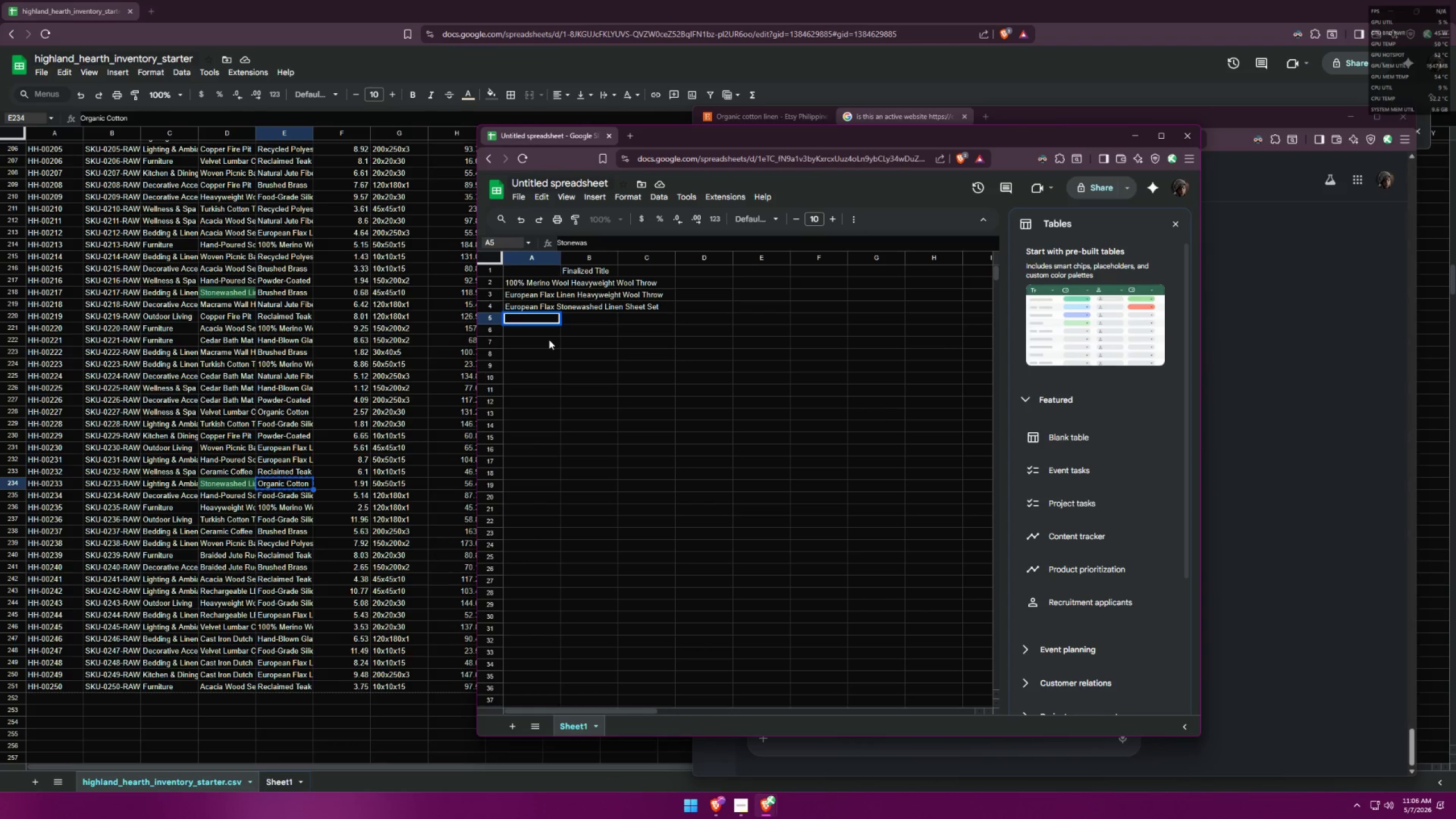 
hold_key(key=Backspace, duration=1.27)
 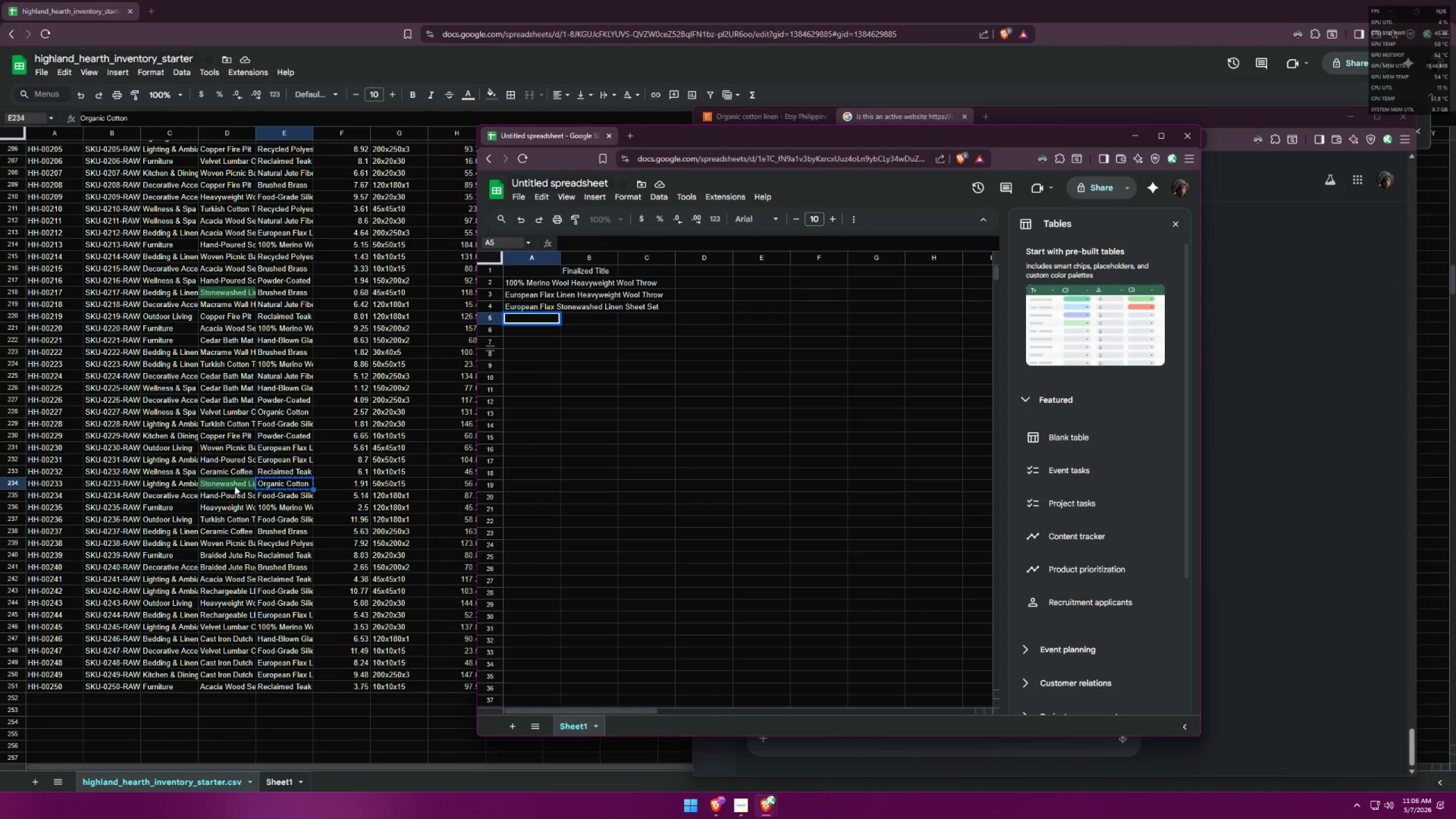 
key(Control+ControlLeft)
 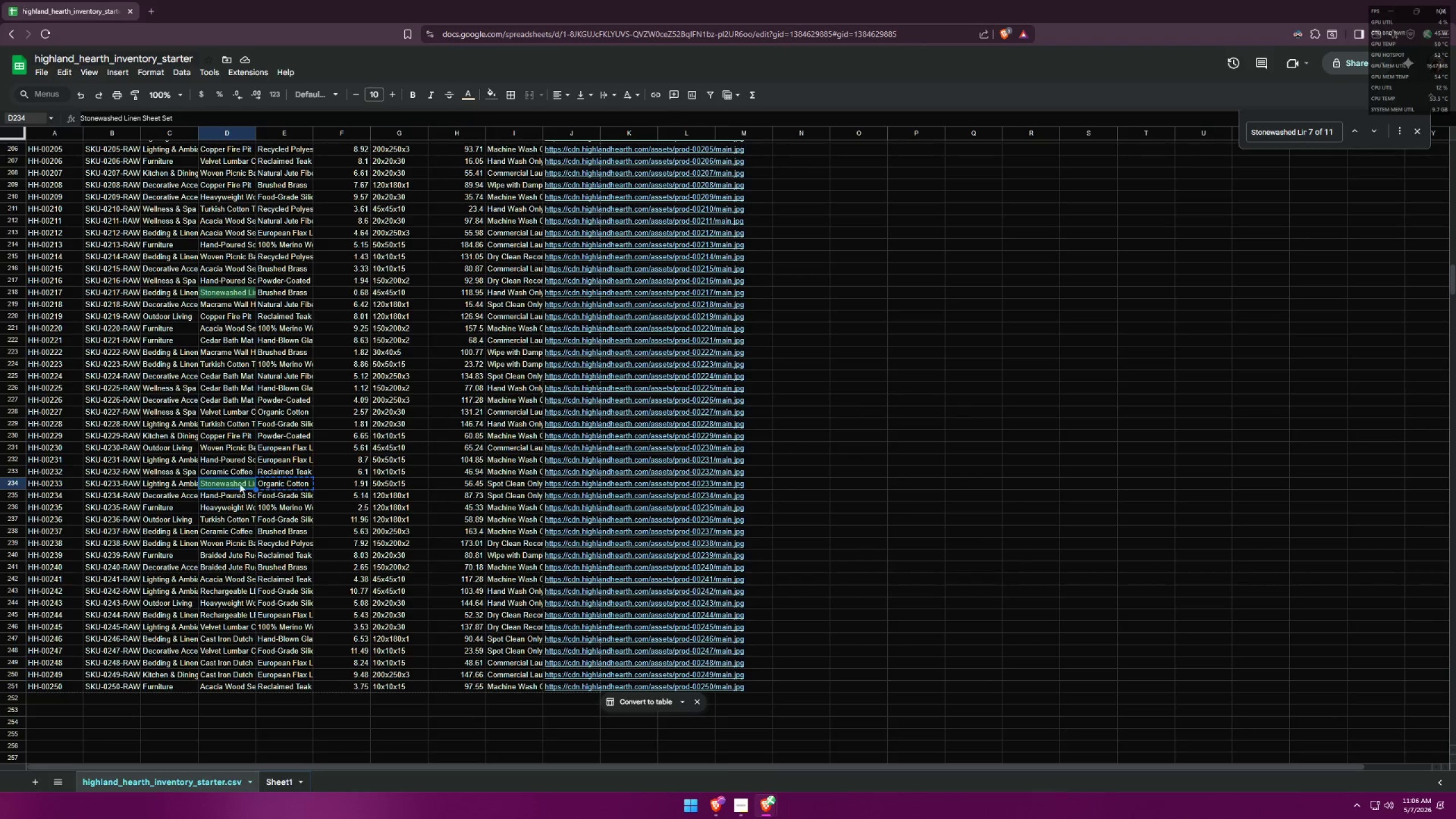 
key(Control+C)
 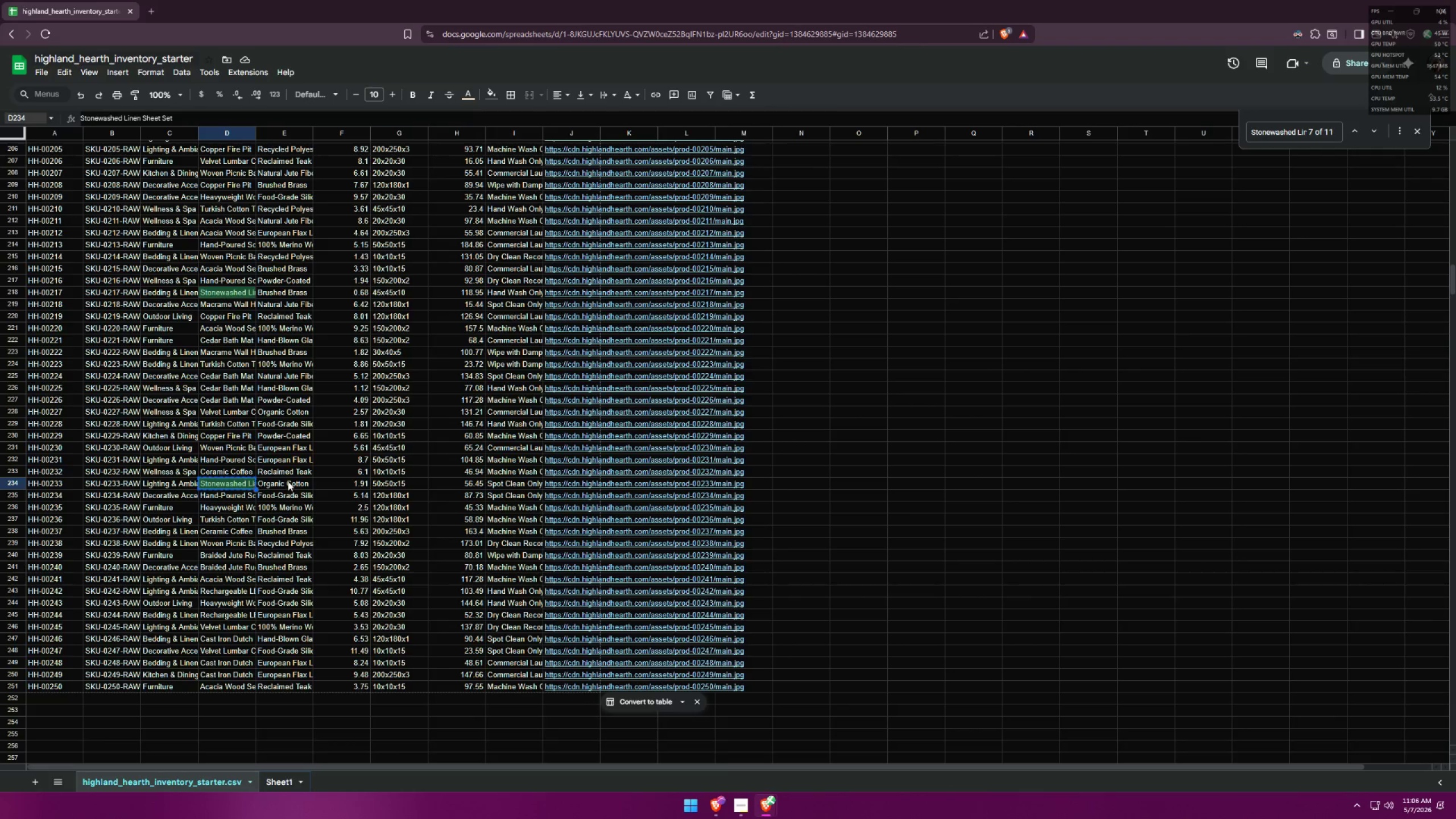 
key(Alt+AltLeft)
 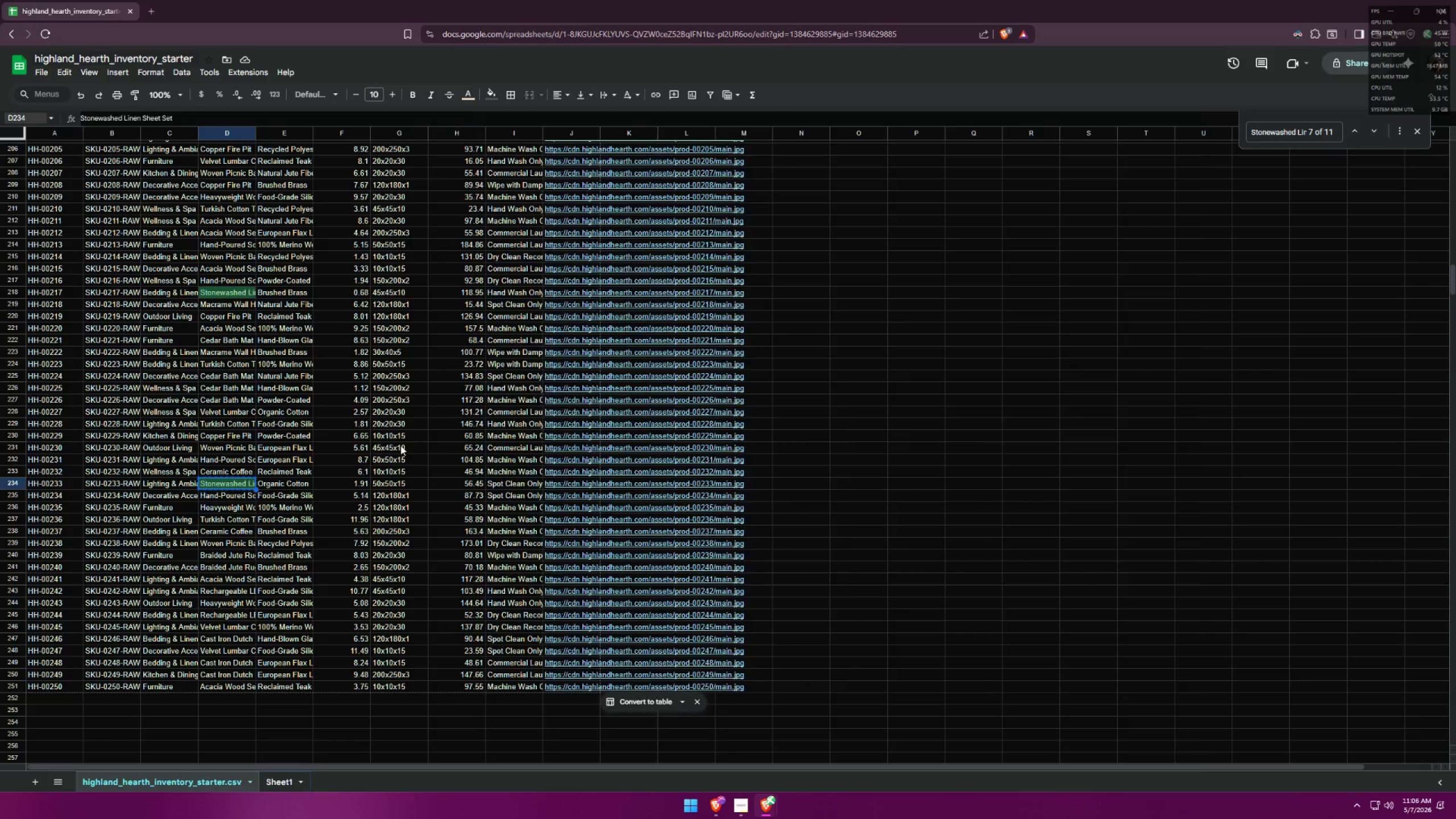 
key(Alt+Tab)
 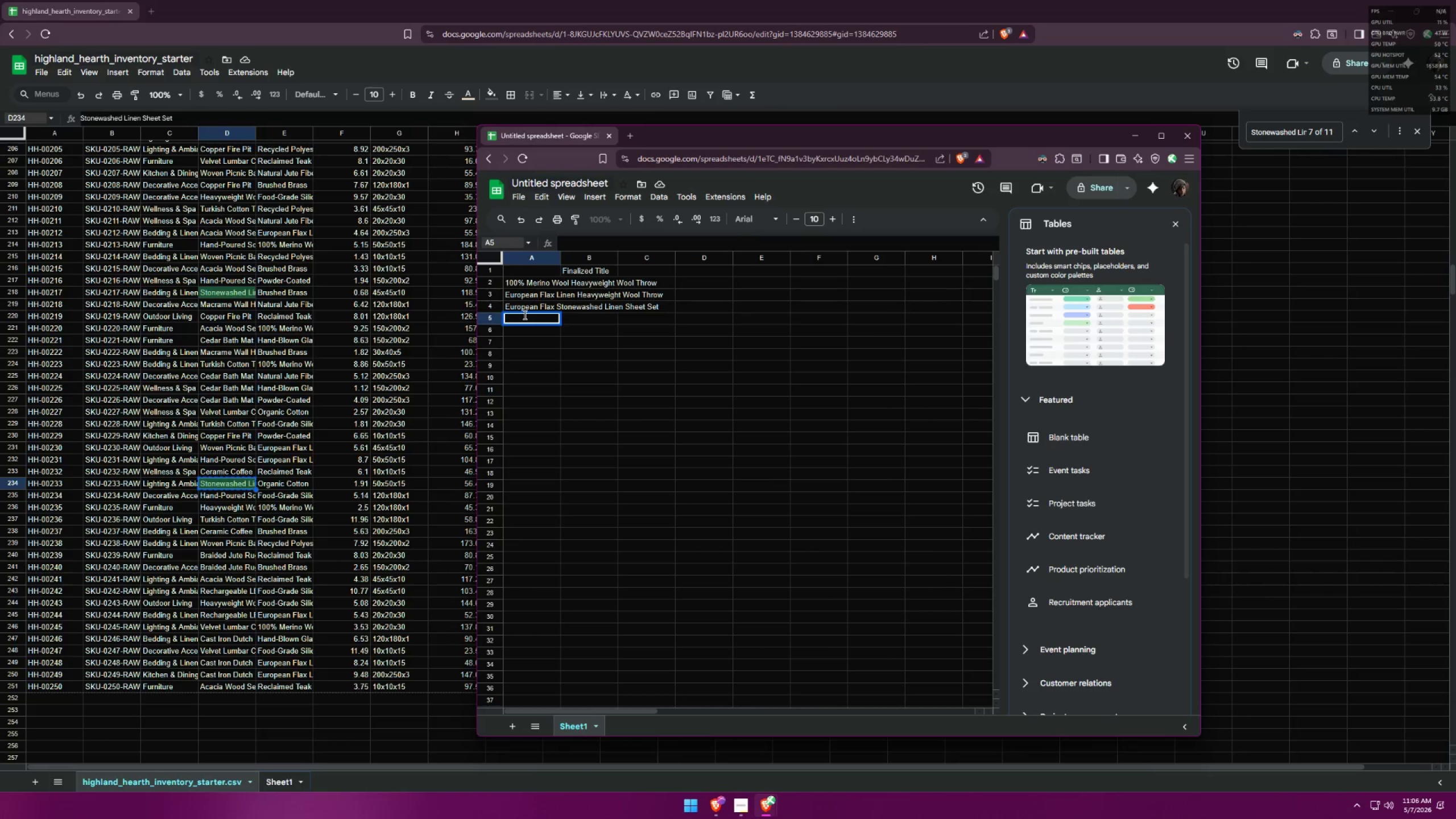 
double_click([524, 315])
 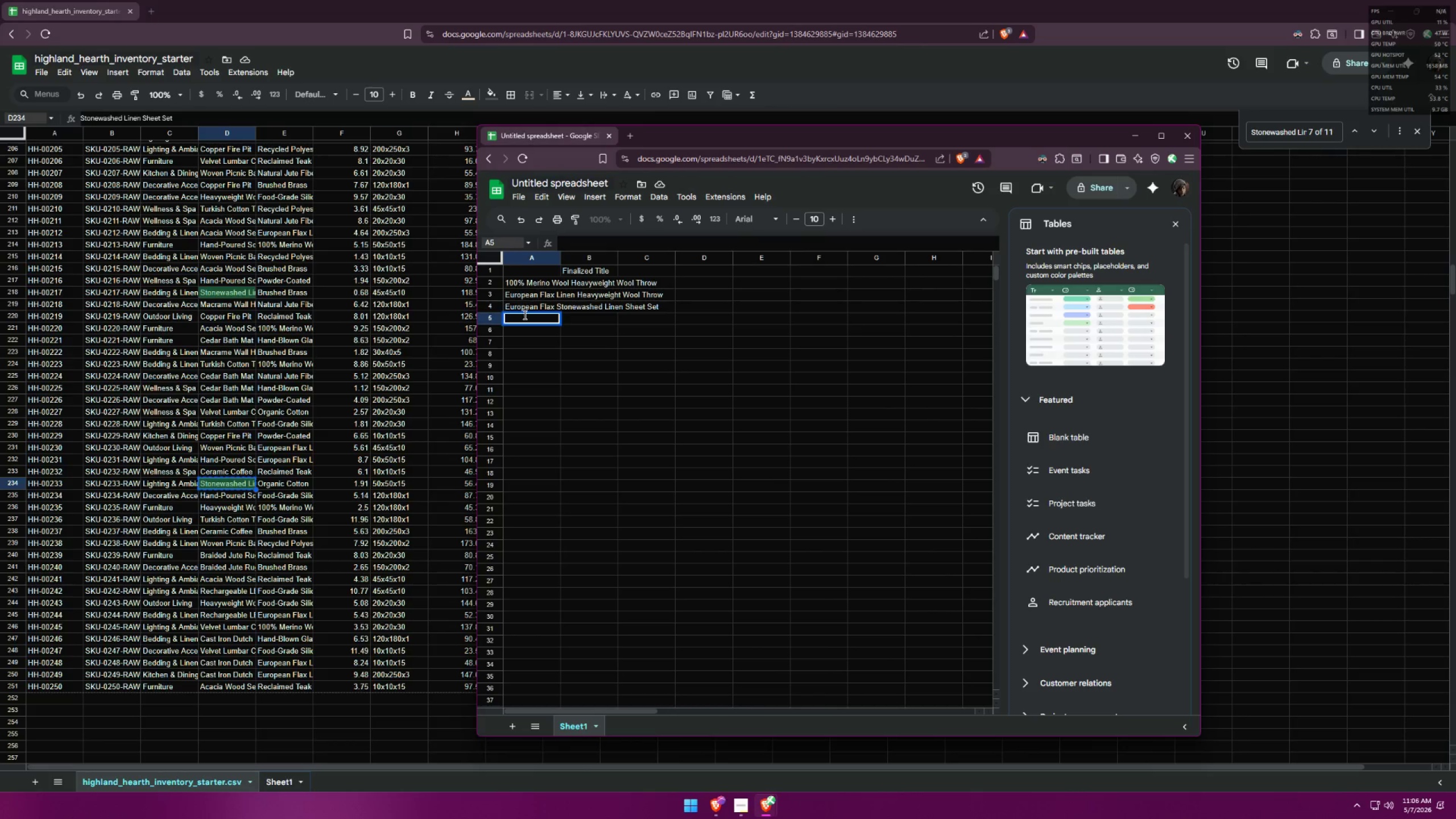 
key(Control+ControlLeft)
 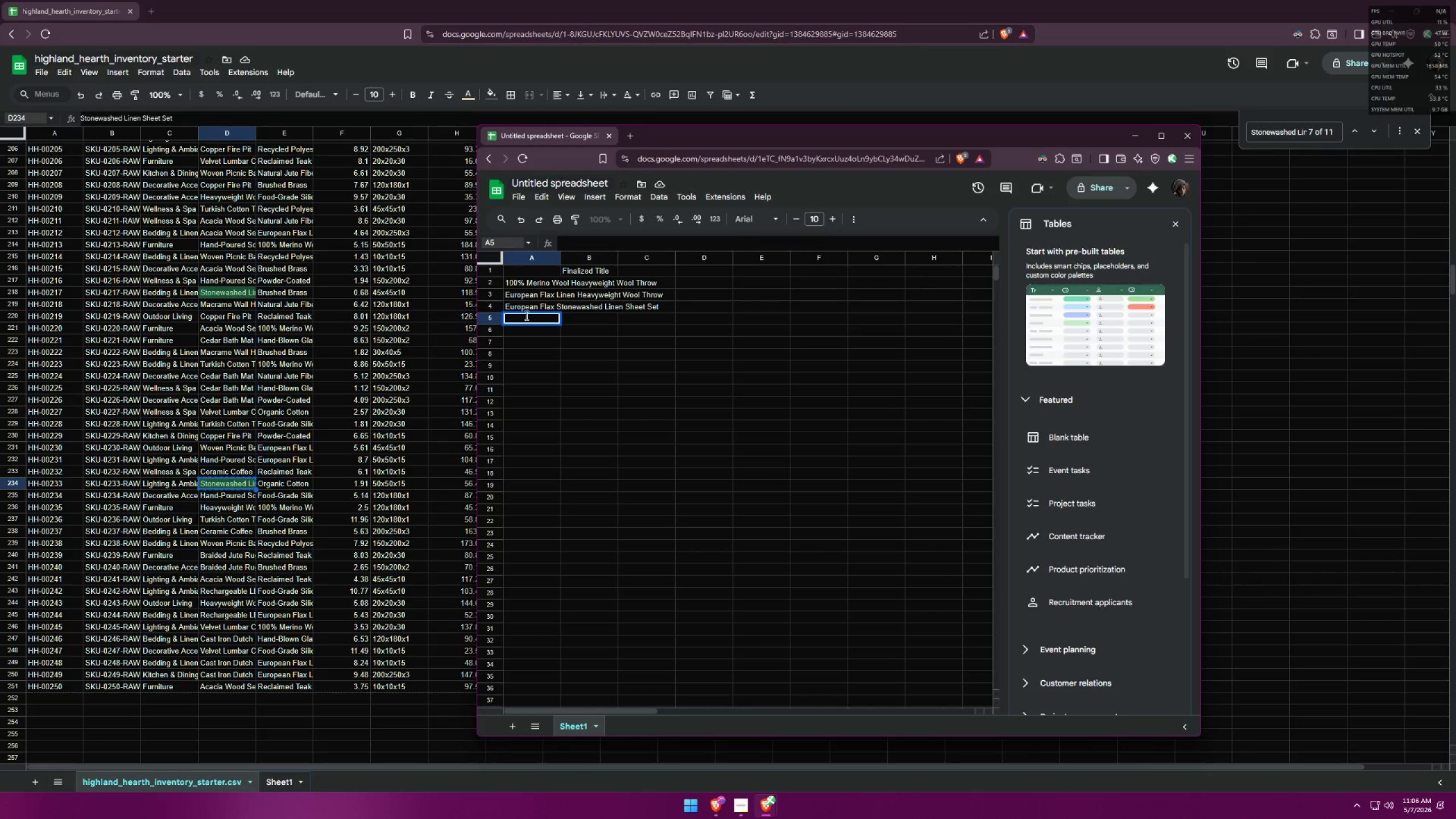 
key(Control+V)
 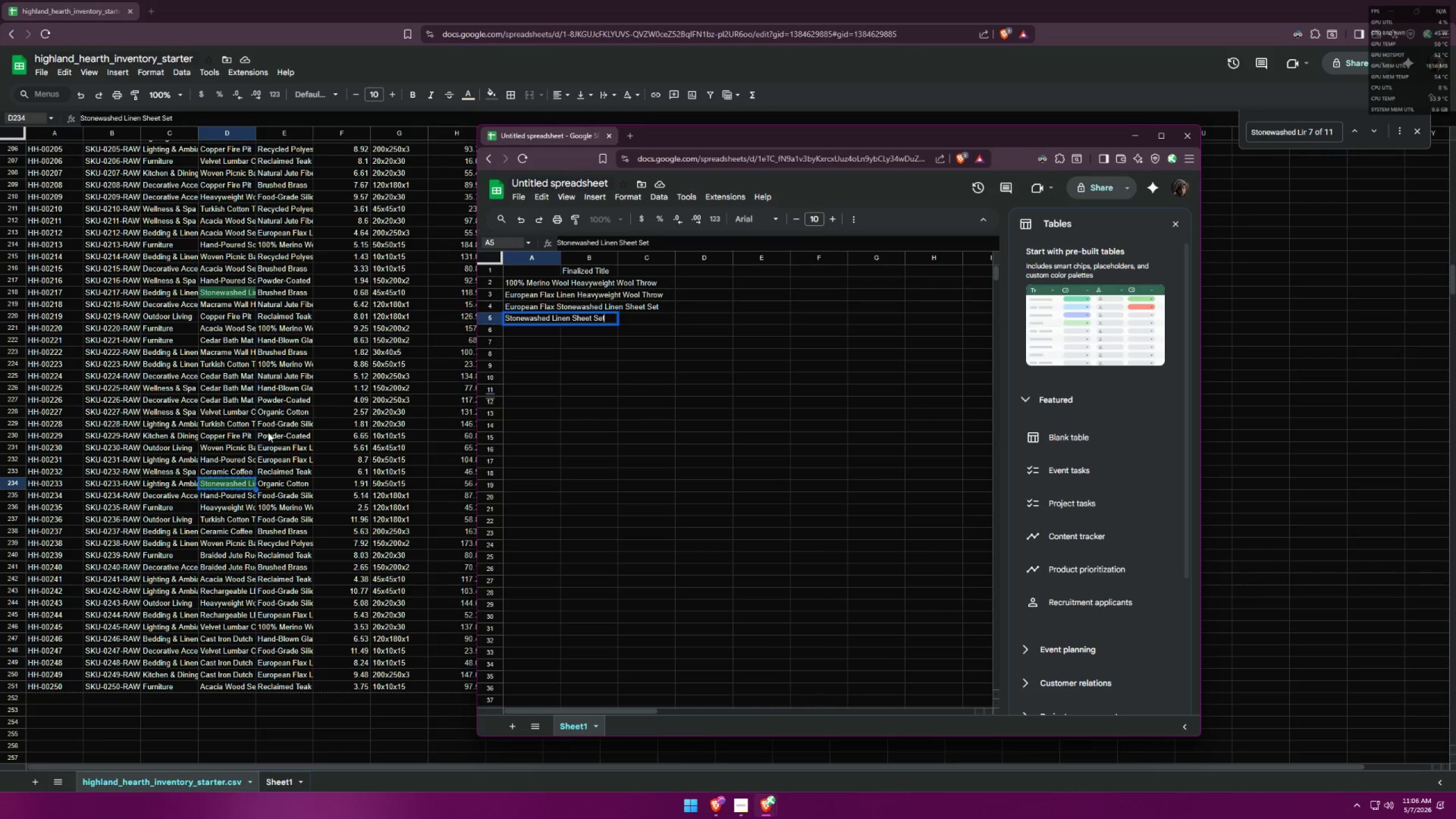 
left_click([283, 483])
 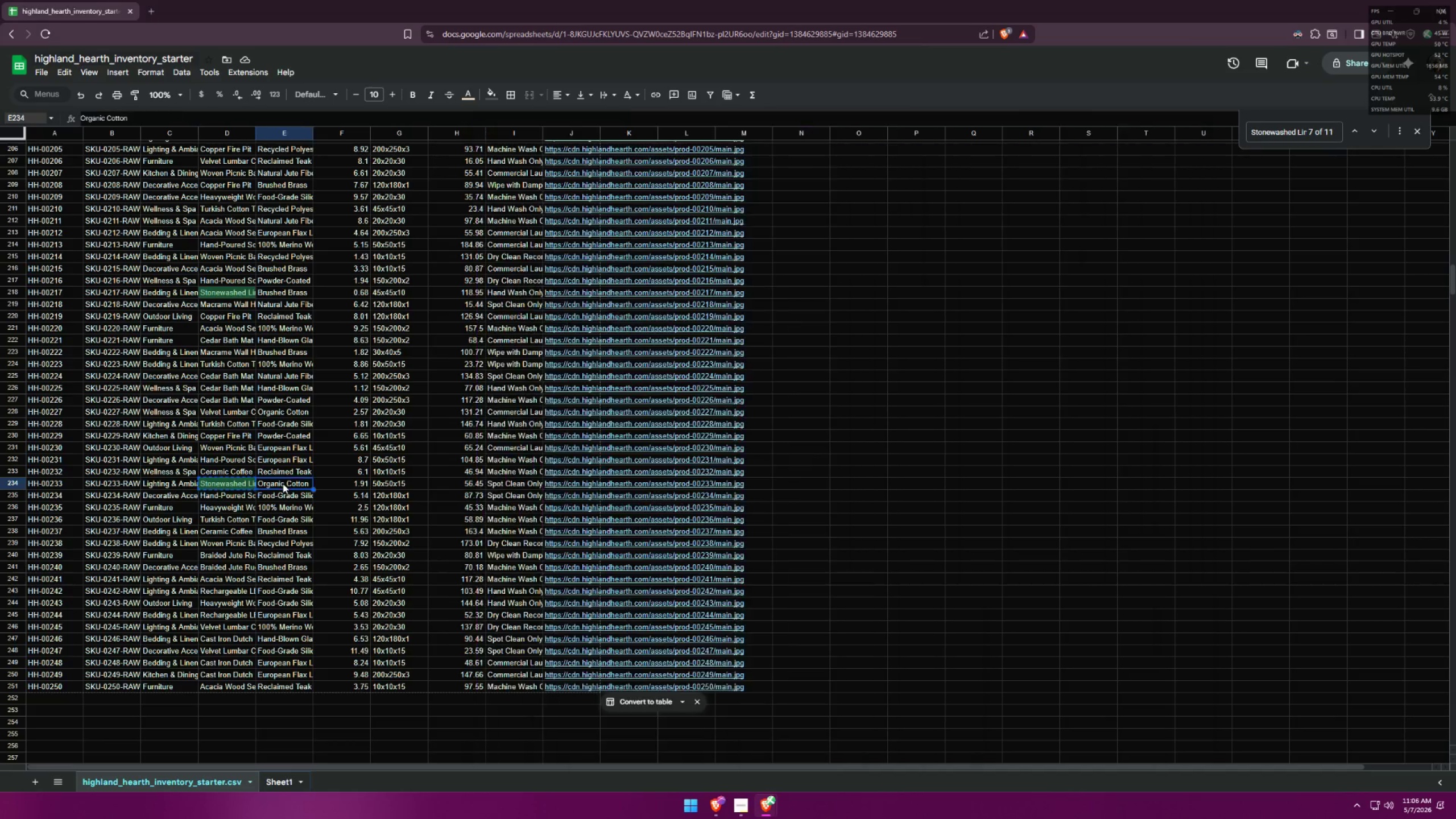 
key(Control+ControlLeft)
 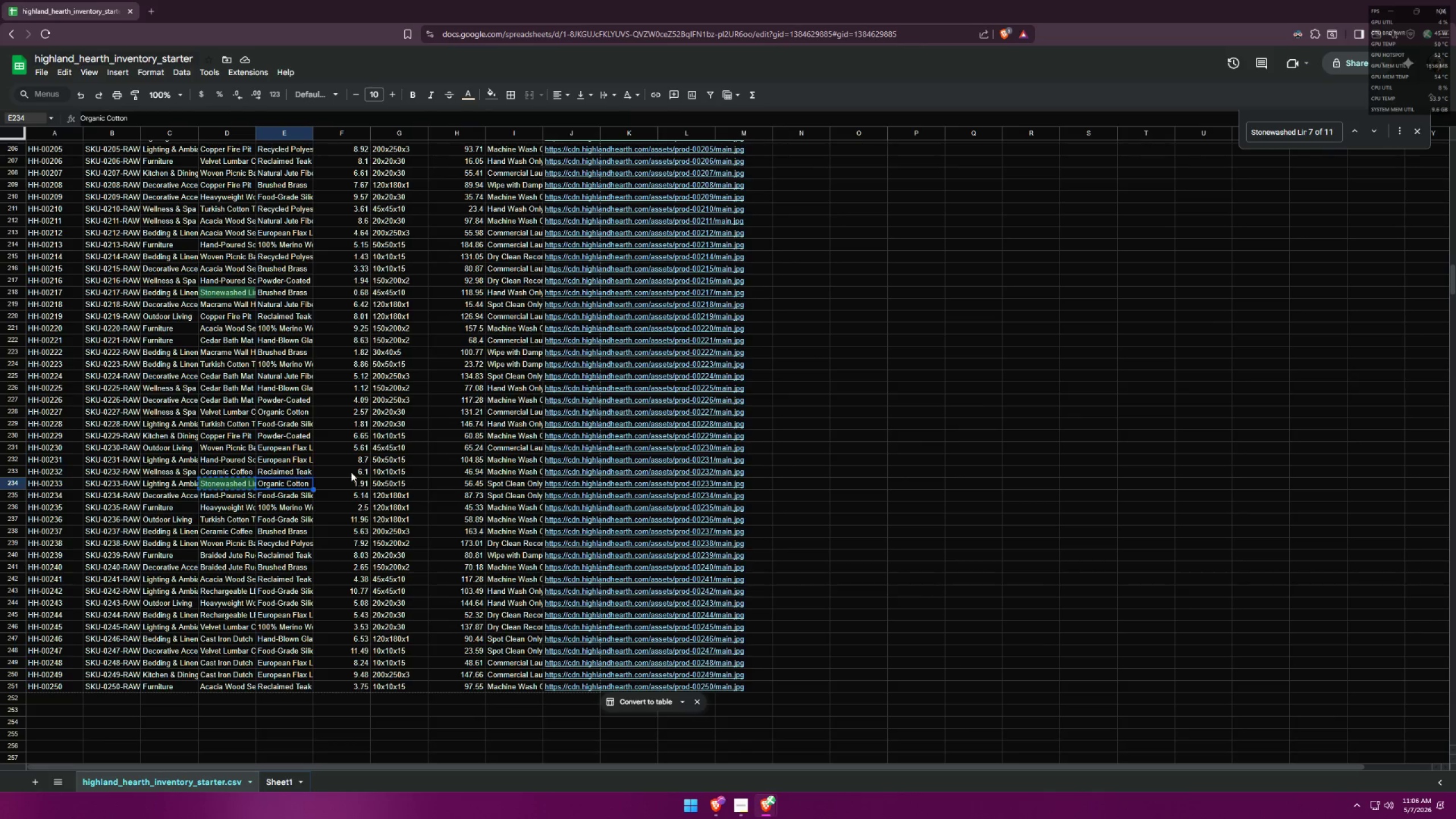 
key(Control+C)
 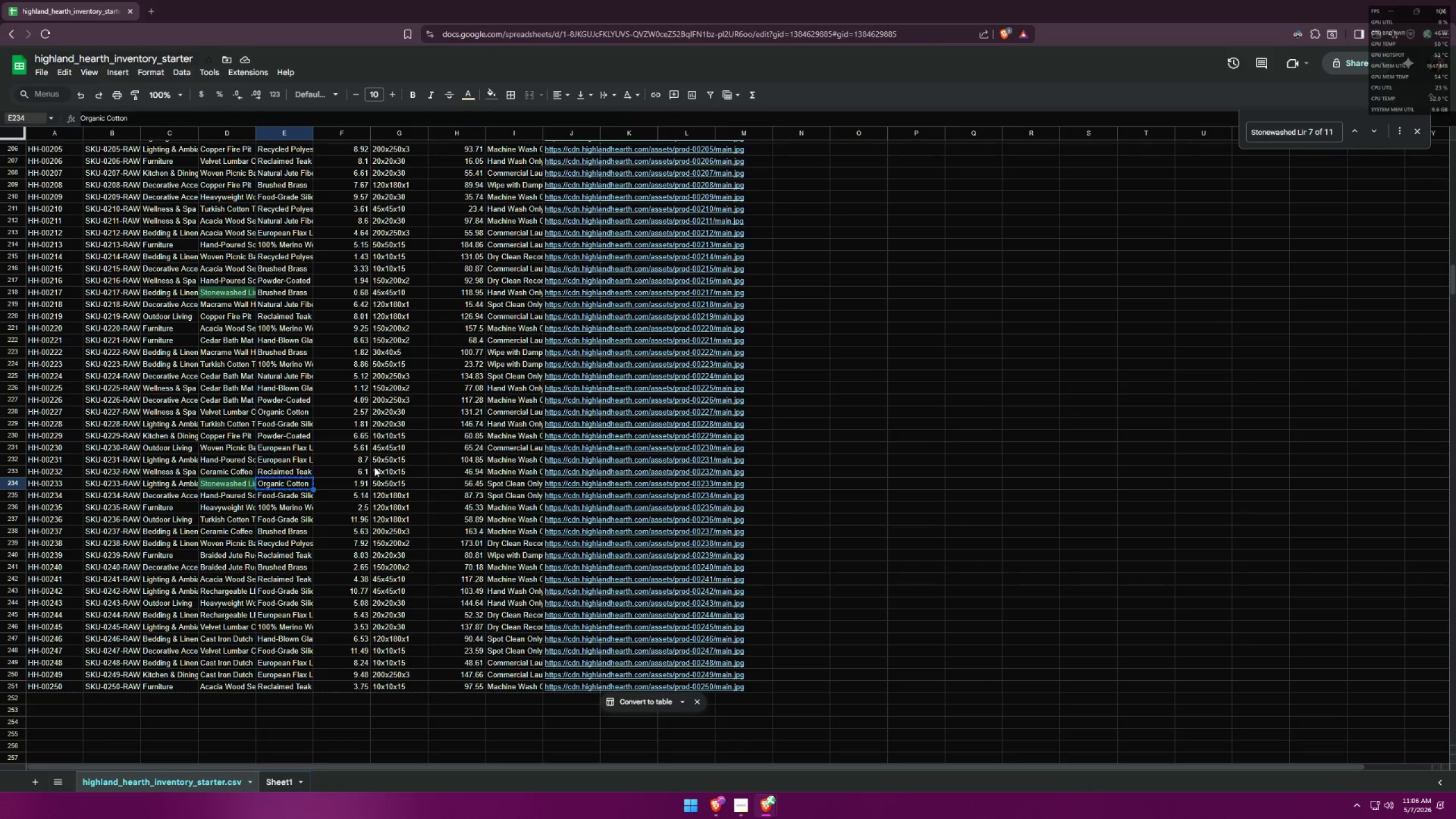 
key(Alt+AltLeft)
 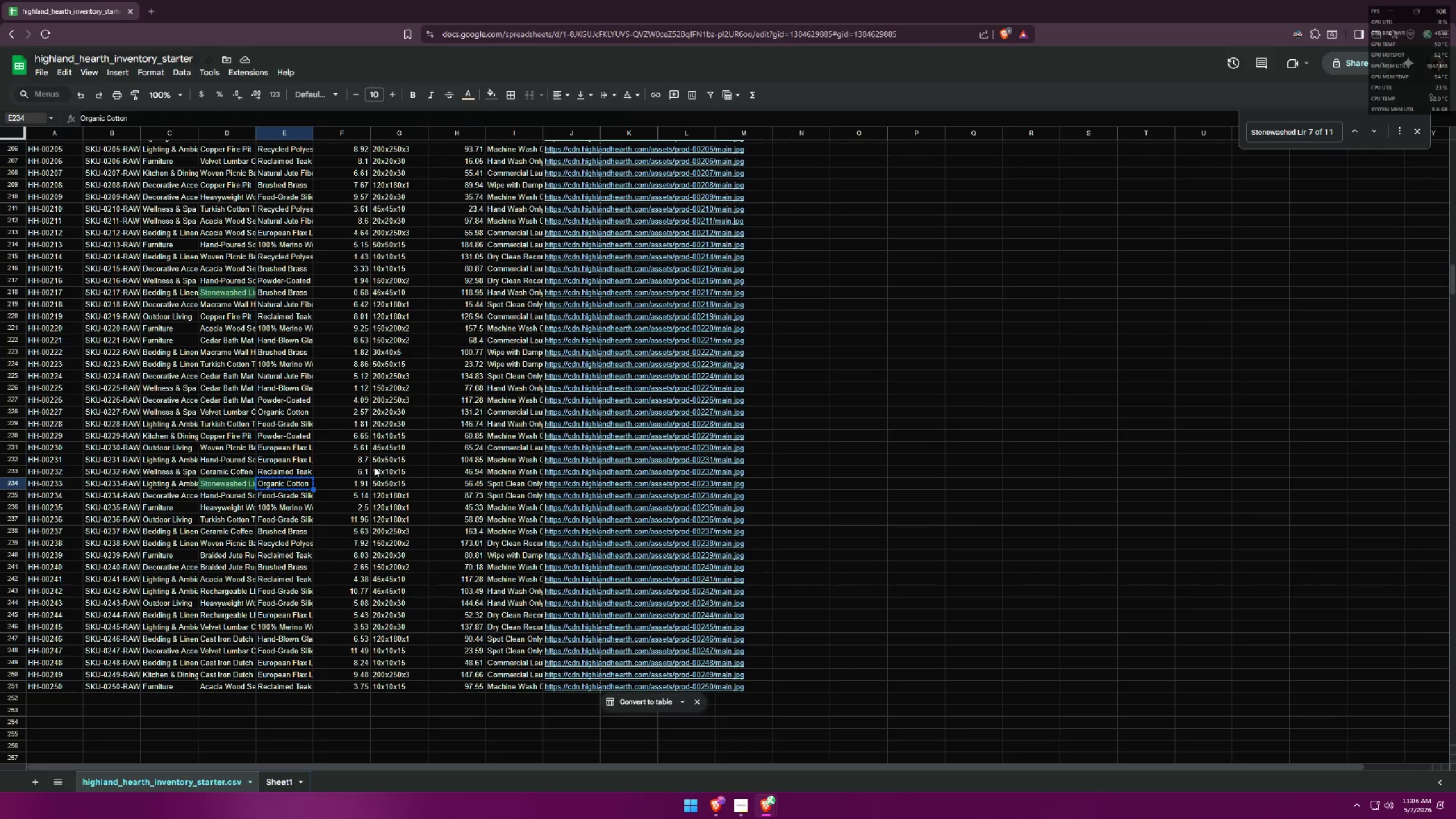 
key(Alt+Tab)
 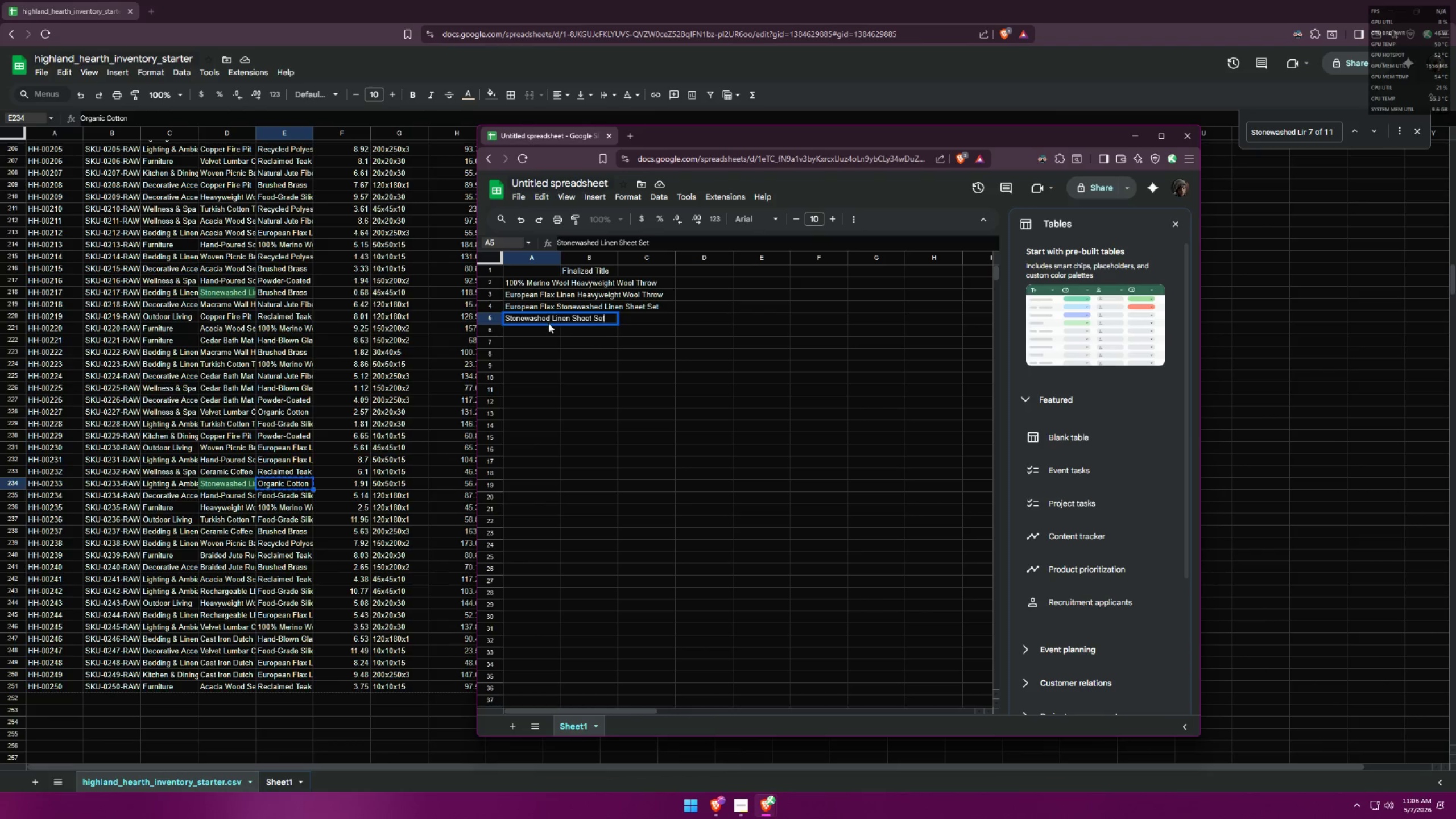 
mouse_move([774, 779])
 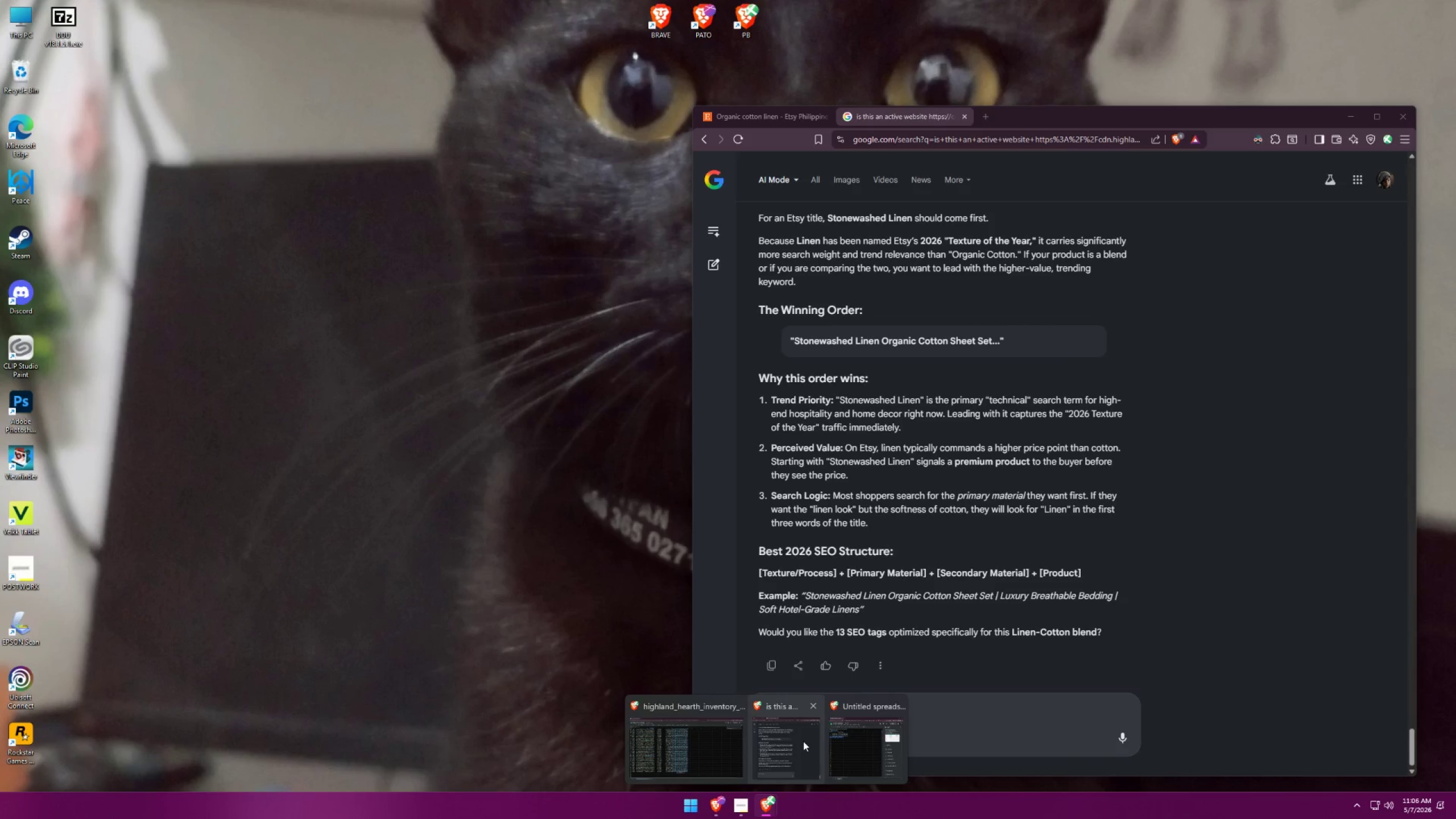 
wait(5.27)
 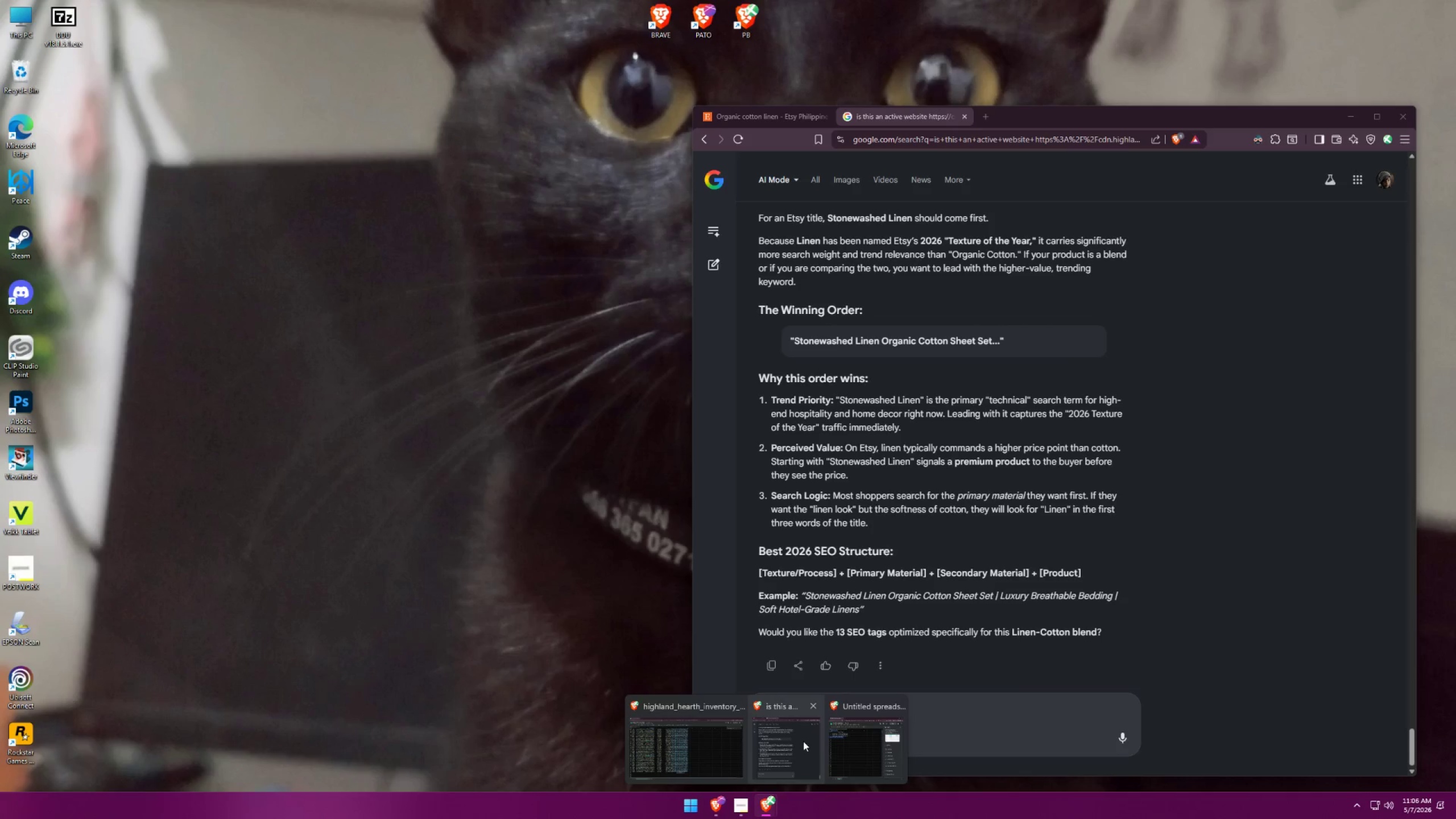 
key(Alt+AltLeft)
 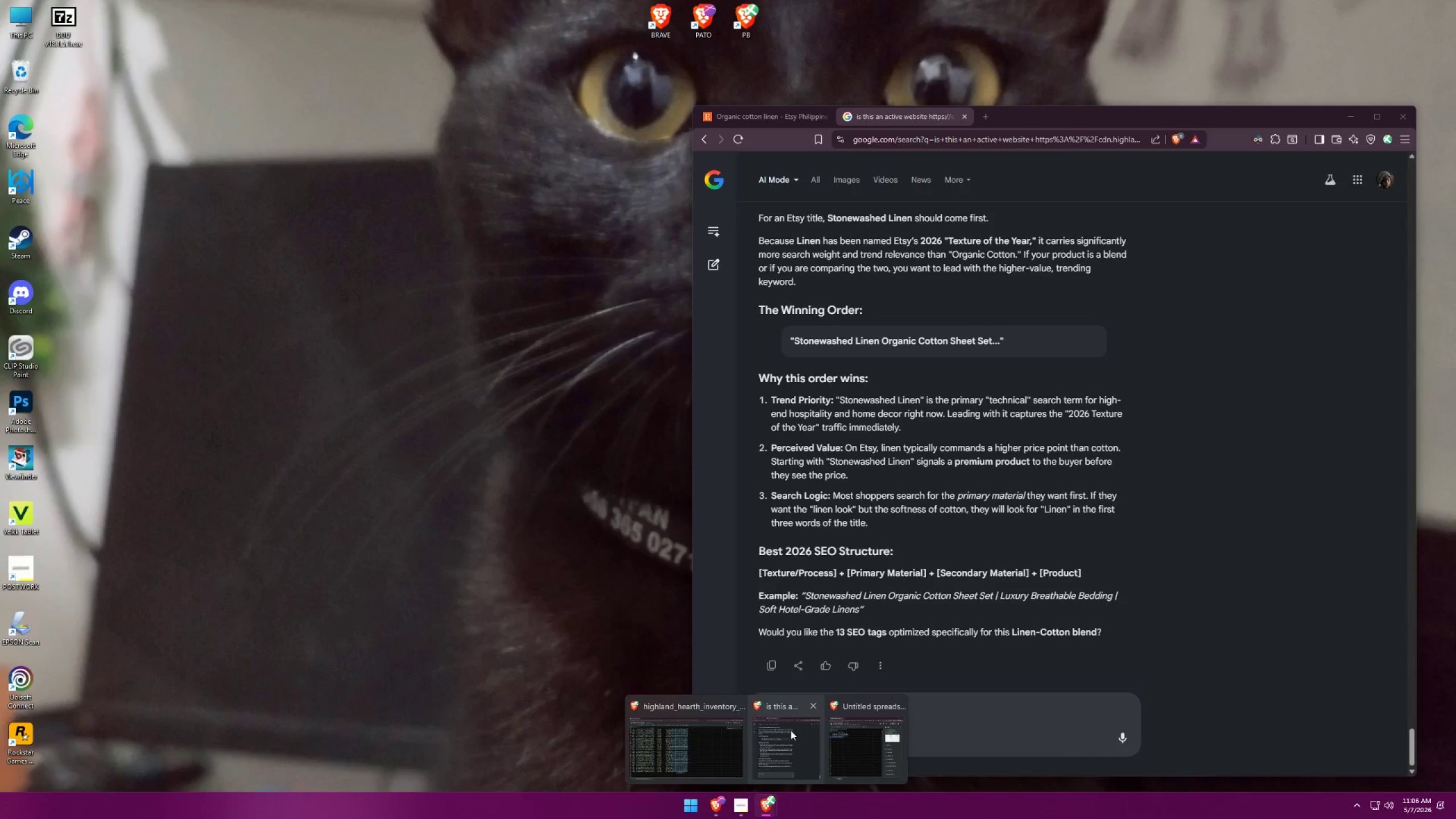 
key(Alt+Tab)
 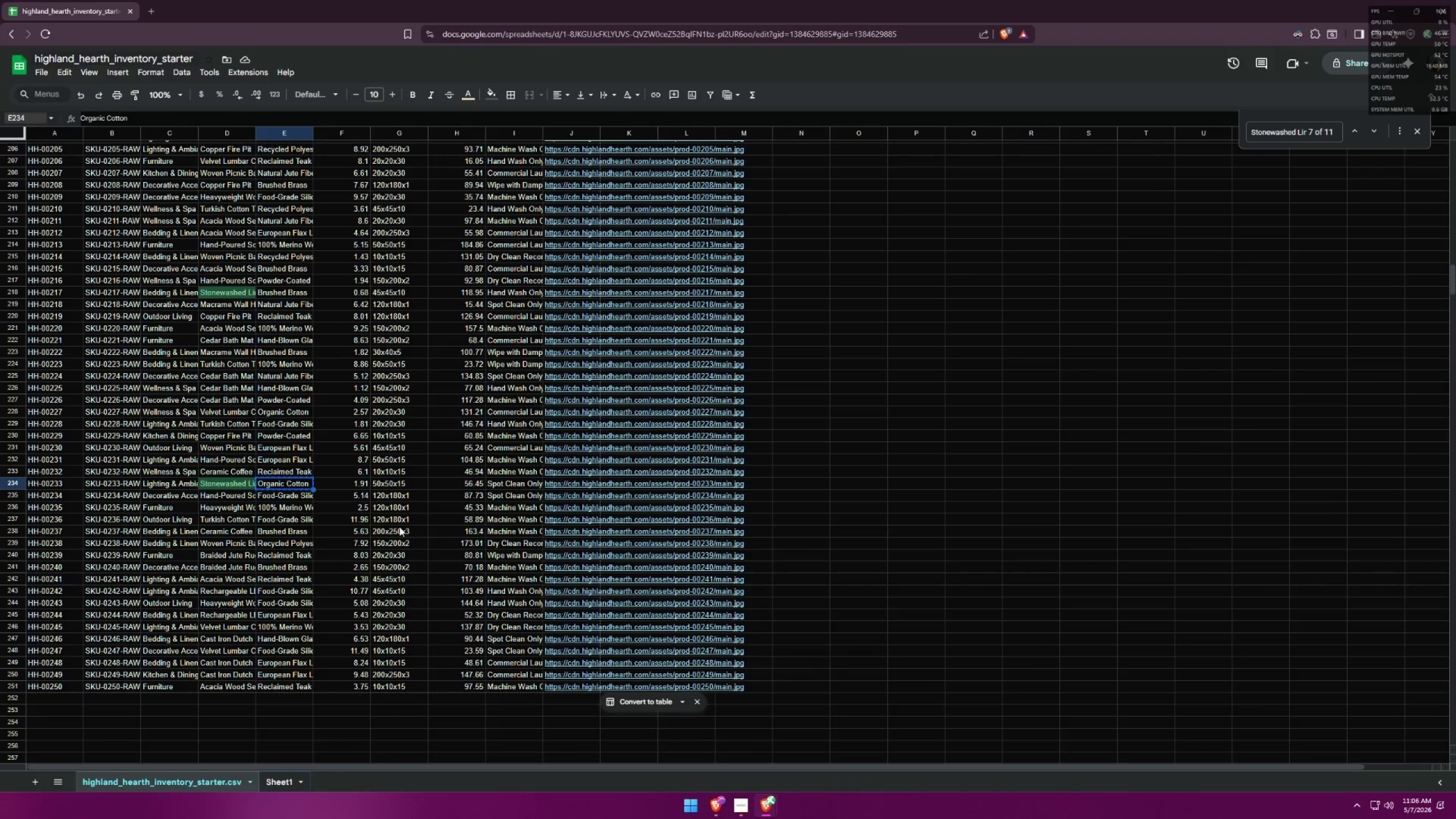 
key(Alt+AltLeft)
 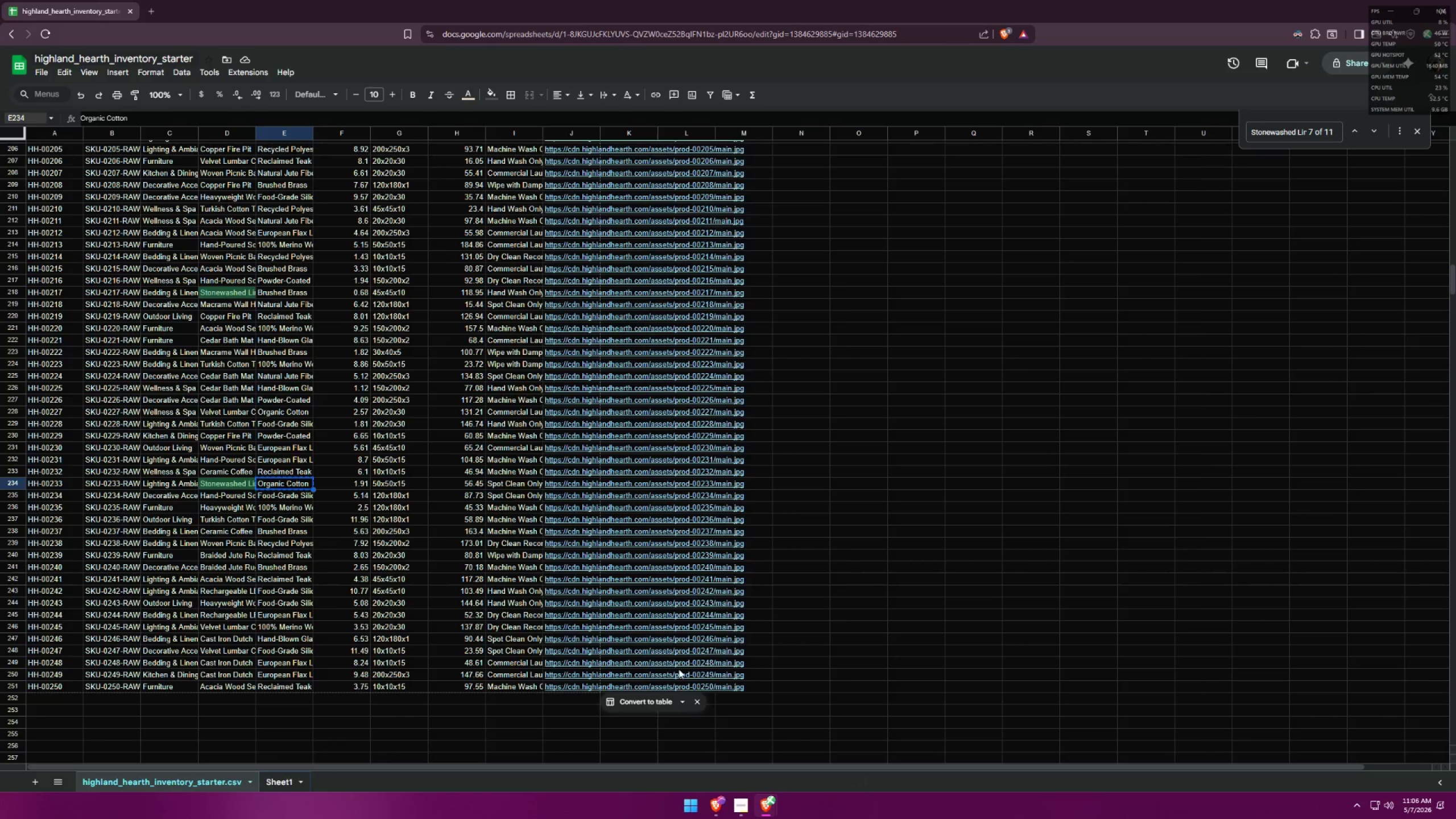 
key(Alt+Tab)
 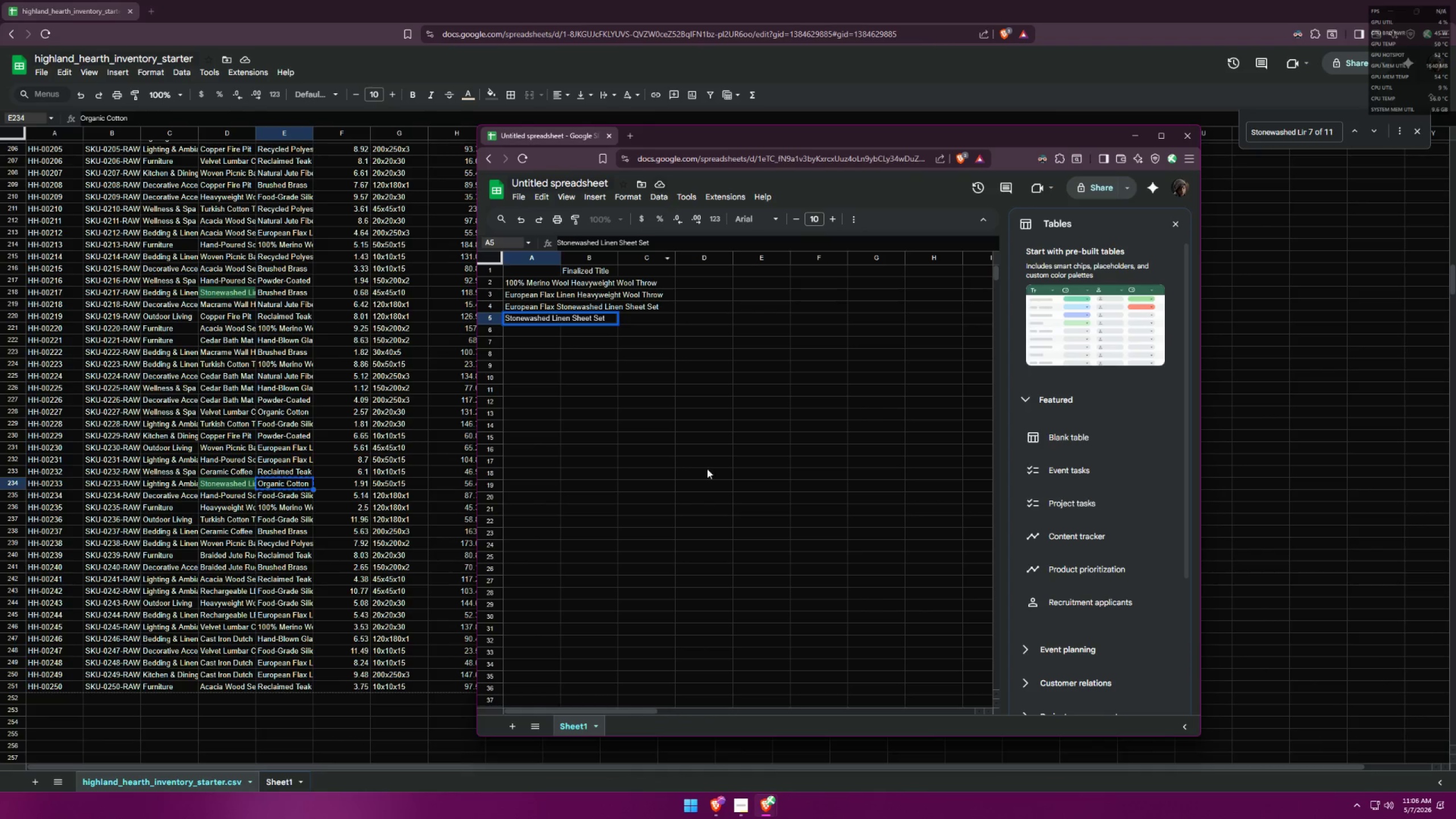 
left_click([572, 315])
 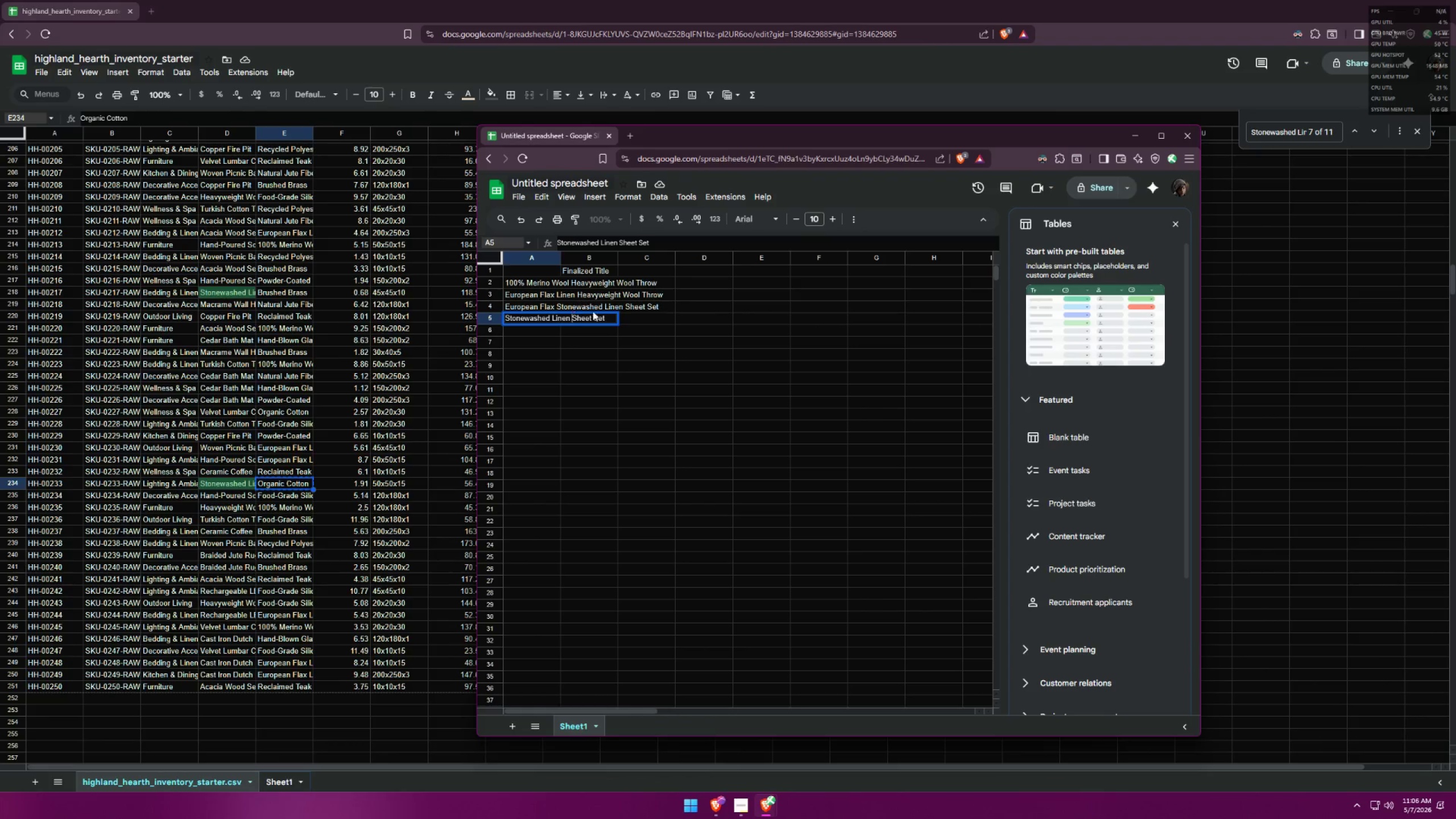 
key(Control+ControlLeft)
 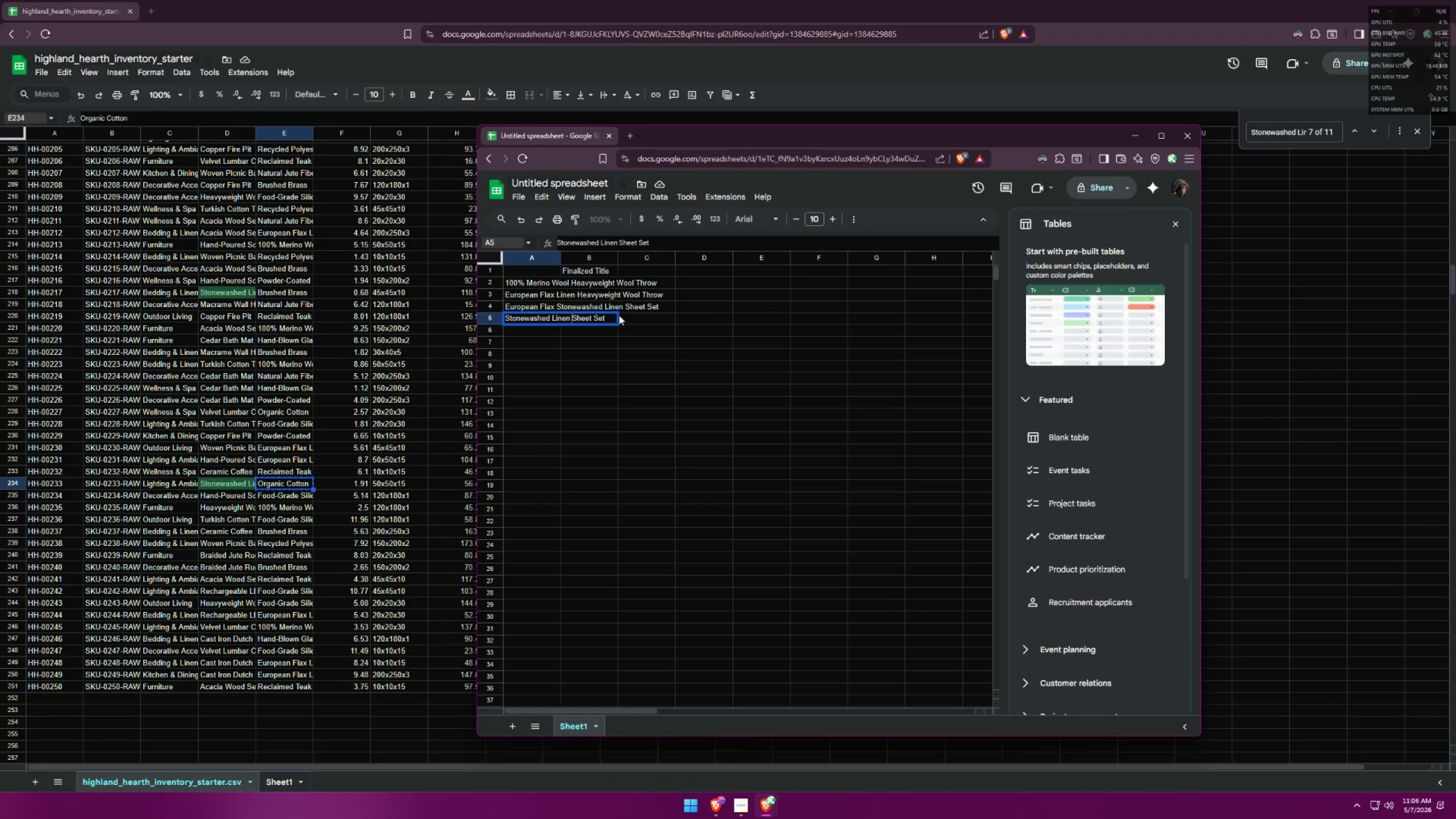 
key(Control+ControlLeft)
 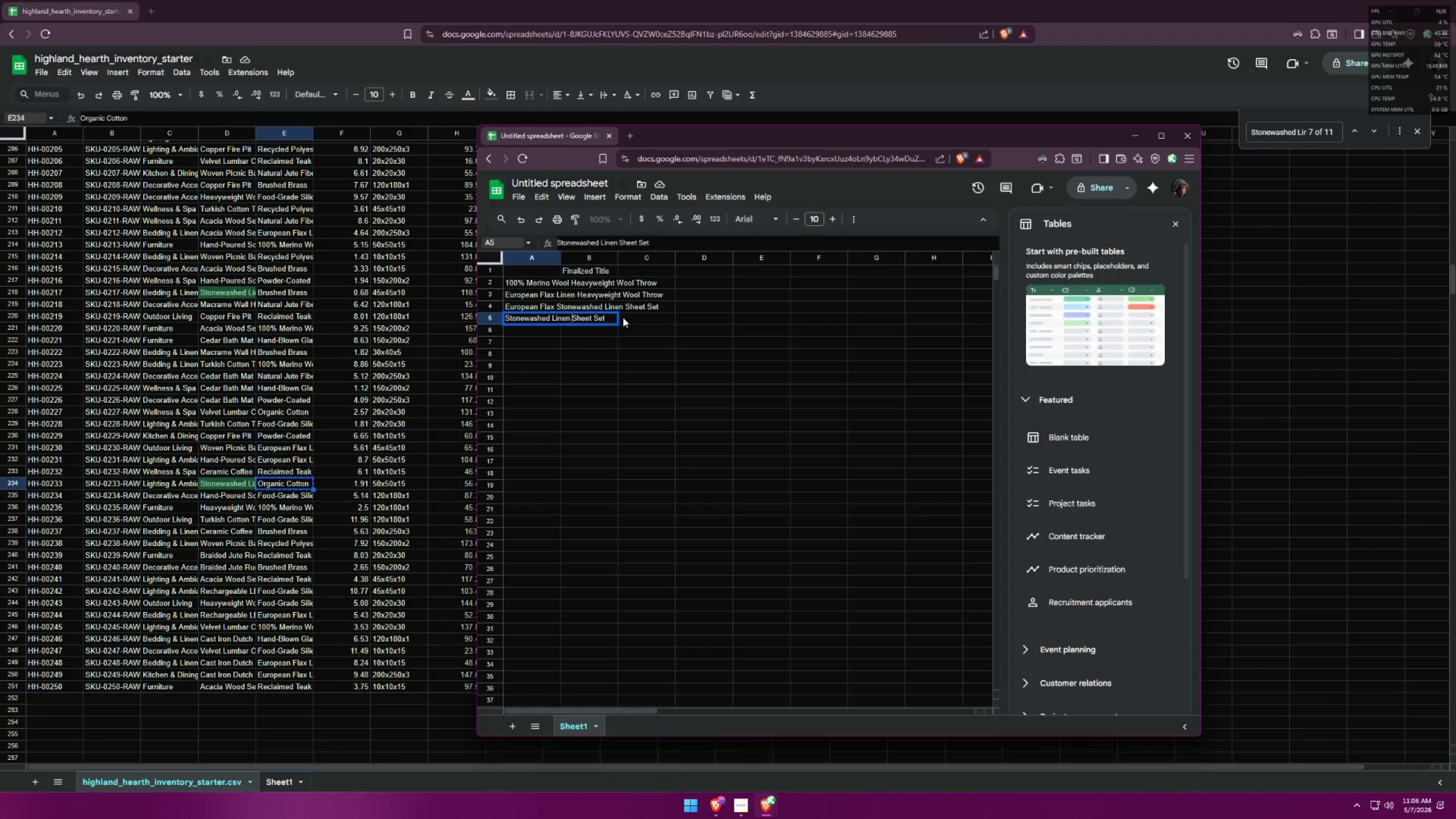 
key(Control+V)
 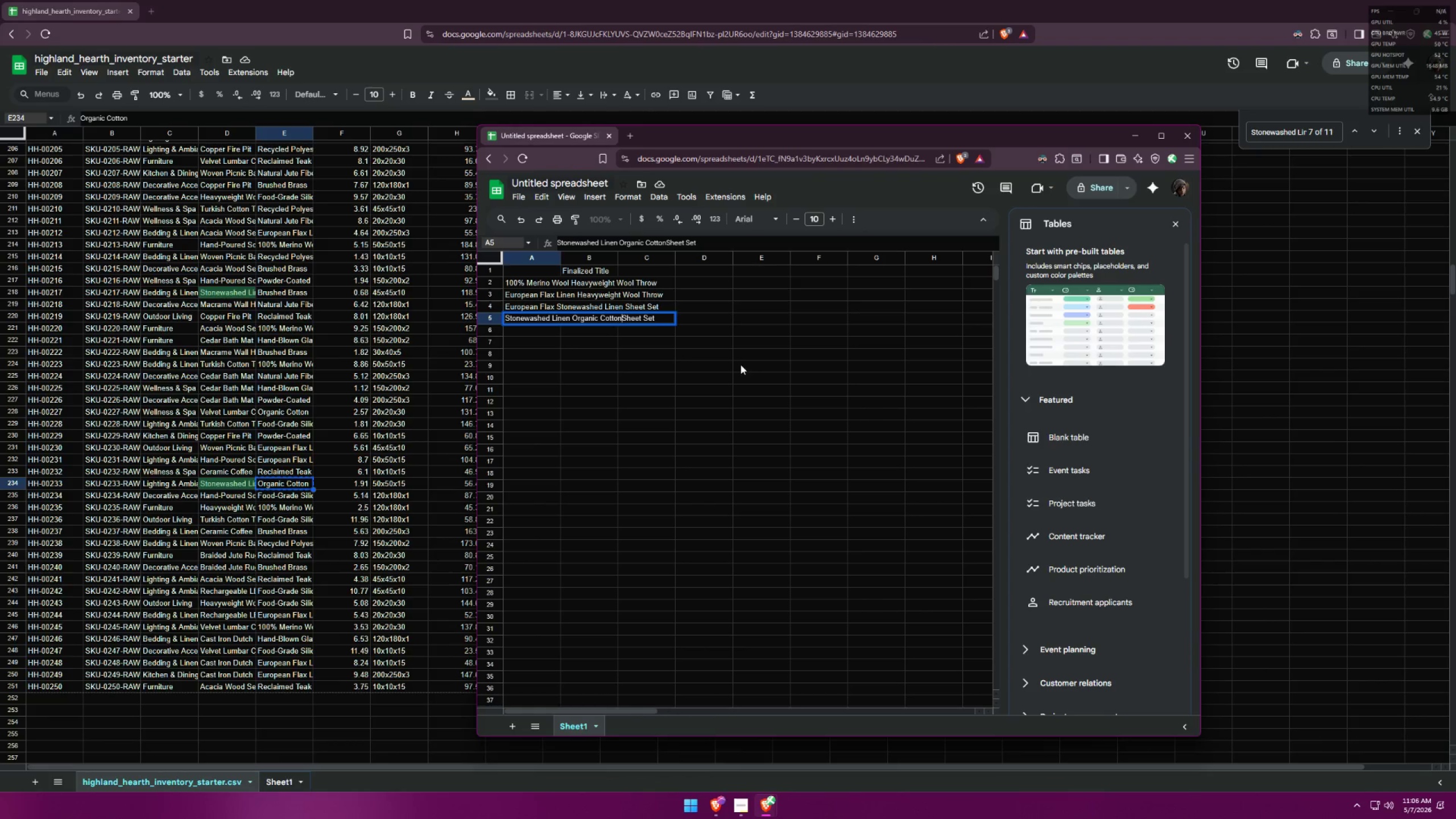 
key(Space)
 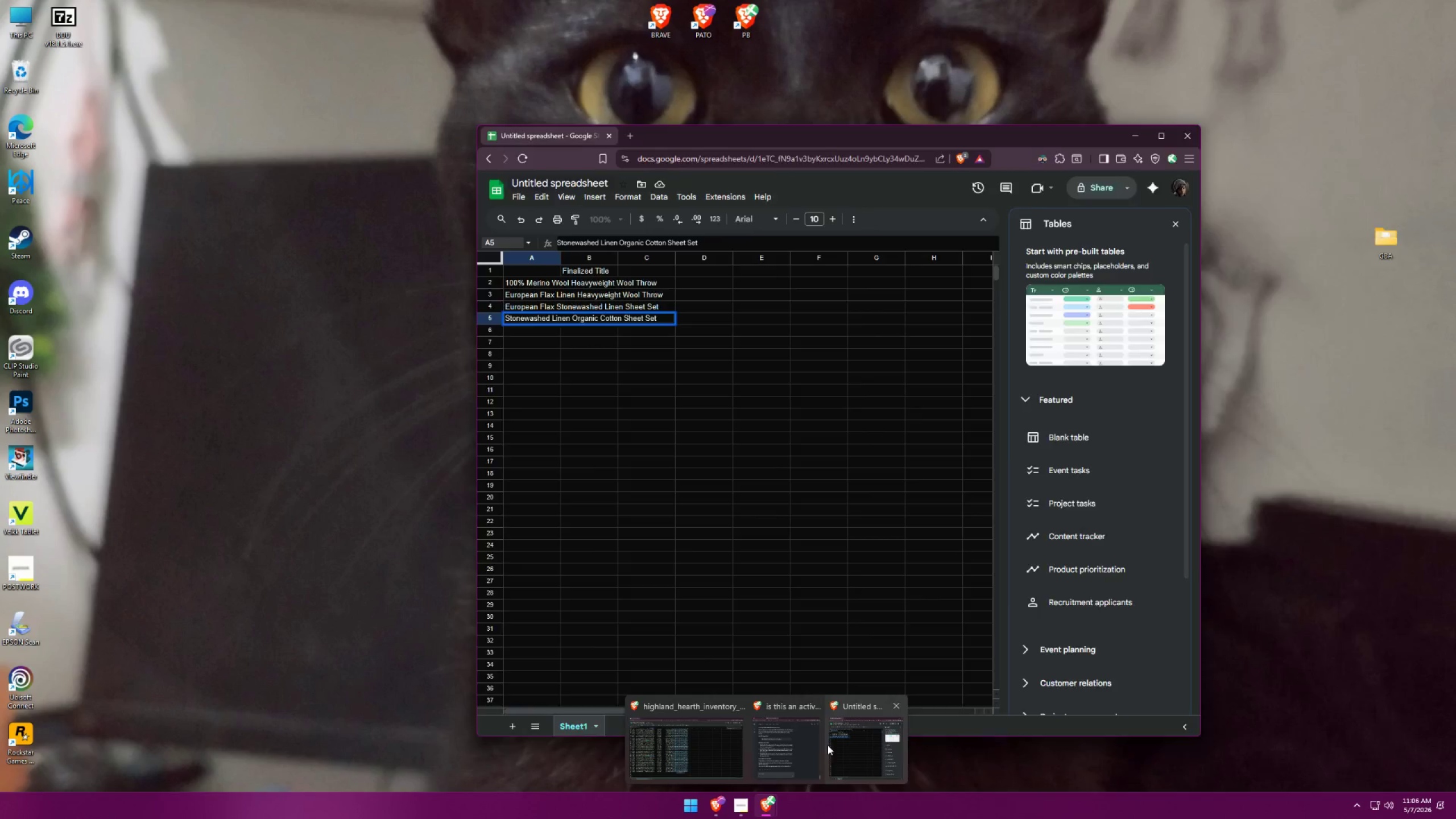 
left_click([796, 741])
 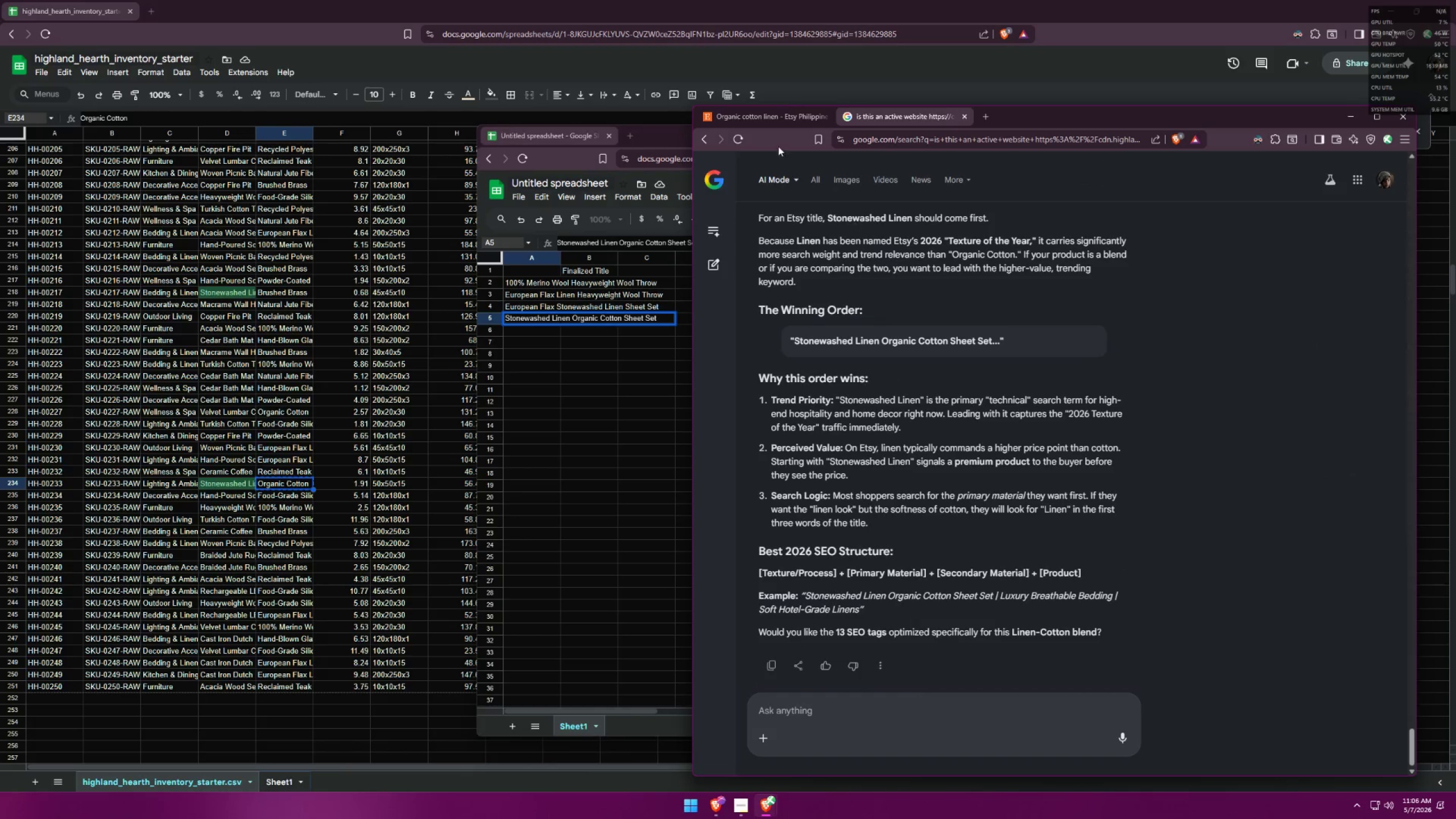 
left_click([754, 118])
 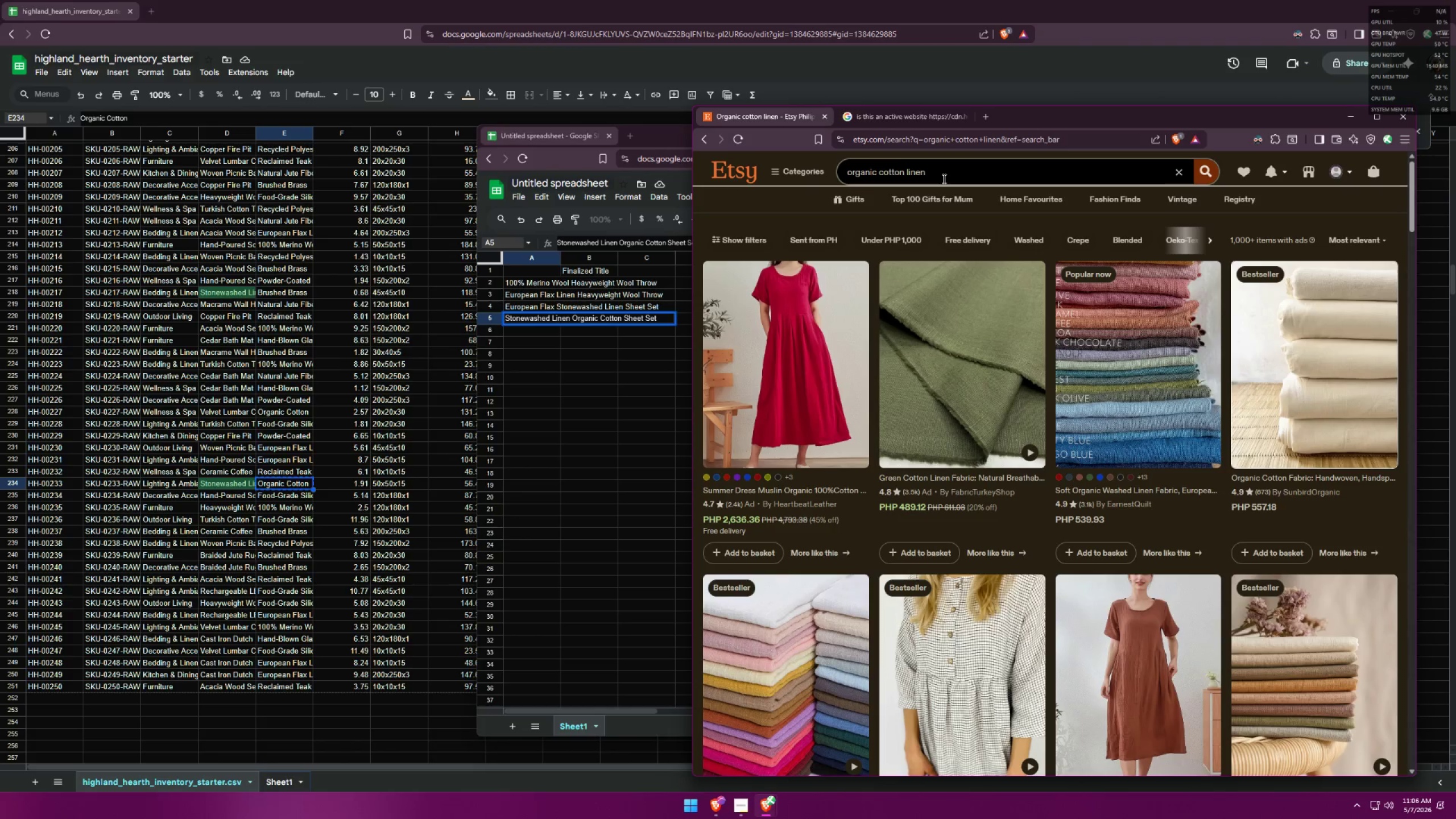 
left_click_drag(start_coordinate=[943, 179], to_coordinate=[906, 164])
 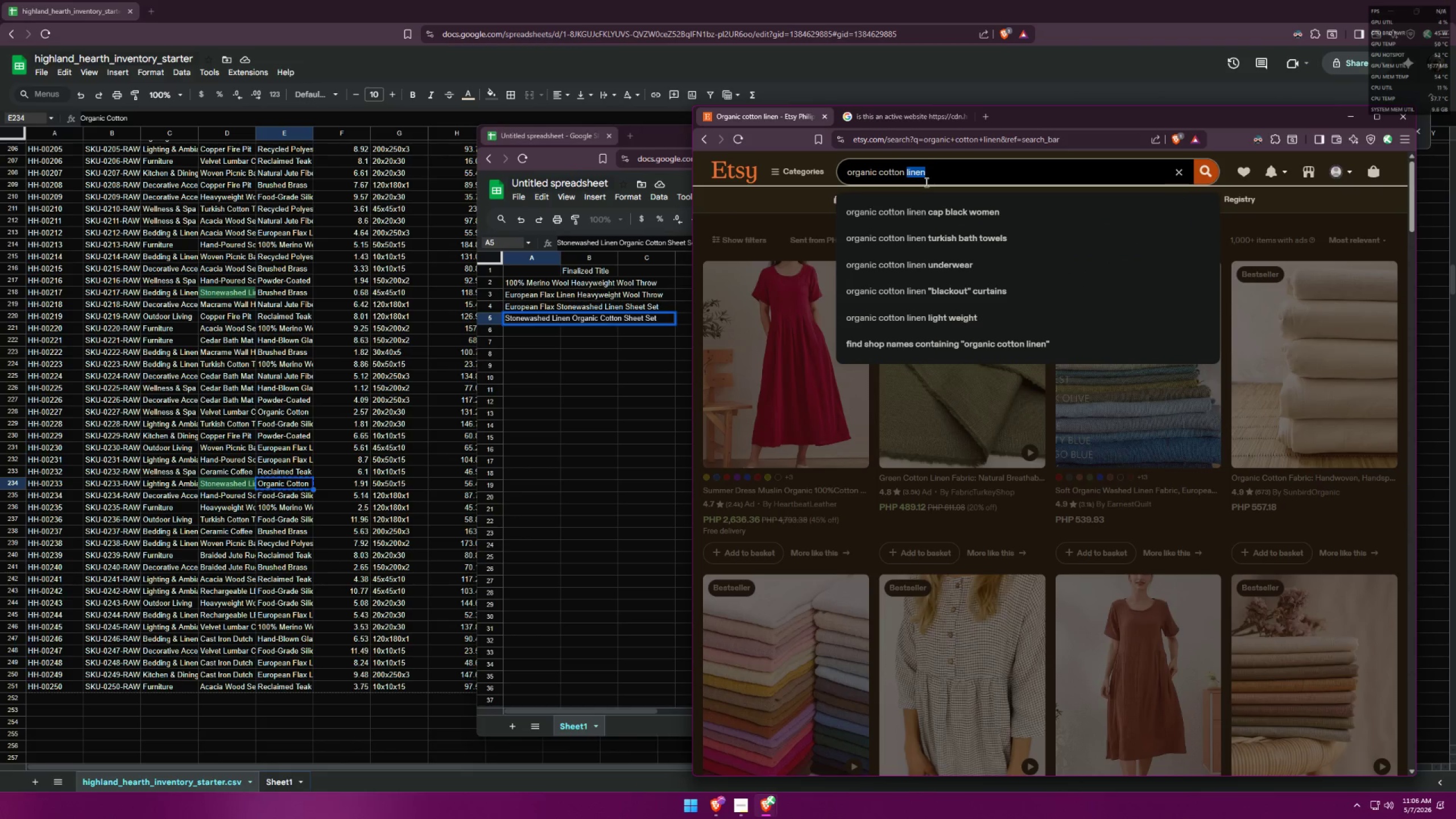 
key(Control+ControlLeft)
 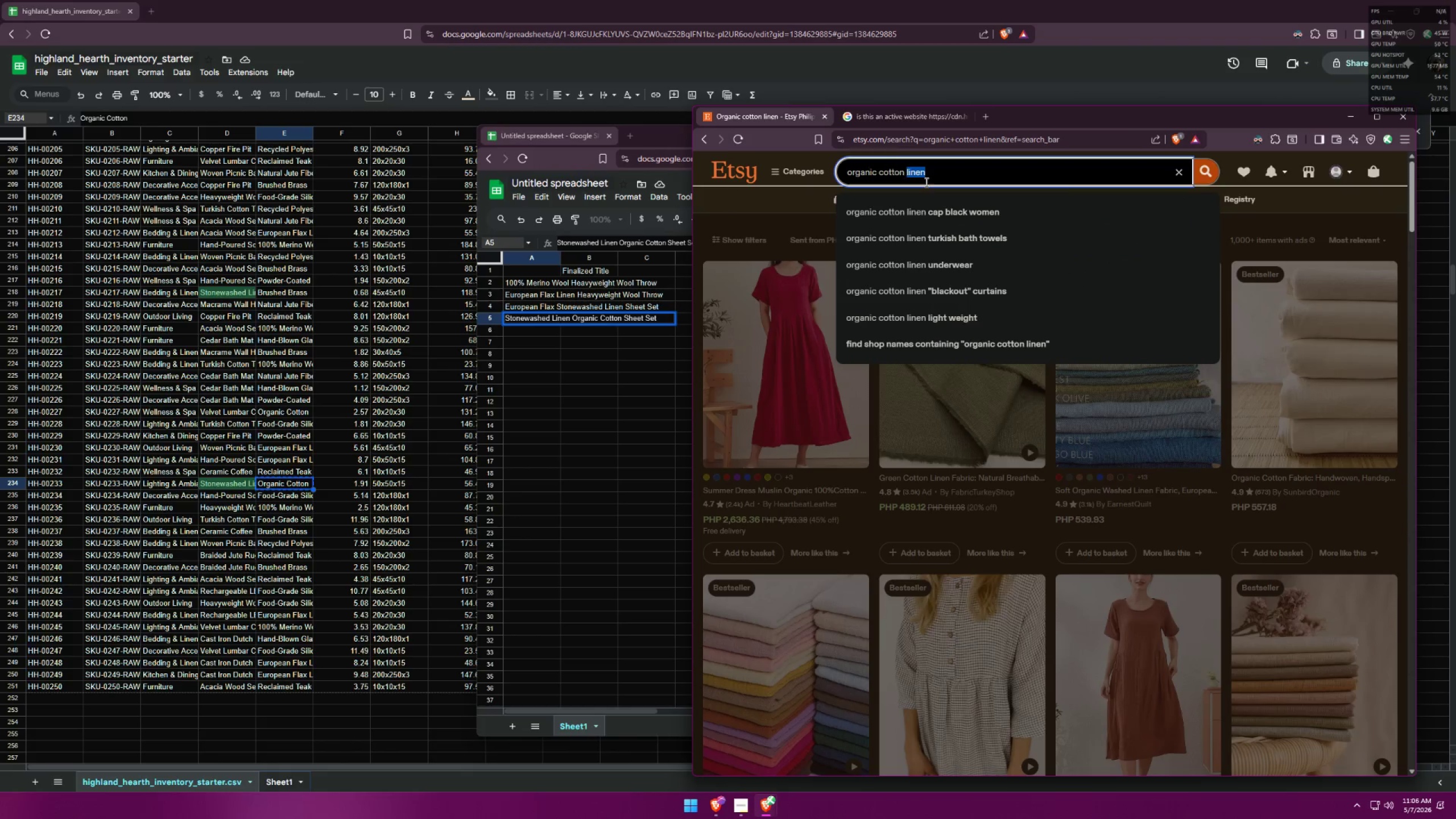 
key(Control+A)
 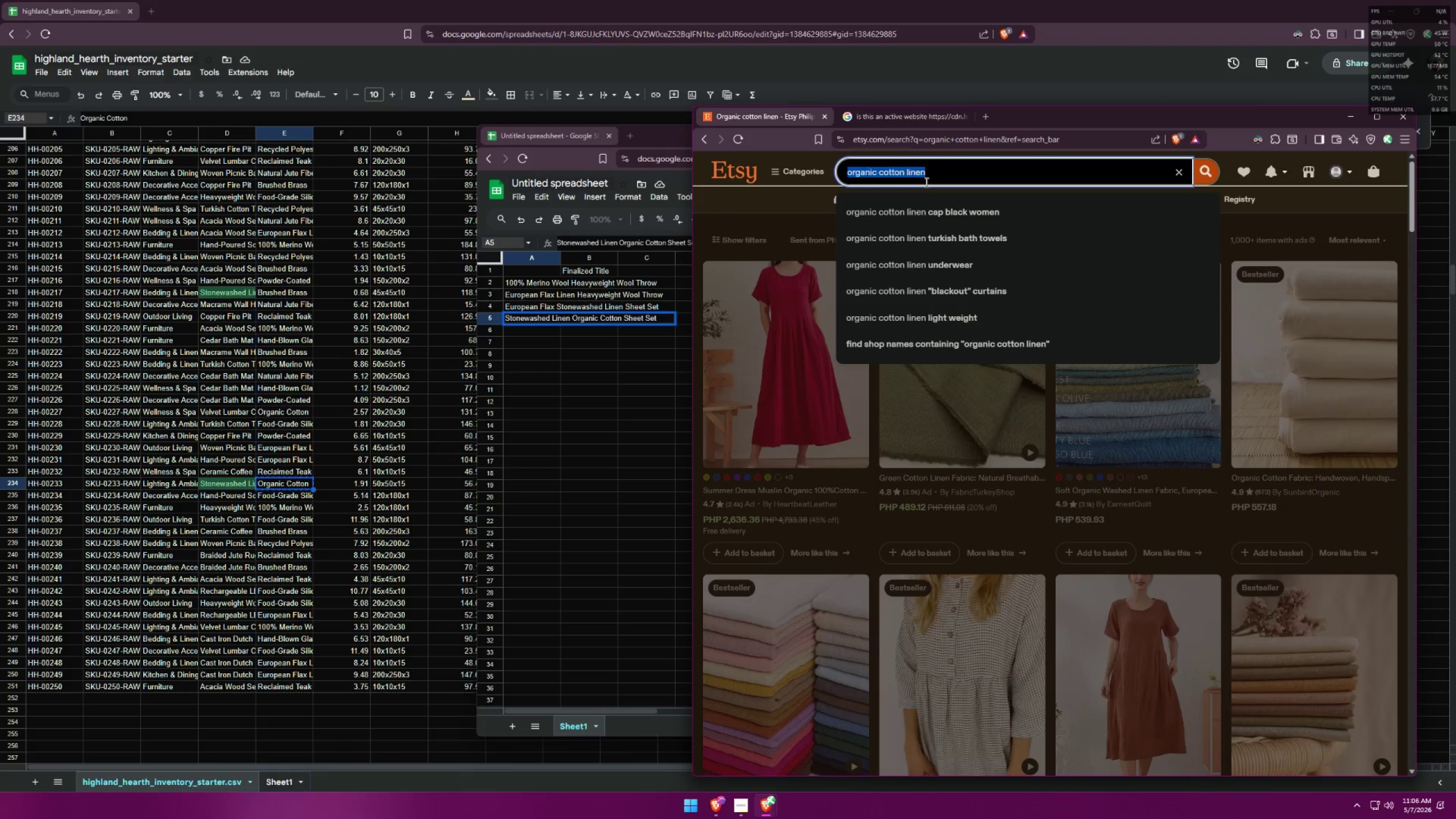 
type(stonewash)
 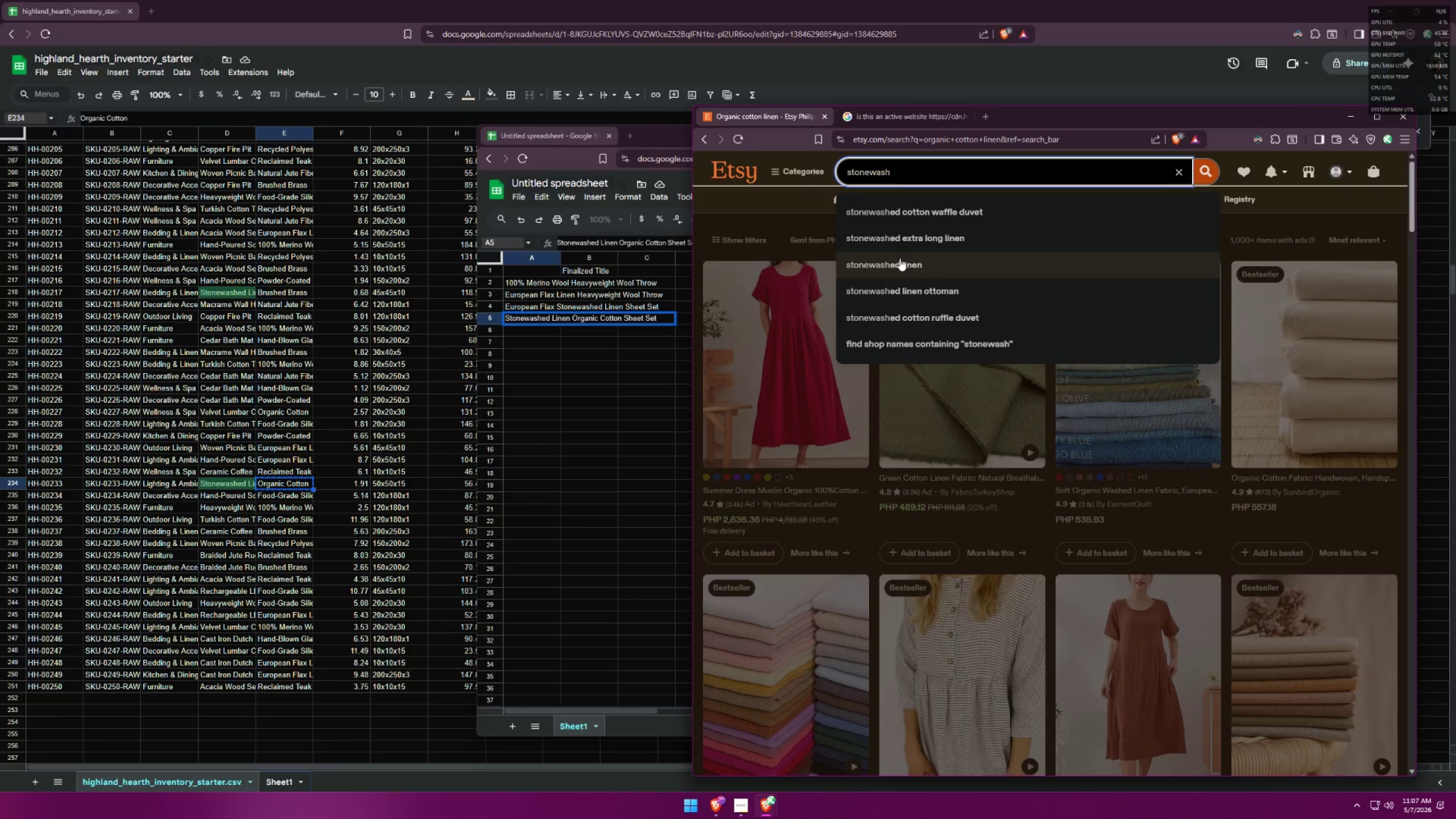 
left_click_drag(start_coordinate=[927, 172], to_coordinate=[781, 164])
 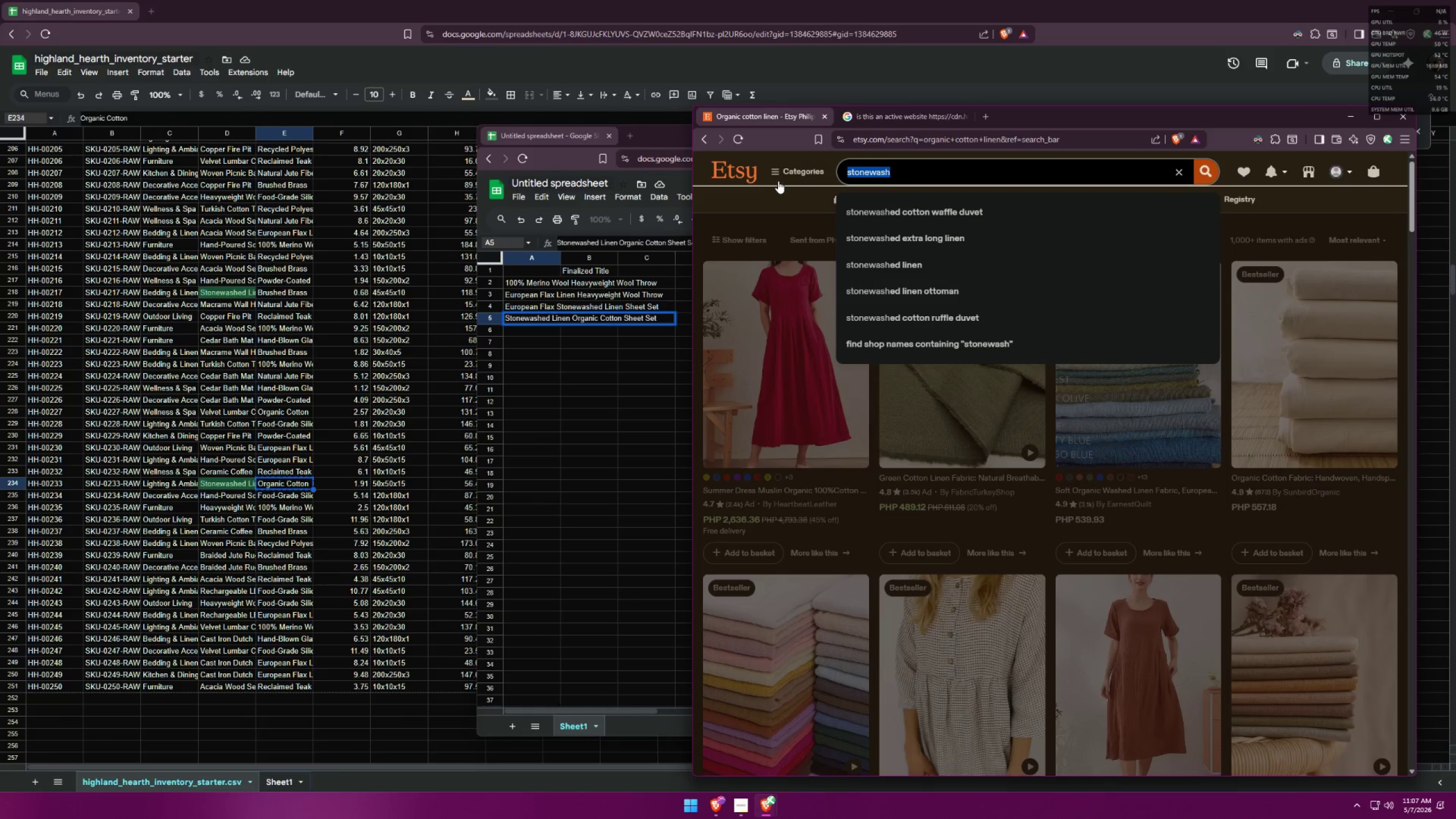 
type(organic sheet)
 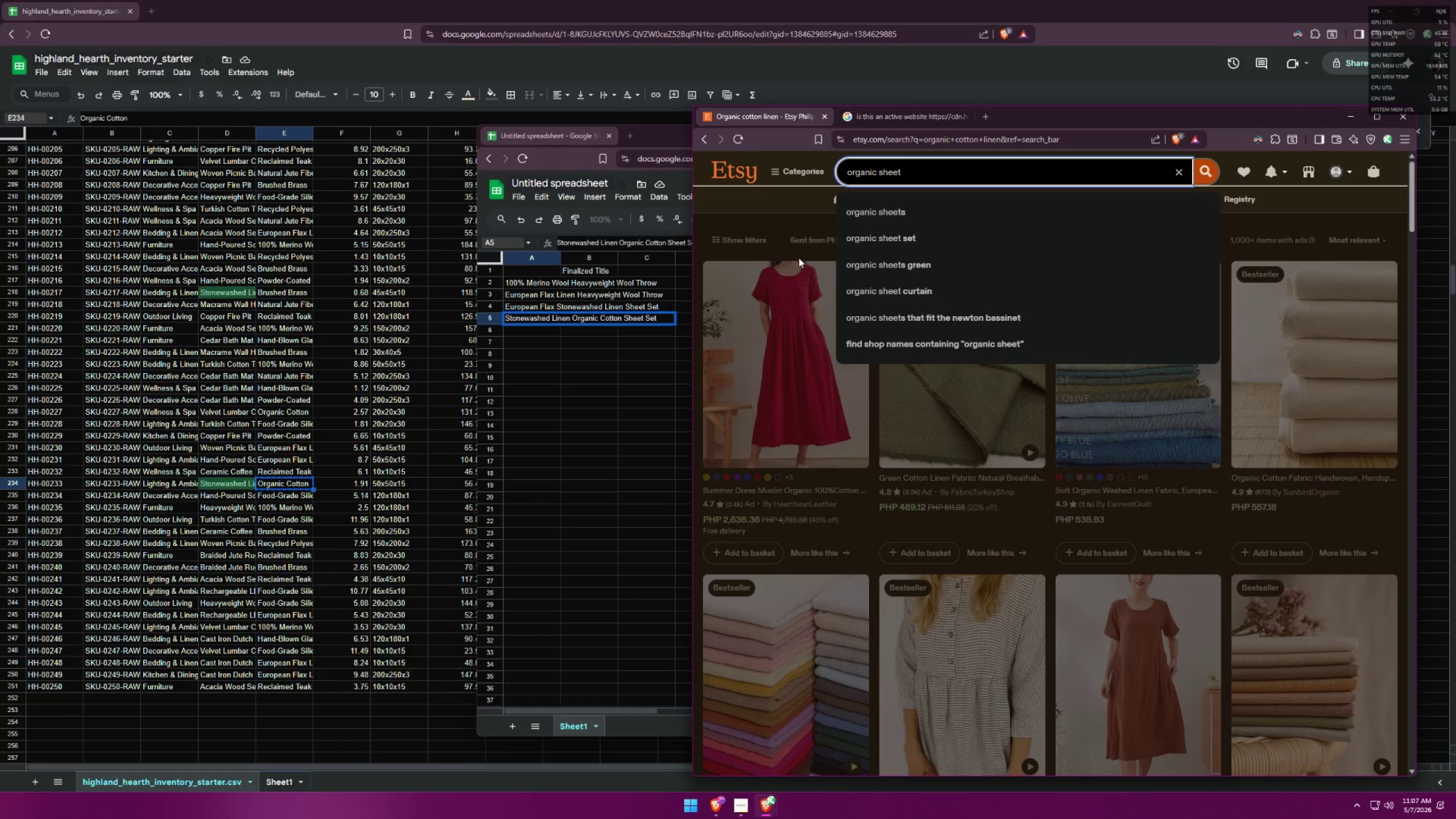 
key(Space)
 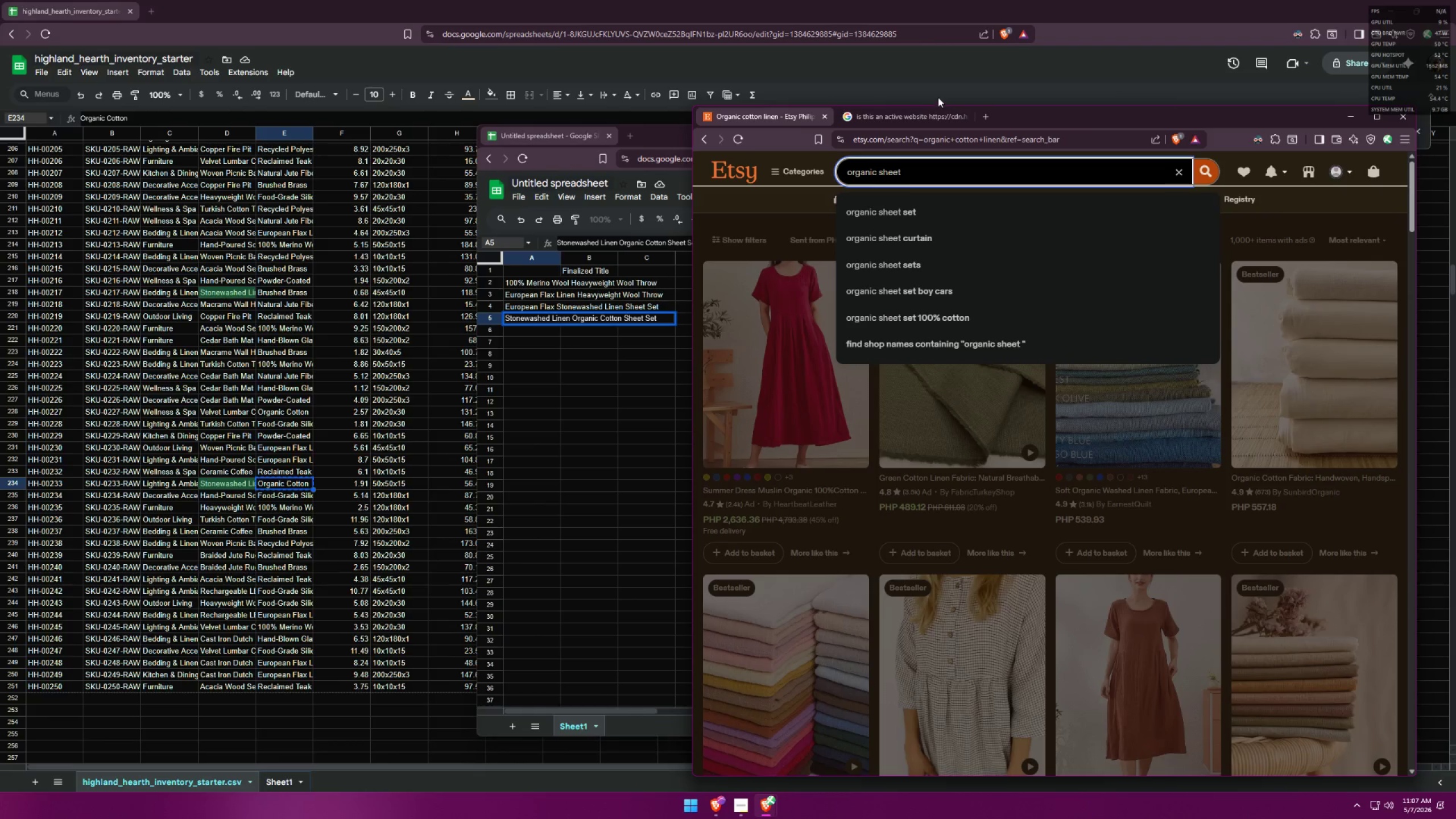 
wait(12.34)
 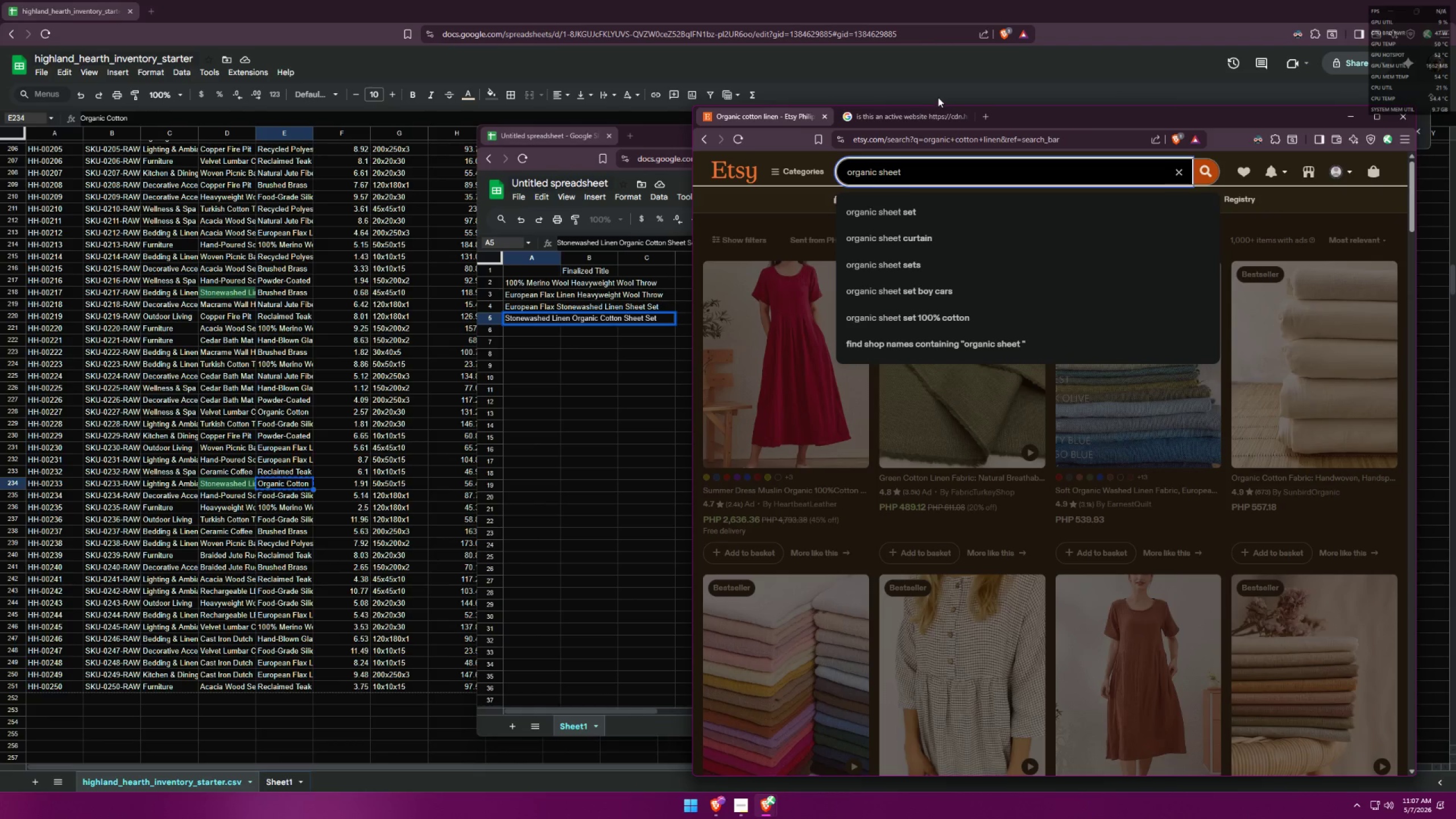 
left_click([878, 171])
 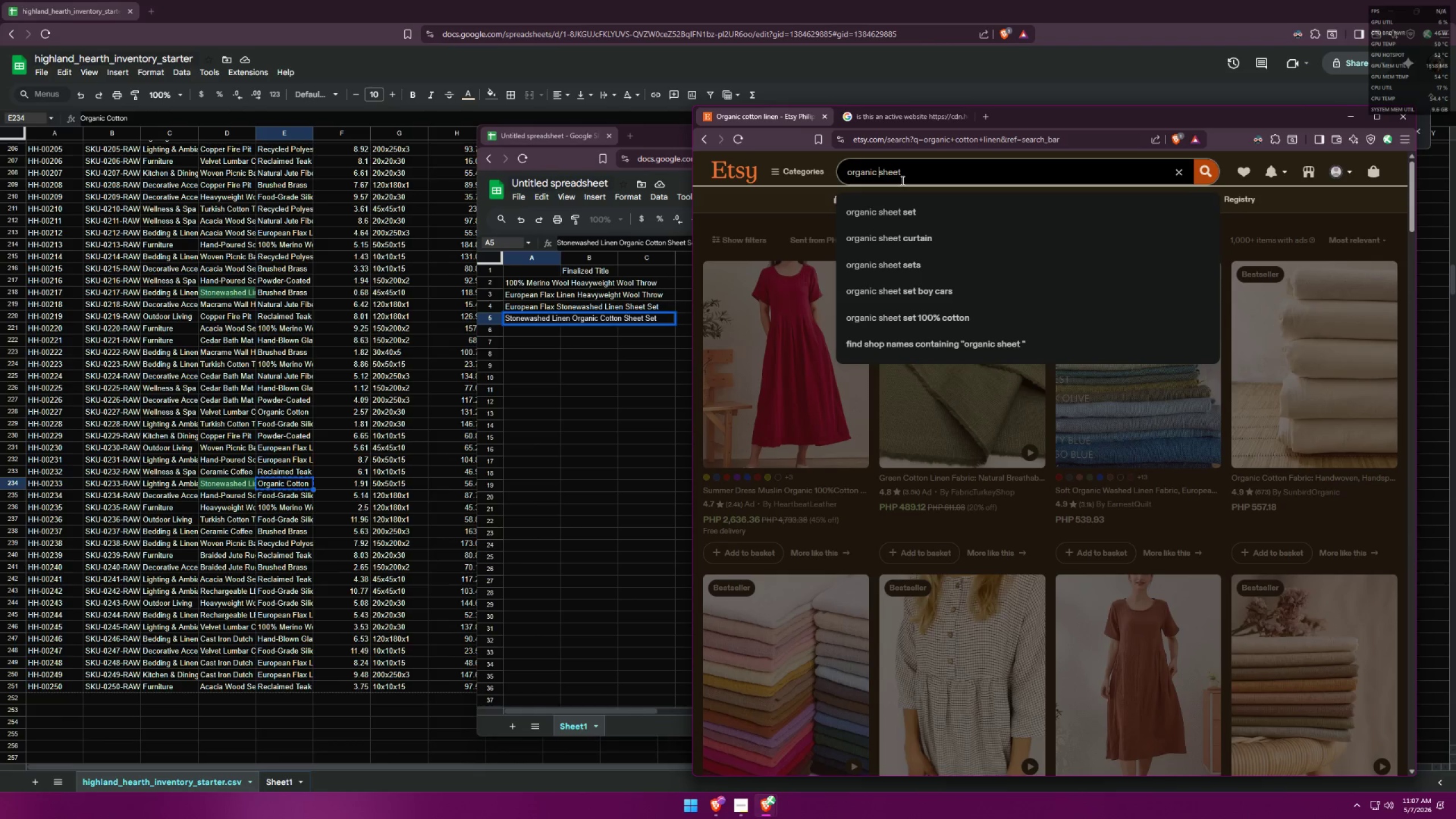 
type(cotton )
 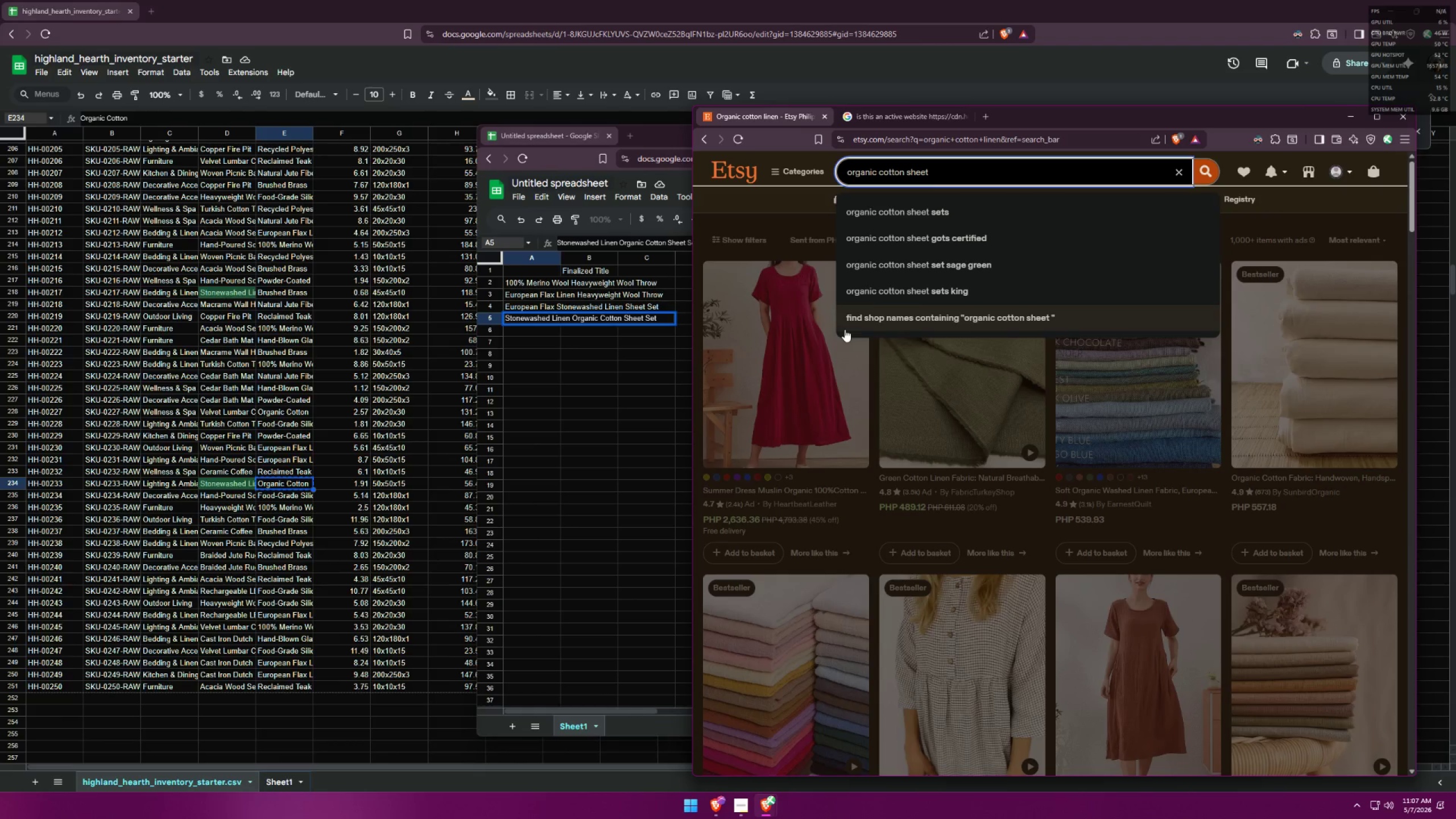 
wait(6.47)
 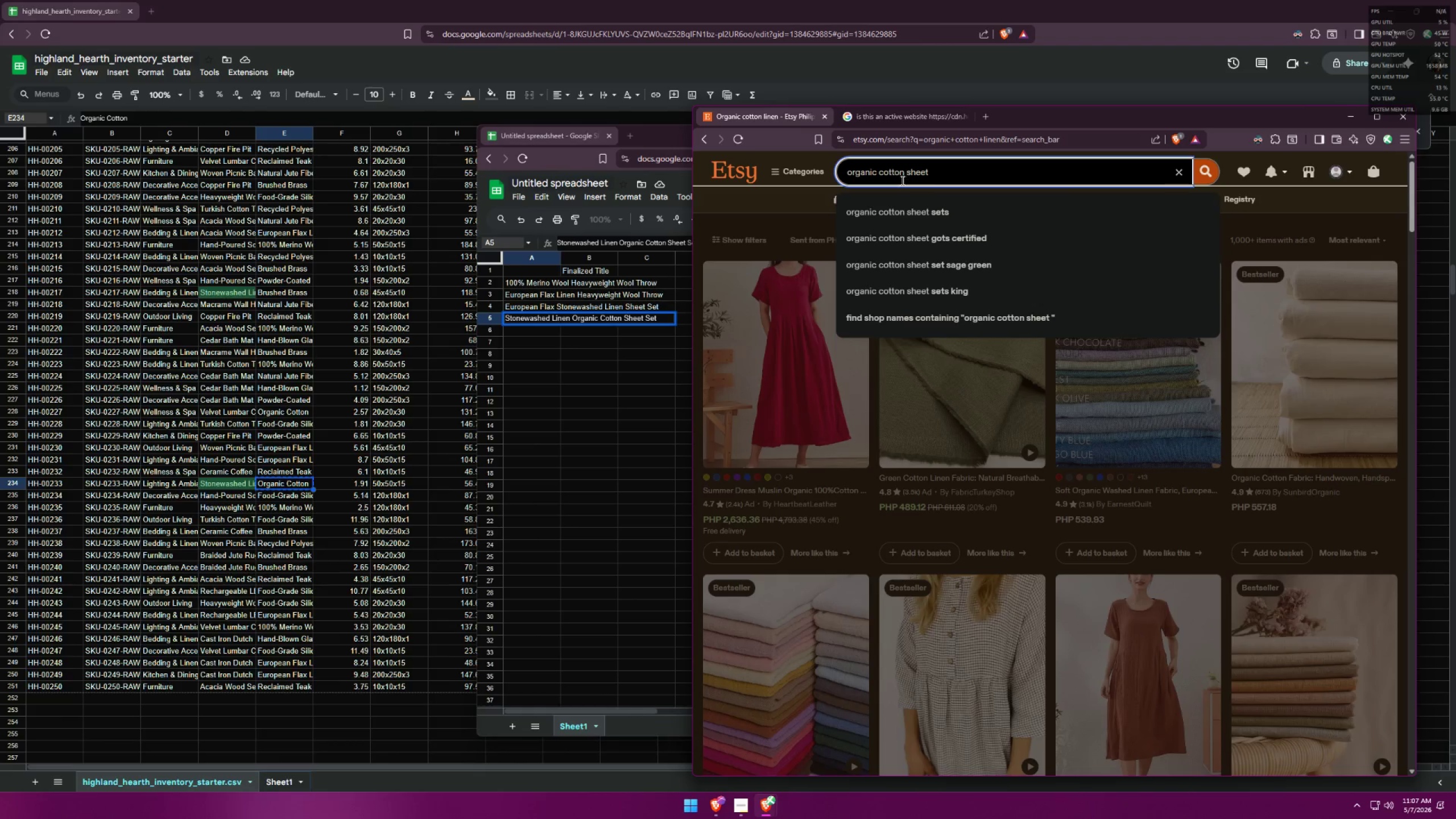 
left_click([577, 352])
 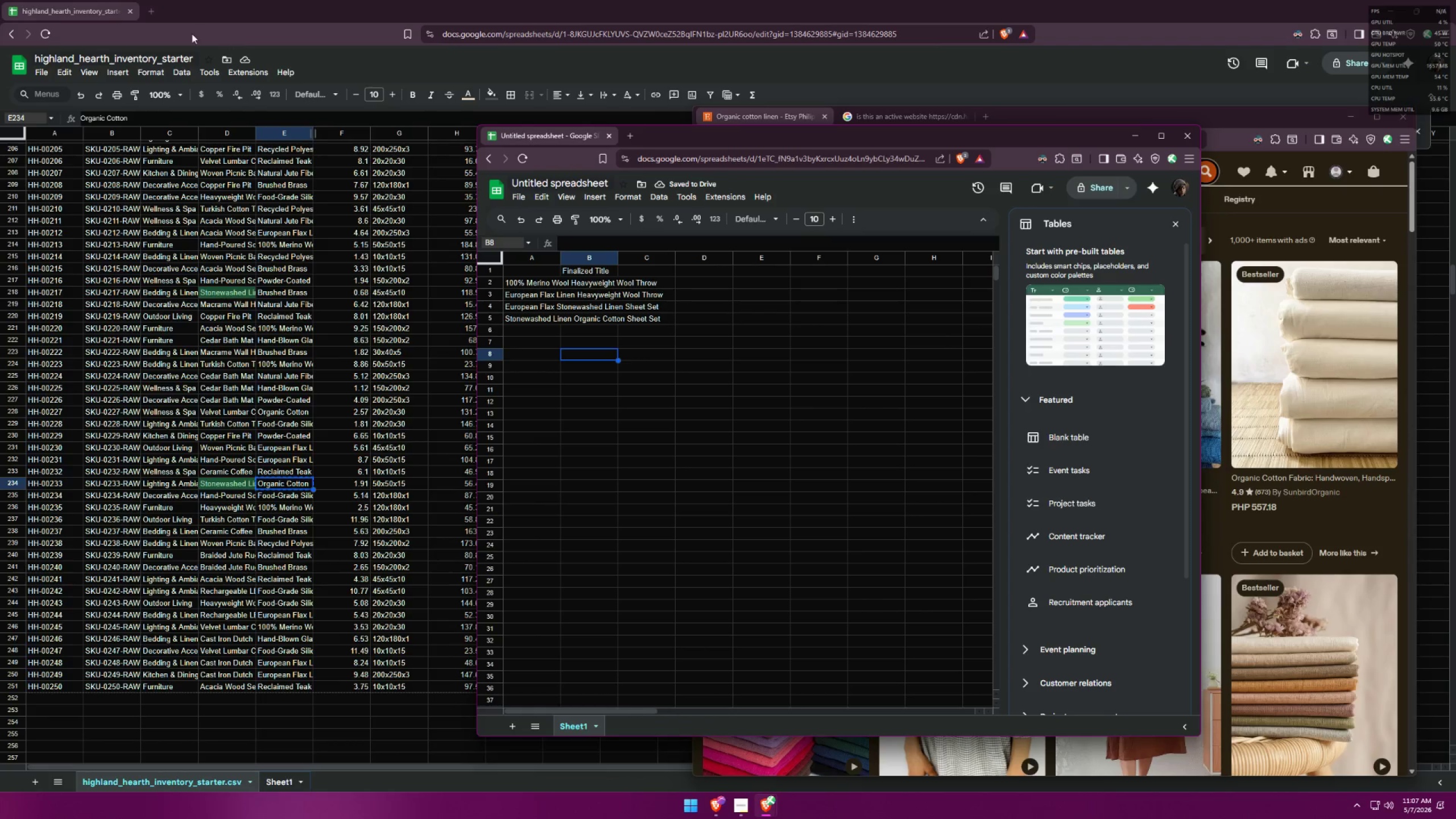 
left_click([286, 783])
 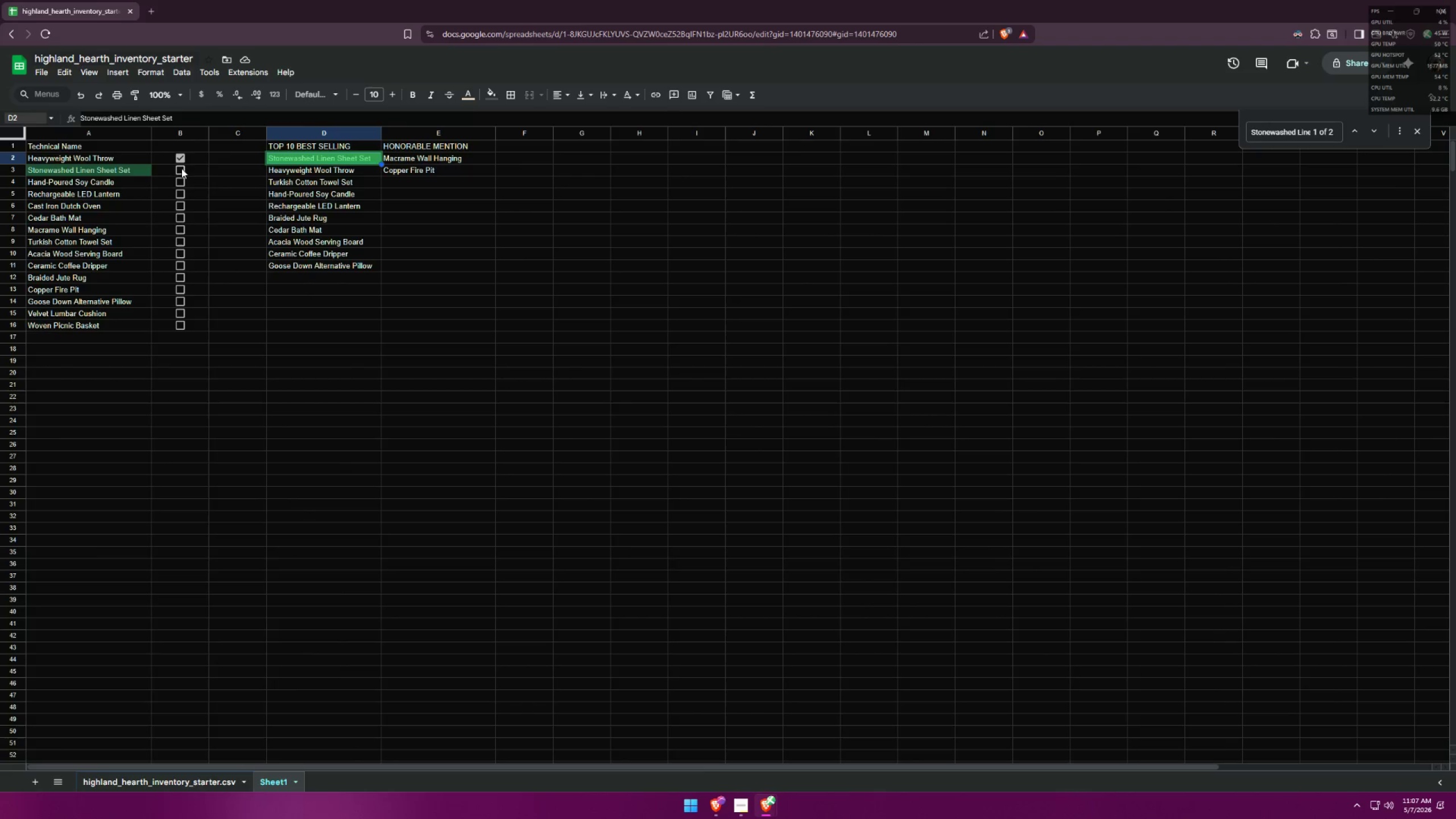 
wait(5.8)
 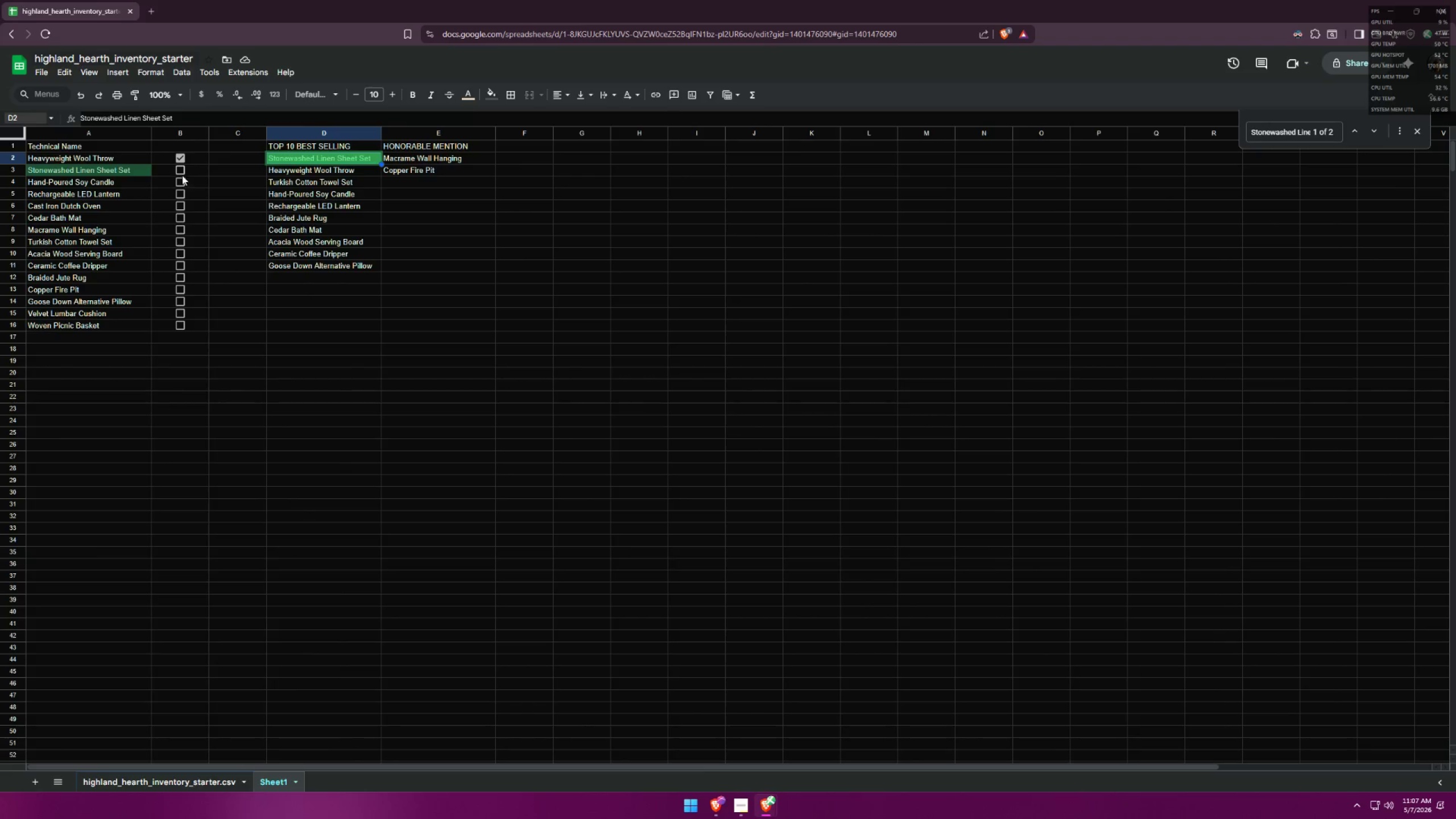 
left_click([497, 151])
 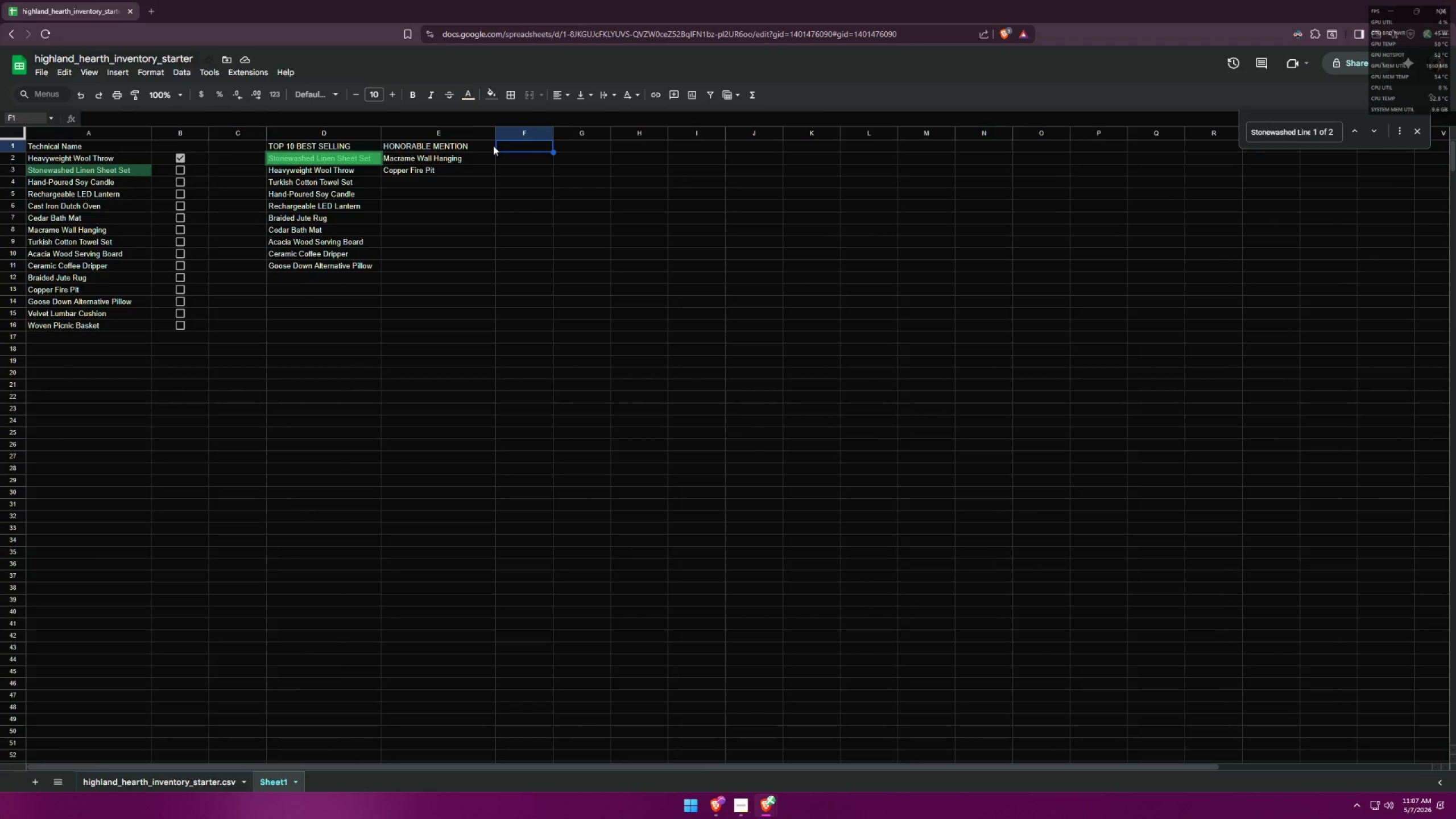 
left_click_drag(start_coordinate=[497, 144], to_coordinate=[539, 157])
 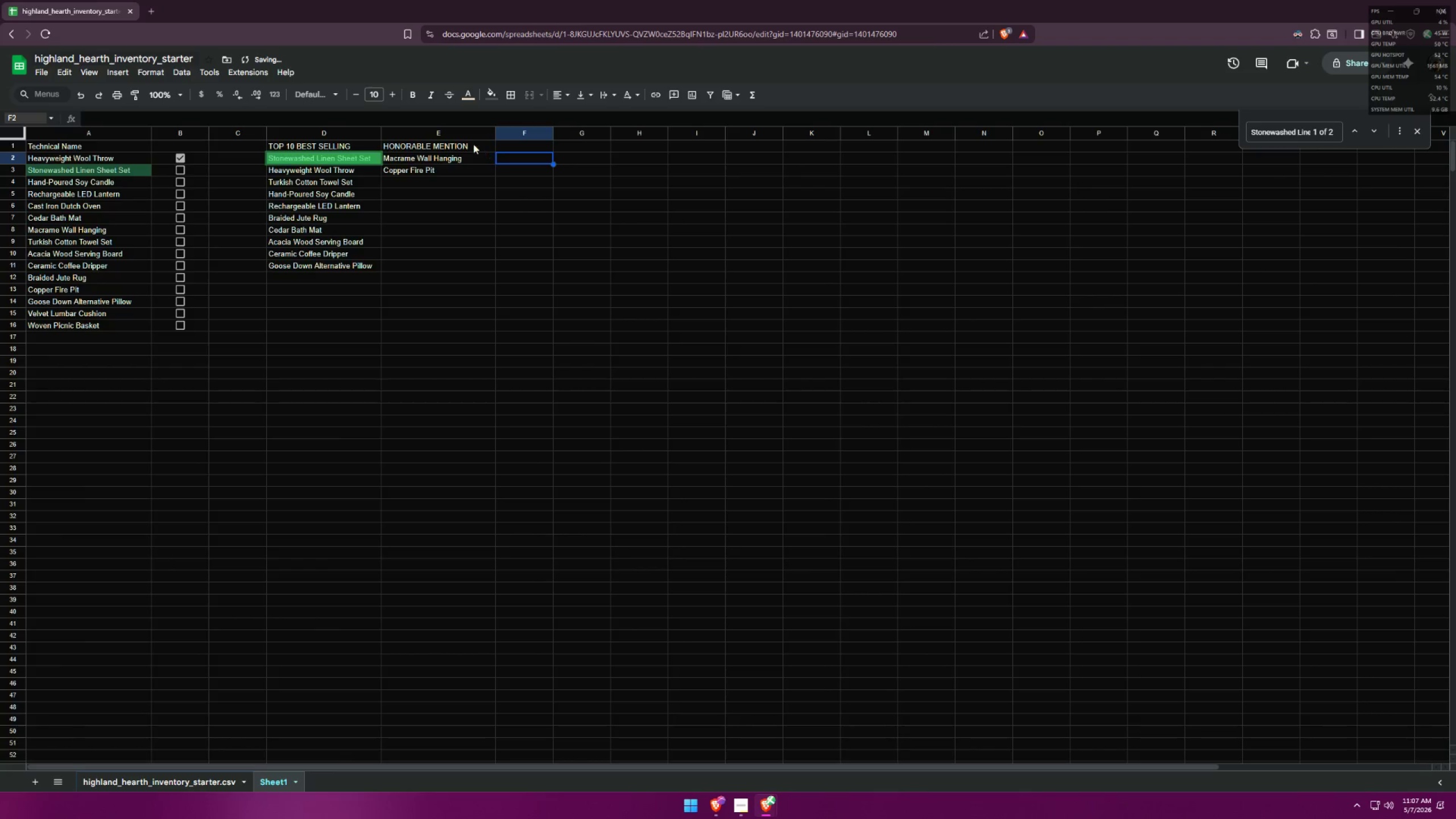 
left_click([471, 143])
 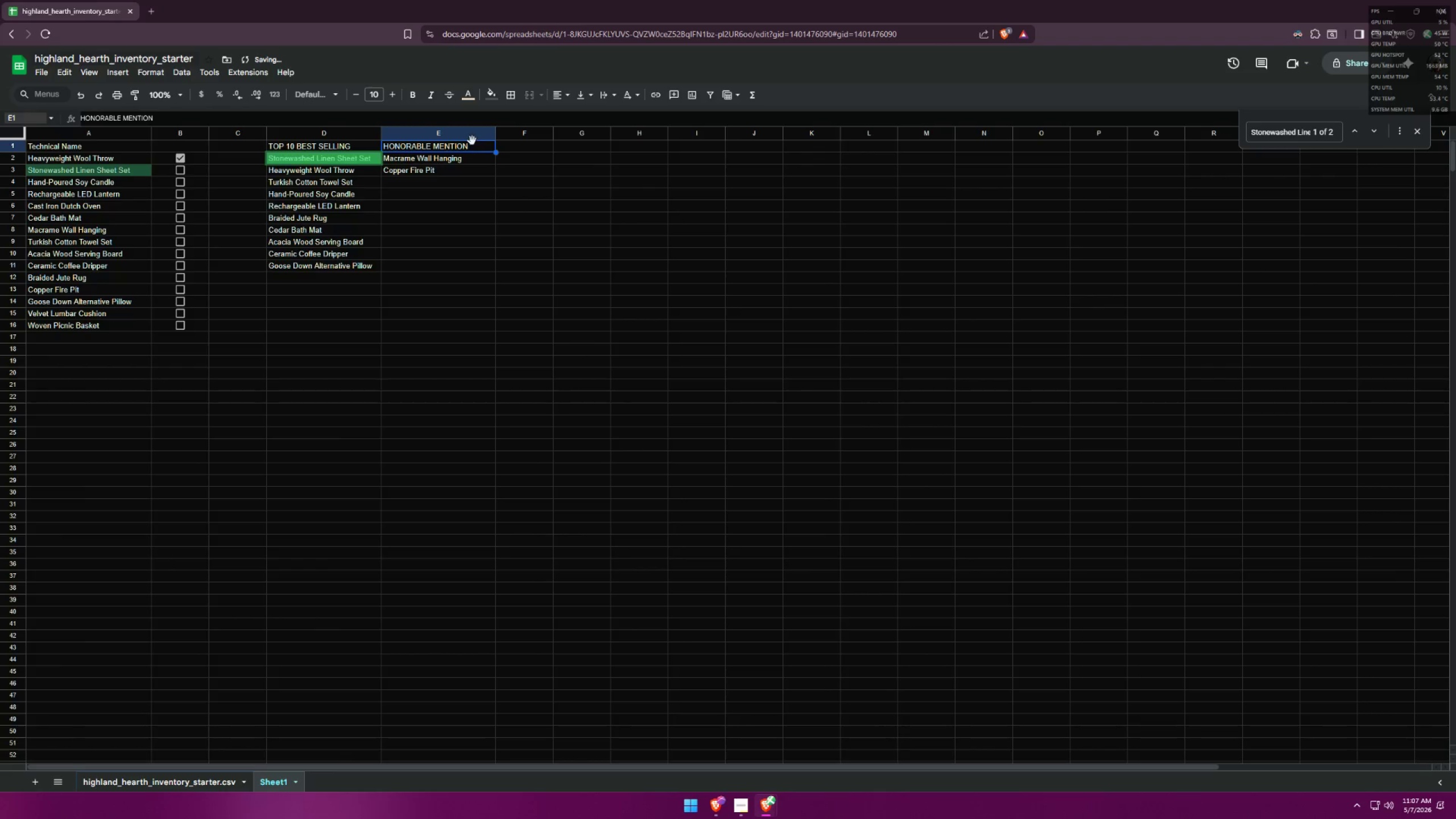 
left_click_drag(start_coordinate=[467, 133], to_coordinate=[455, 218])
 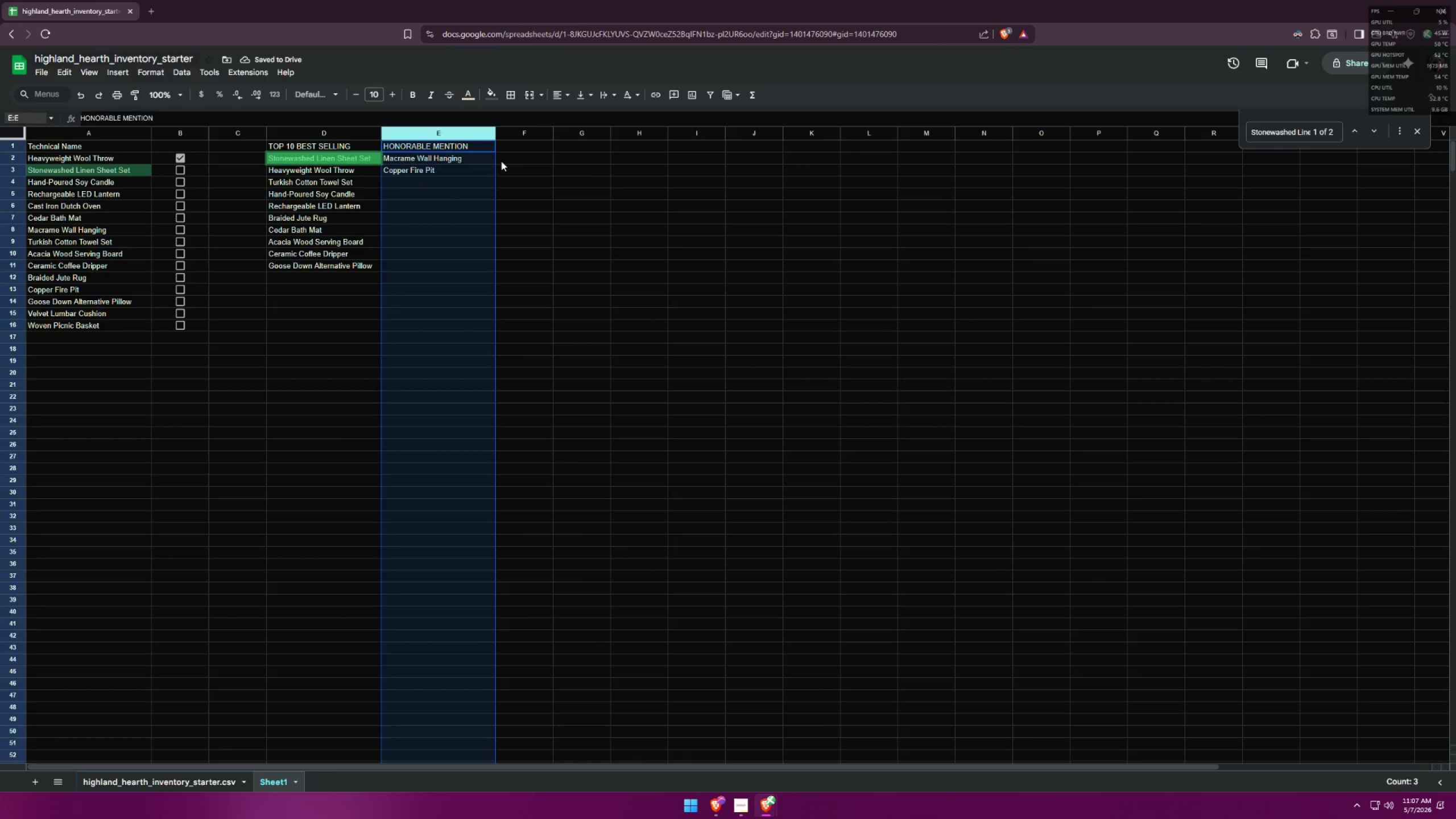 
left_click_drag(start_coordinate=[453, 202], to_coordinate=[459, 138])
 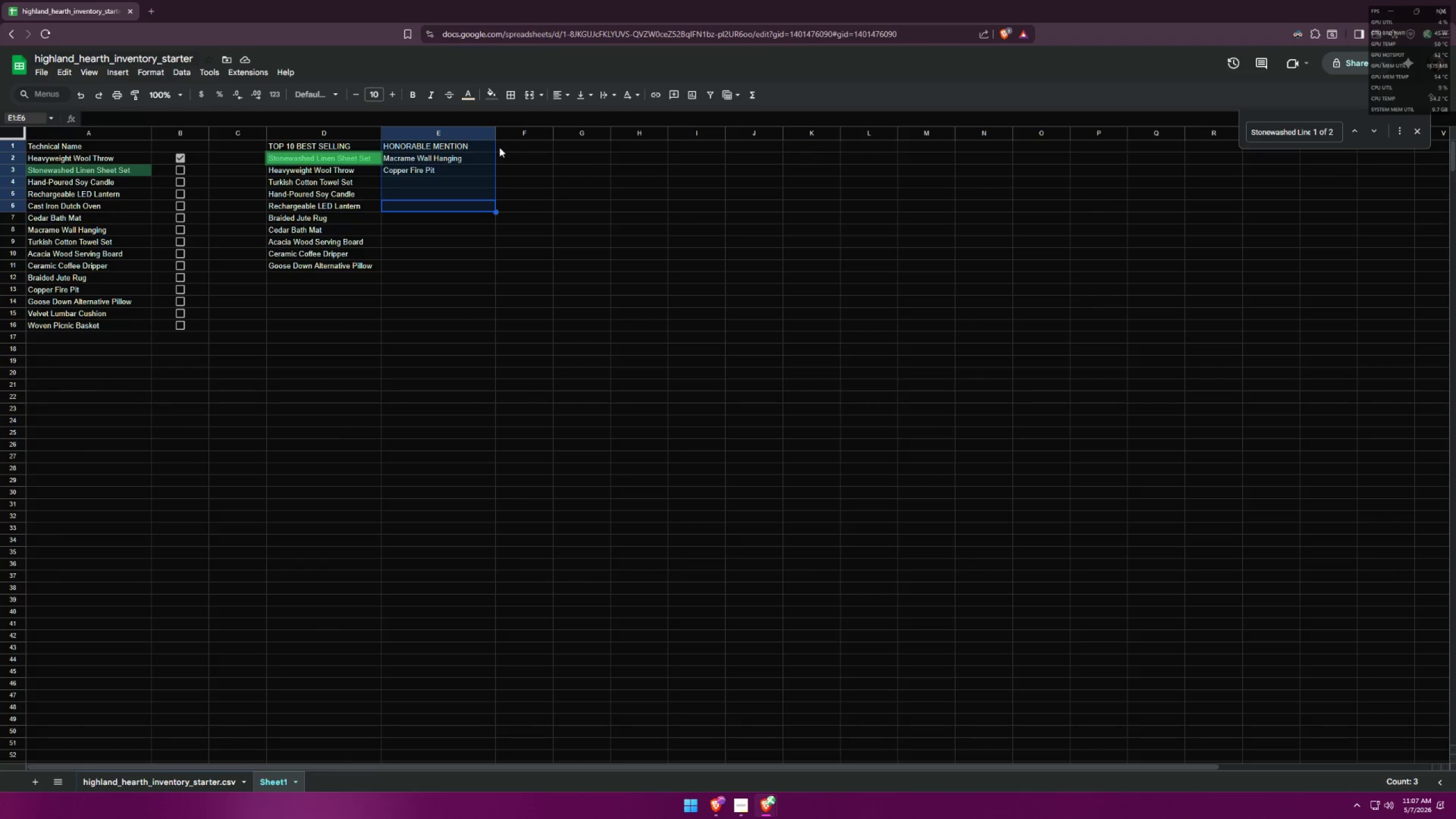 
left_click_drag(start_coordinate=[497, 147], to_coordinate=[543, 145])
 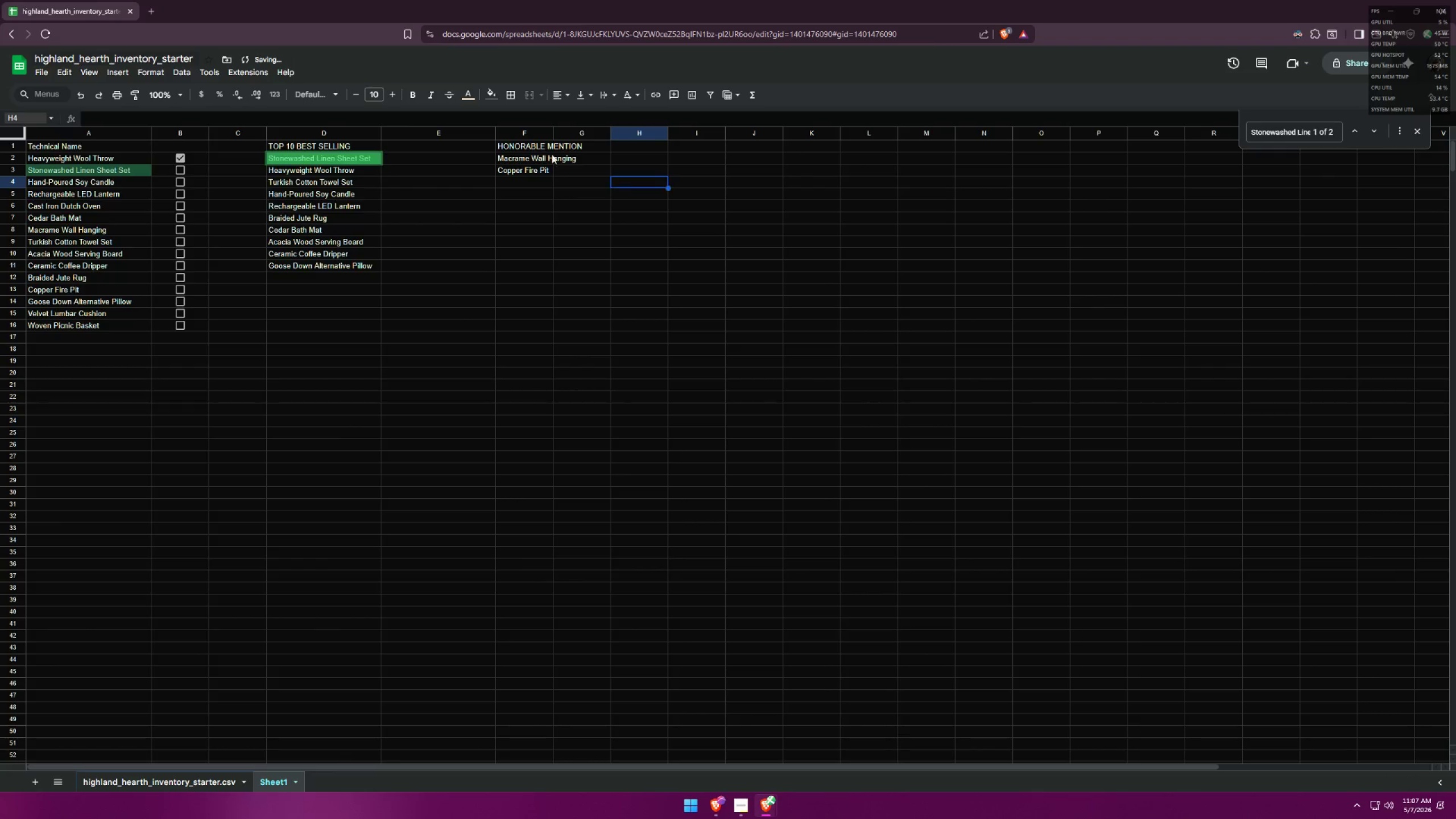 
double_click([547, 144])
 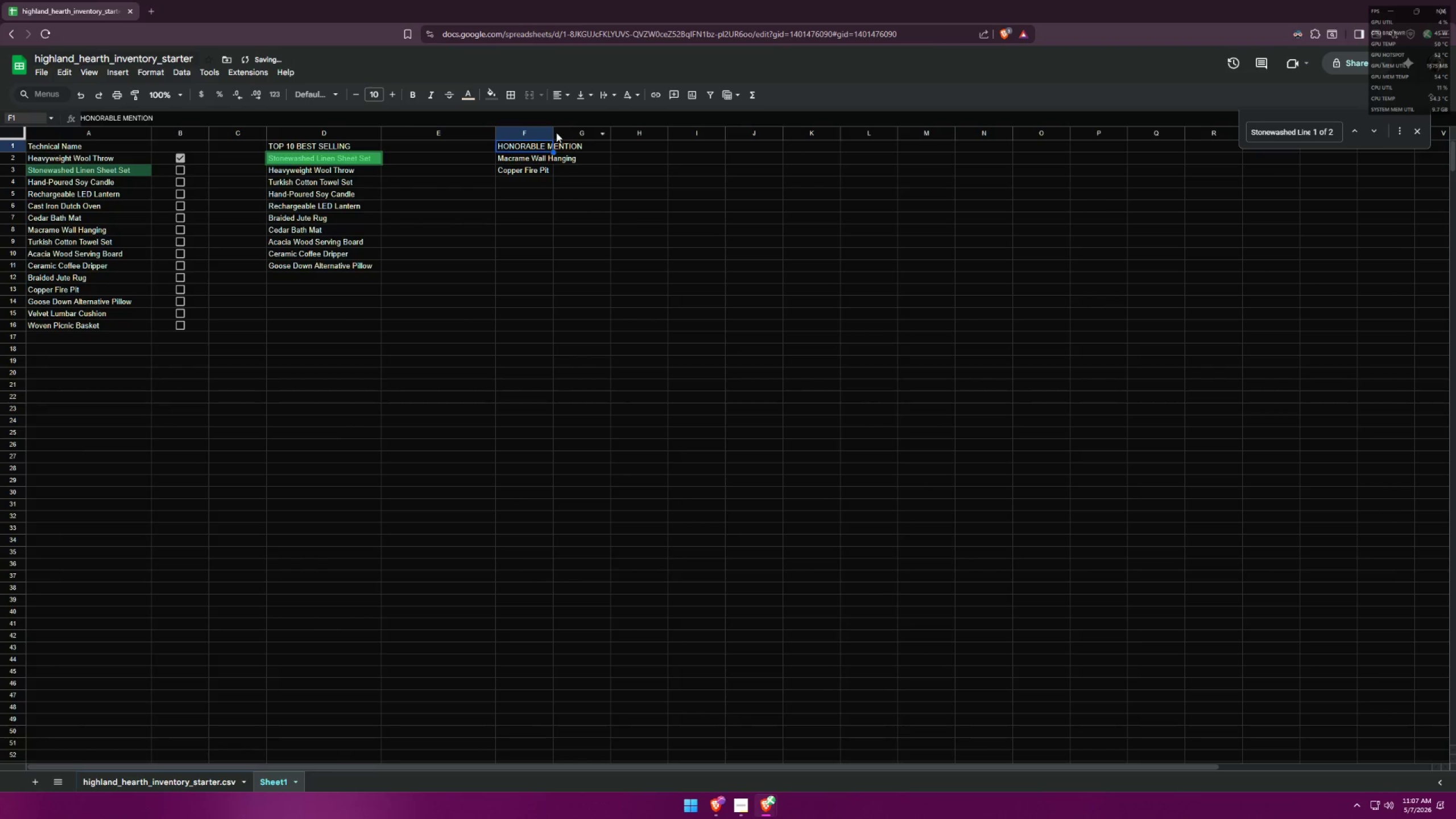 
left_click_drag(start_coordinate=[556, 133], to_coordinate=[614, 129])
 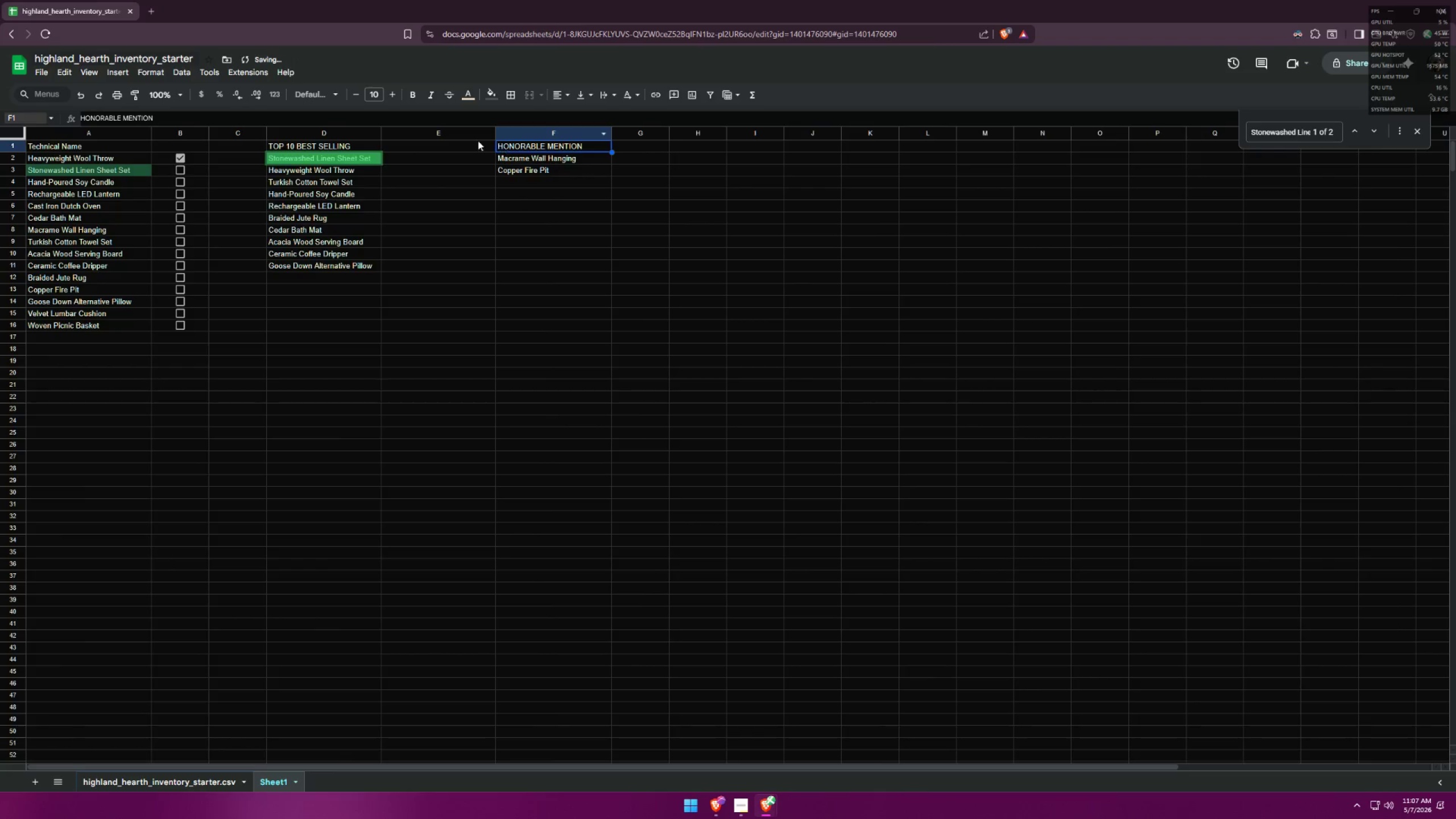 
left_click([475, 139])
 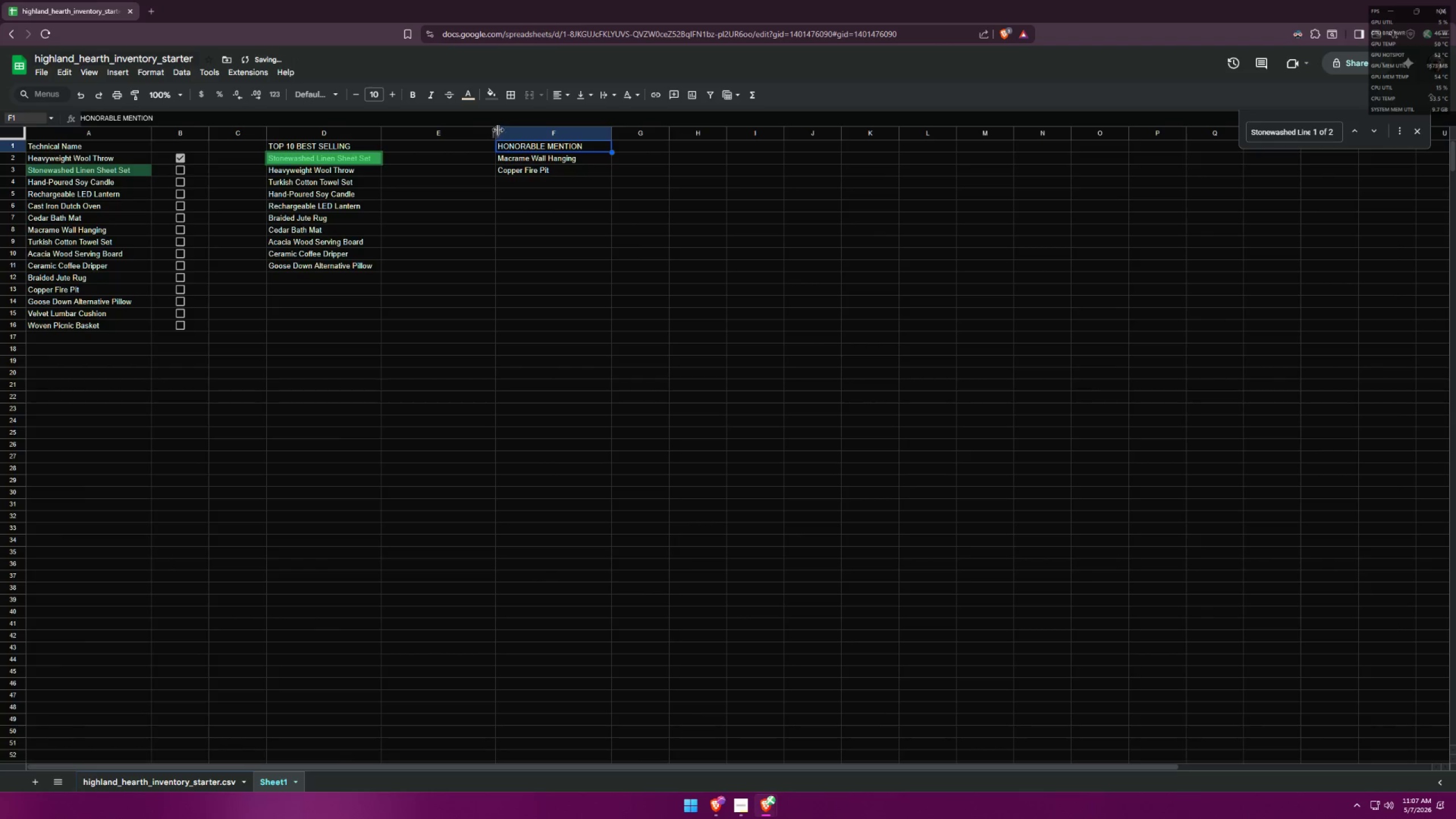 
left_click_drag(start_coordinate=[498, 130], to_coordinate=[440, 125])
 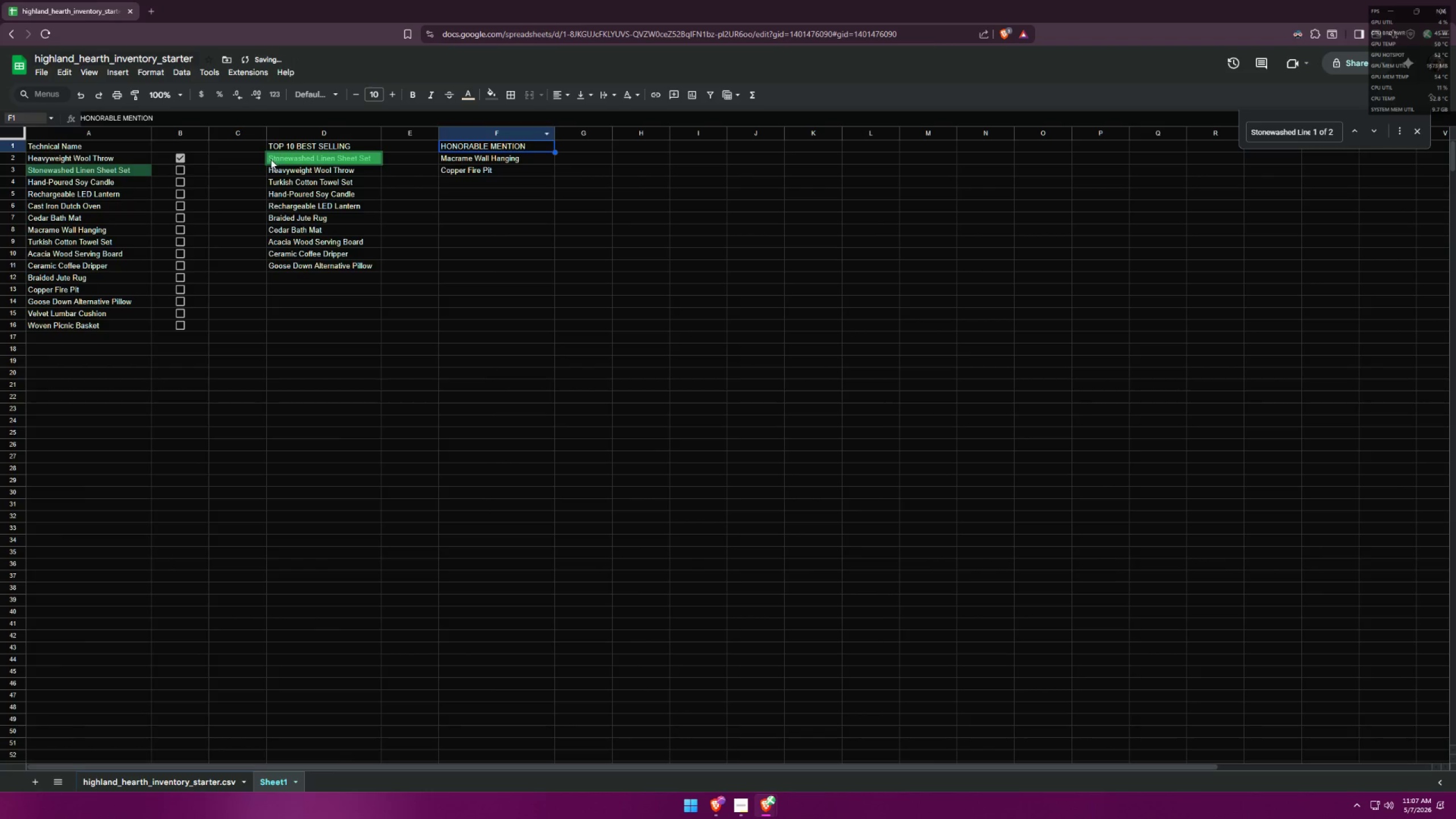 
left_click_drag(start_coordinate=[406, 148], to_coordinate=[406, 270])
 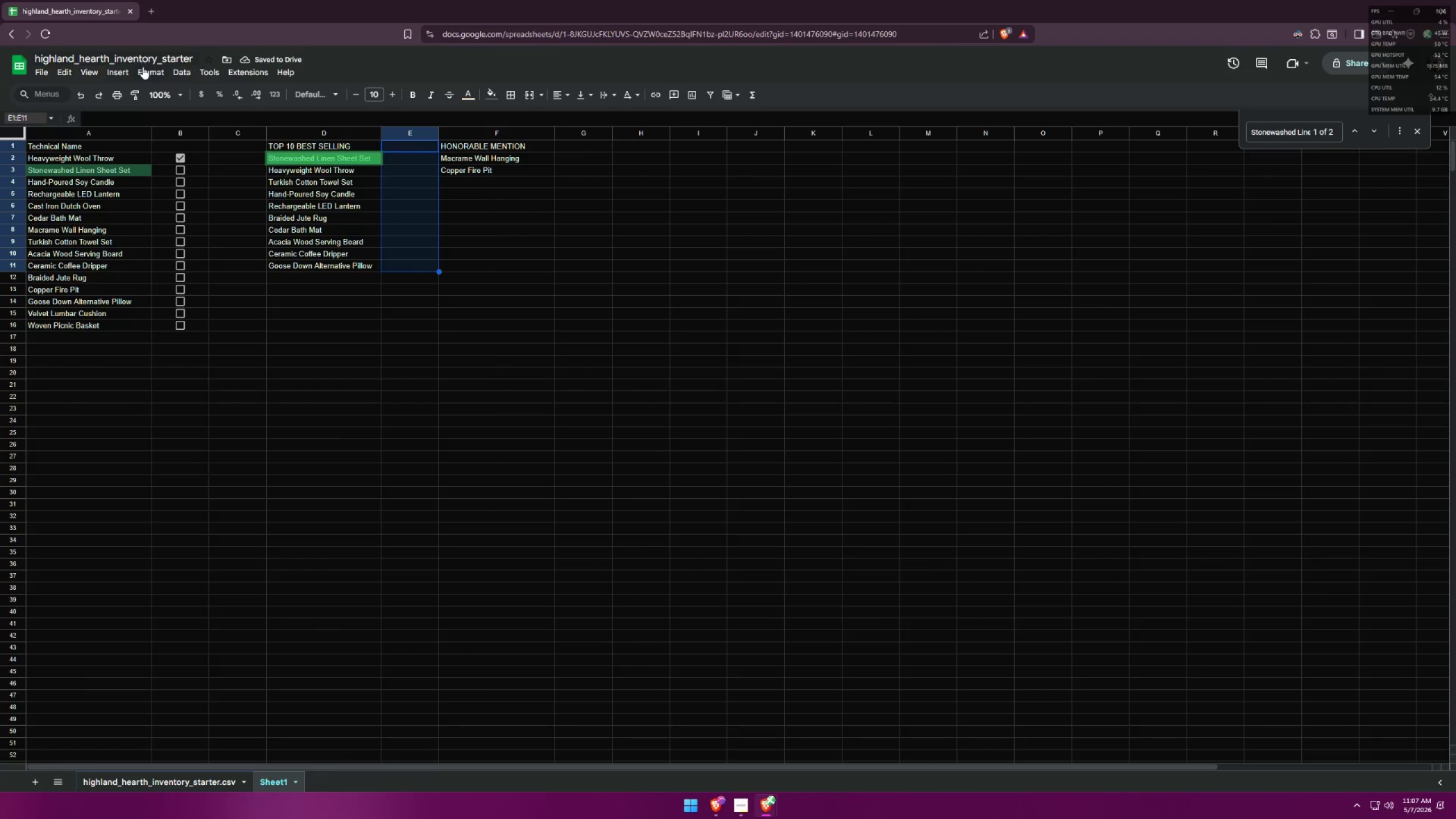 
left_click([126, 69])
 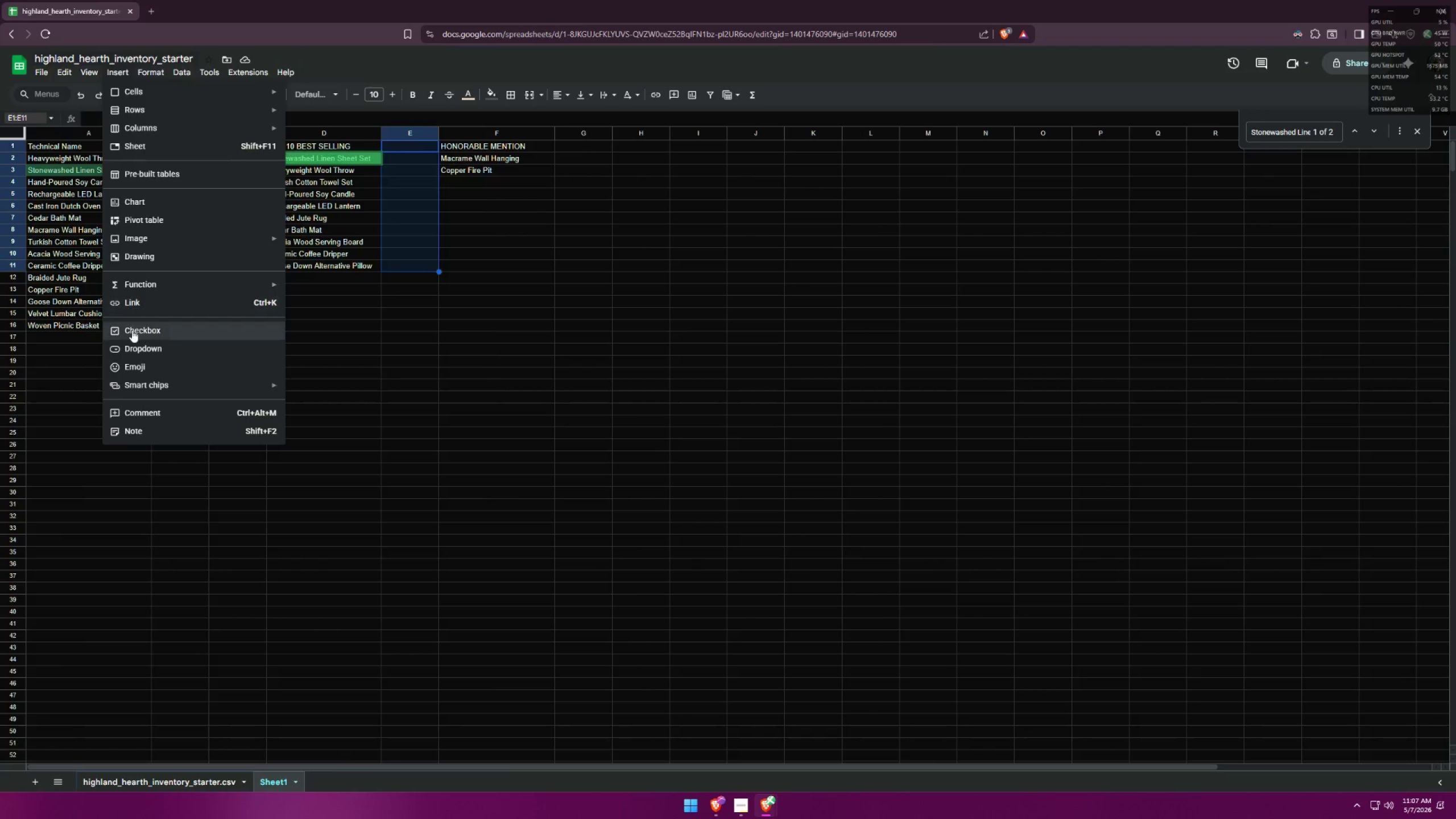 
left_click([119, 325])
 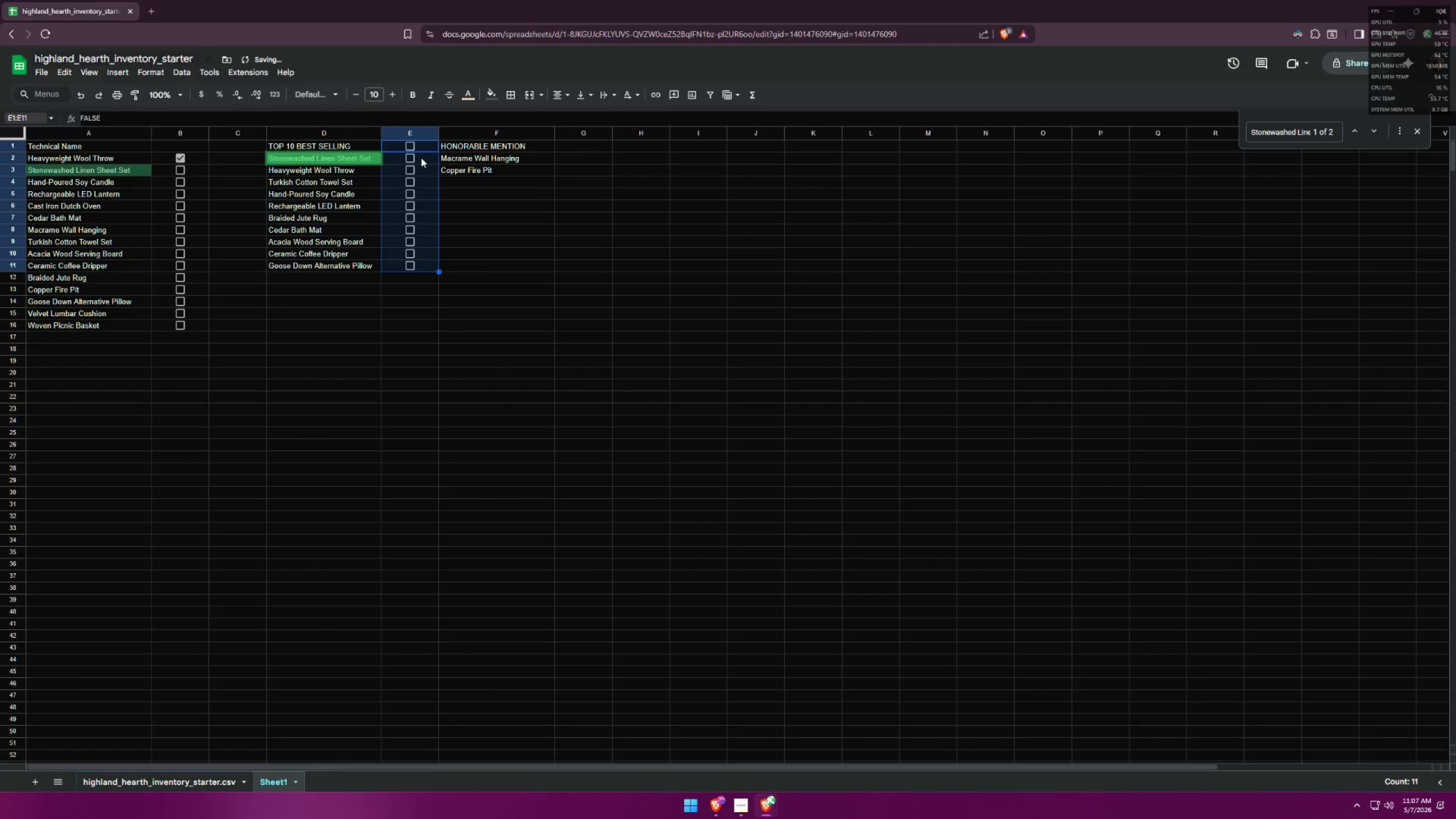 
key(Control+ControlLeft)
 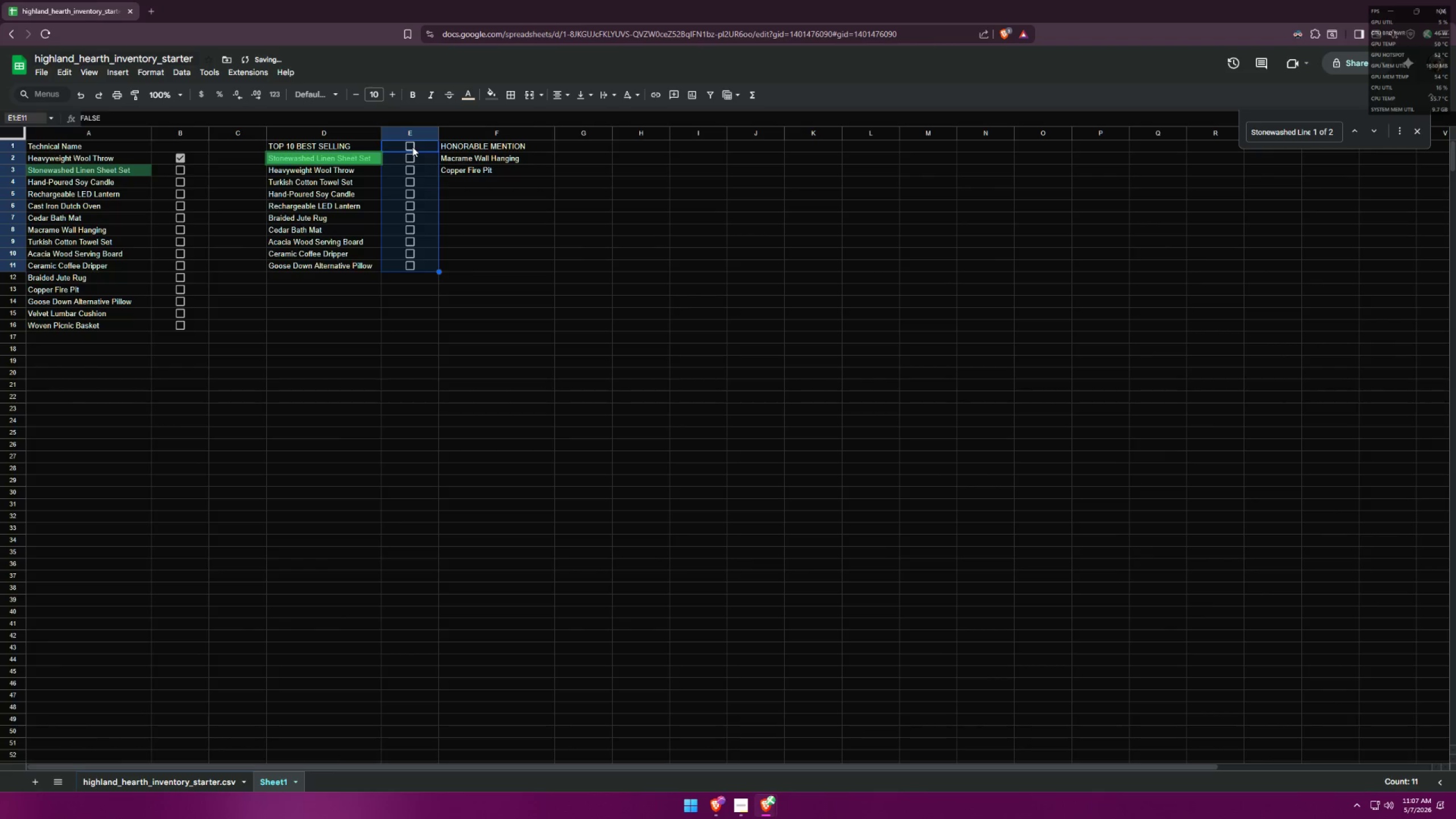 
key(Control+Z)
 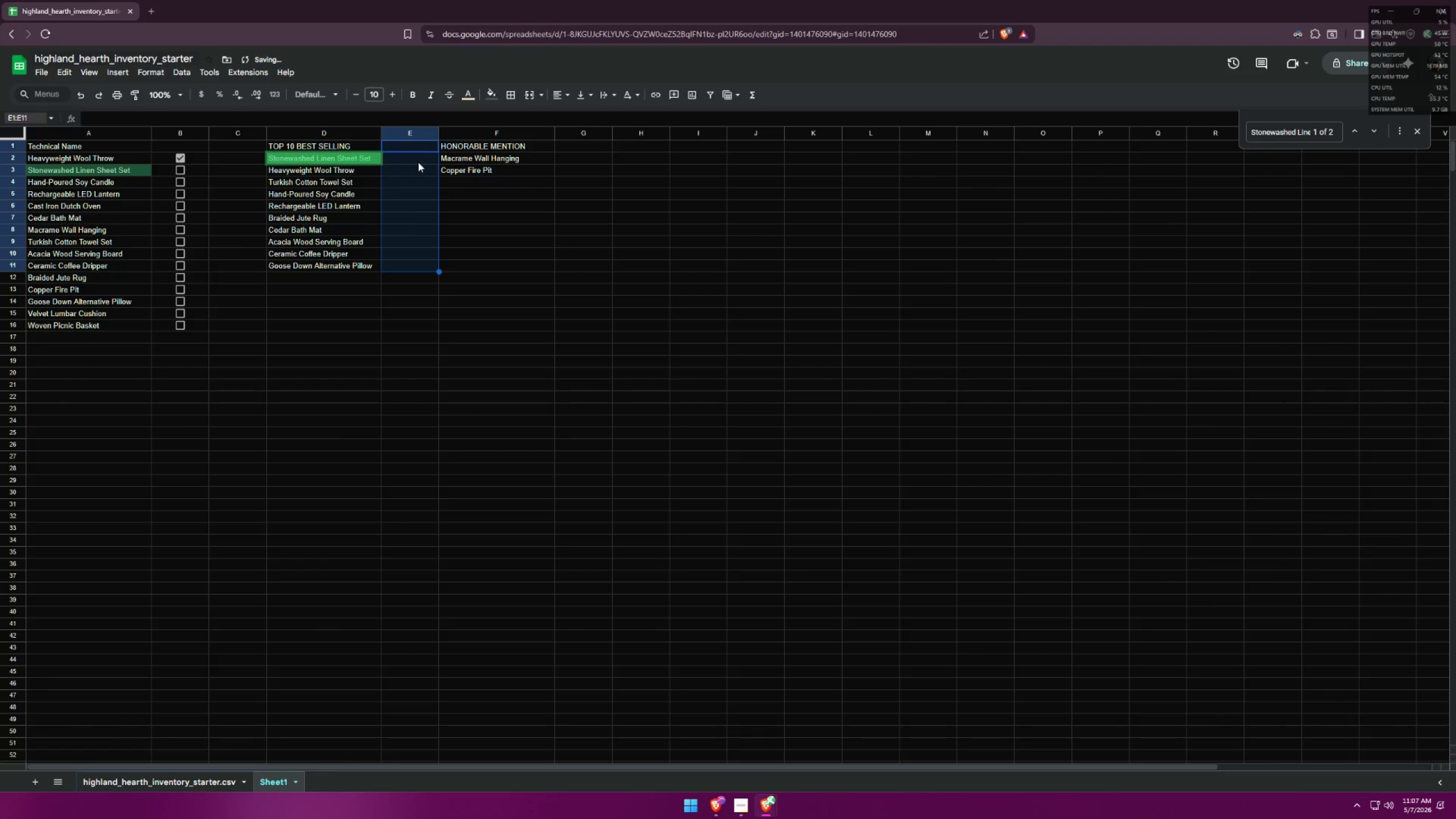 
left_click([414, 160])
 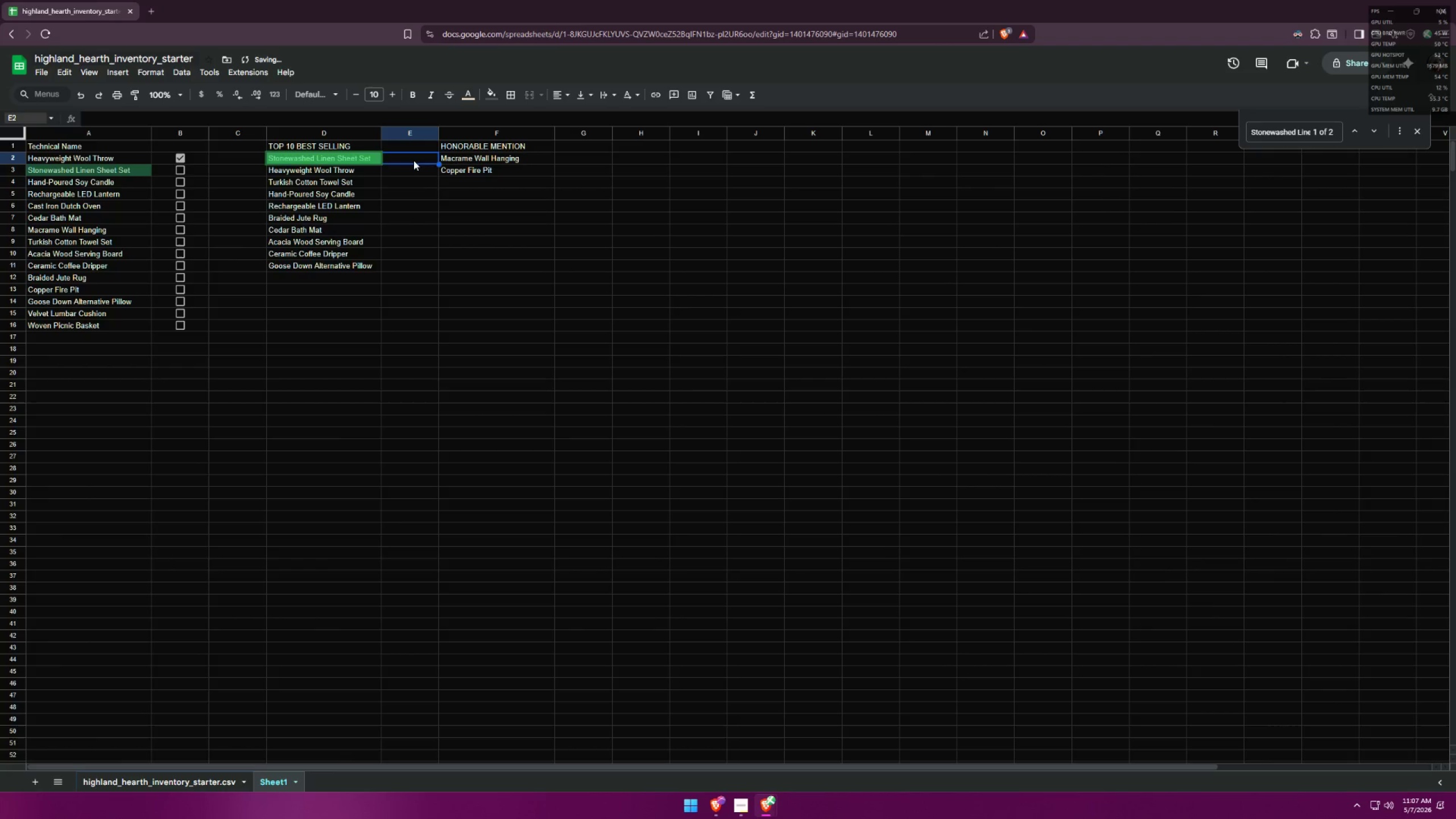 
left_click_drag(start_coordinate=[413, 163], to_coordinate=[411, 263])
 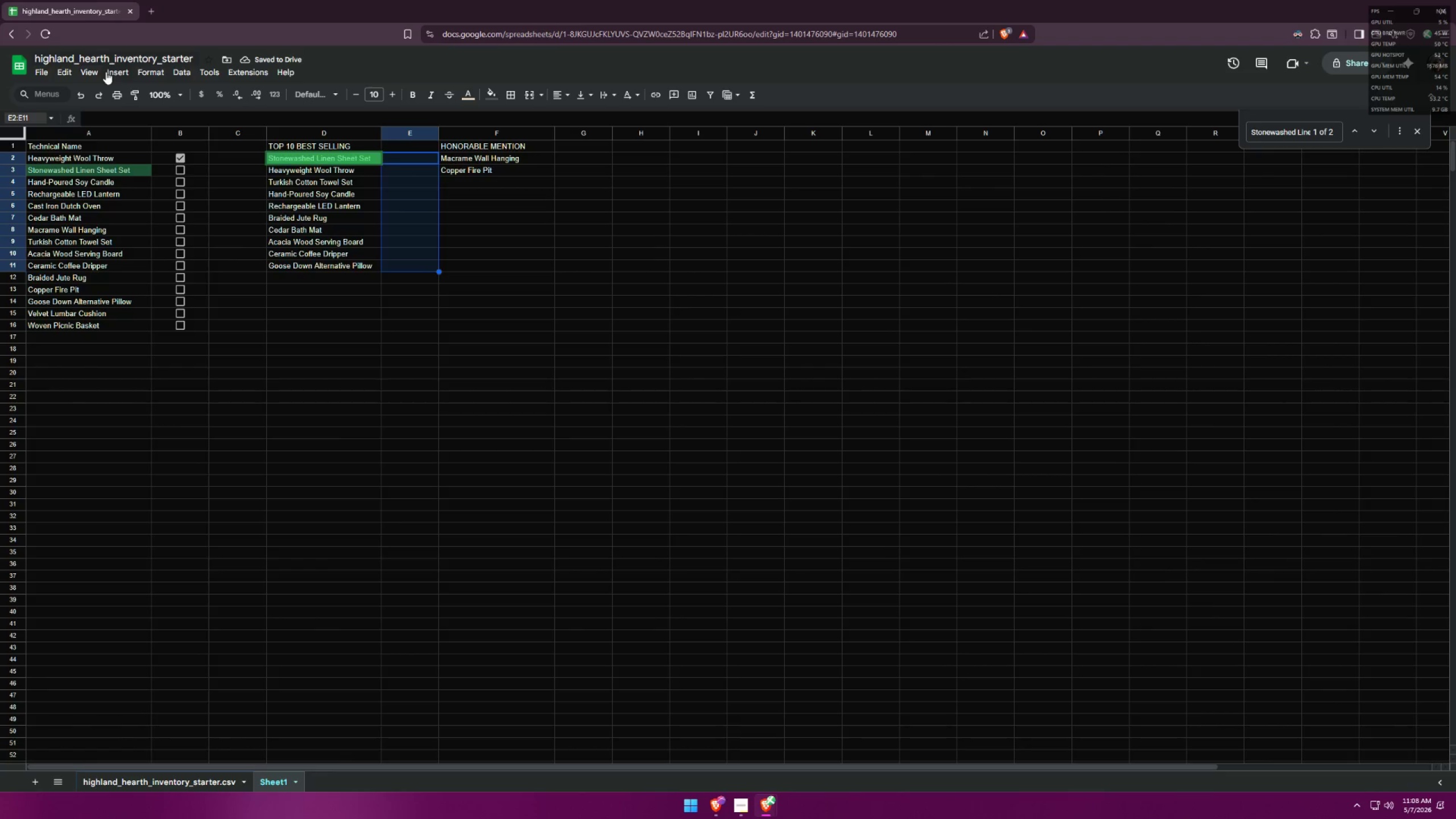 
left_click([116, 71])
 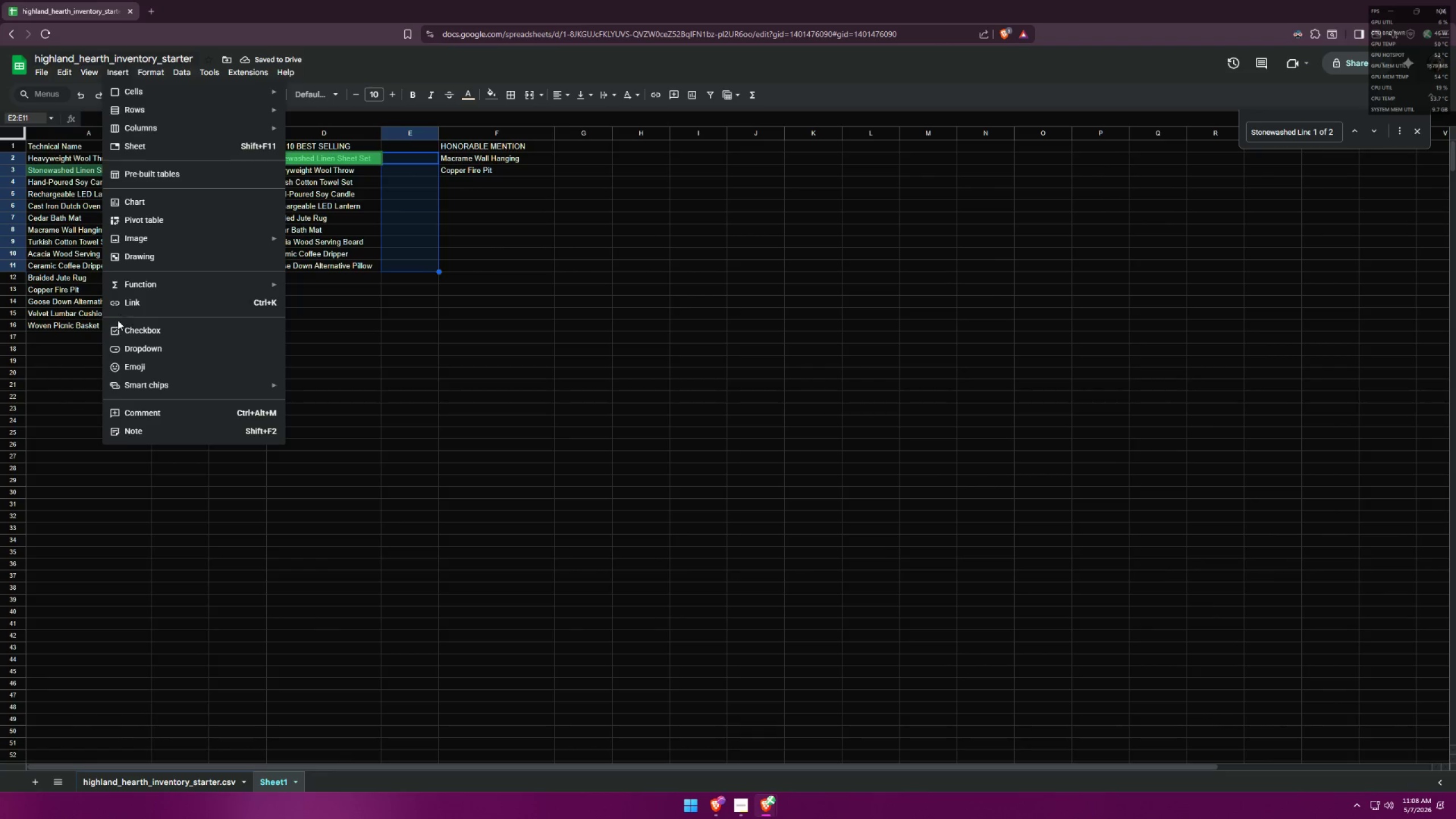 
double_click([487, 232])
 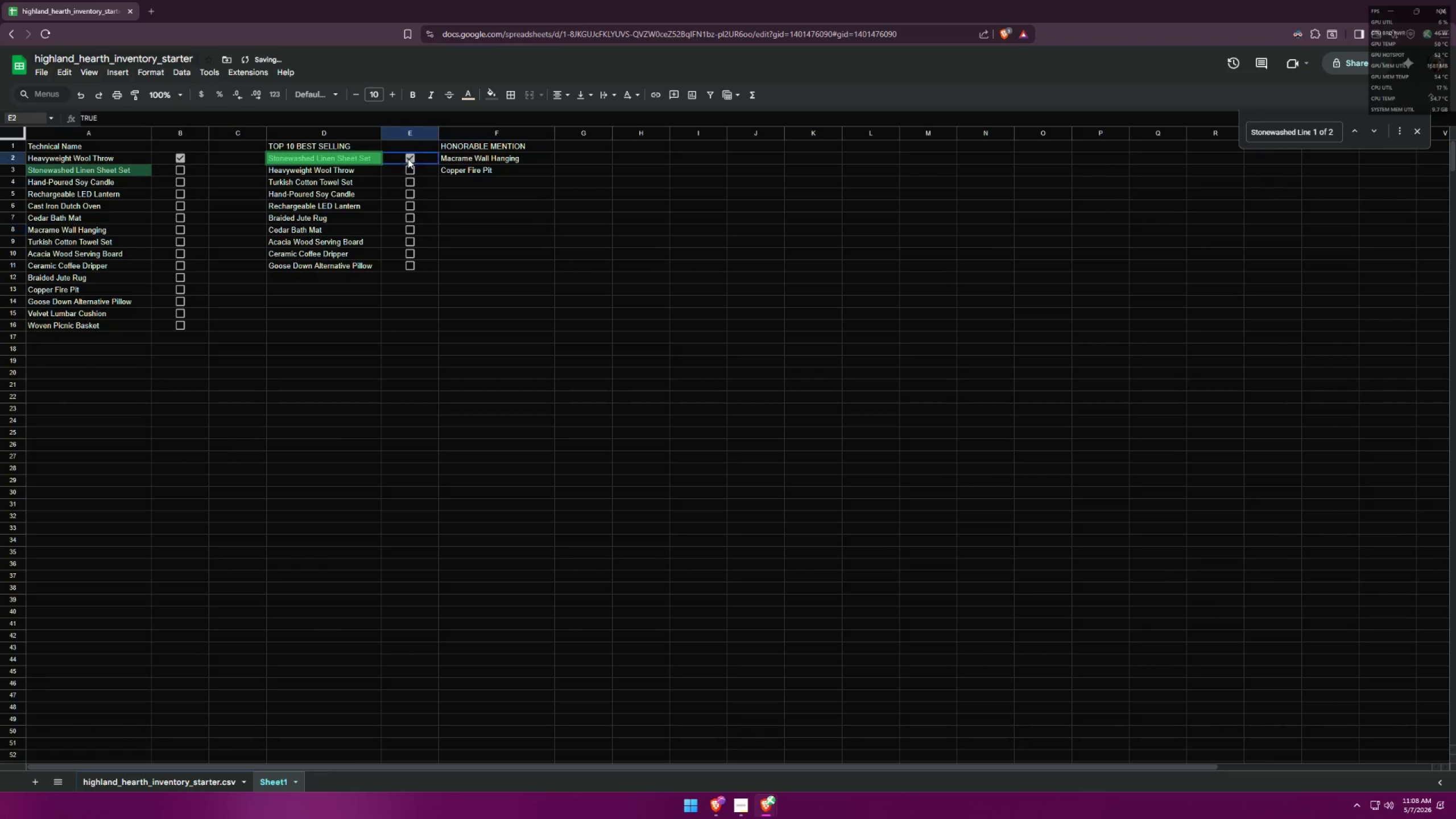 
double_click([408, 167])
 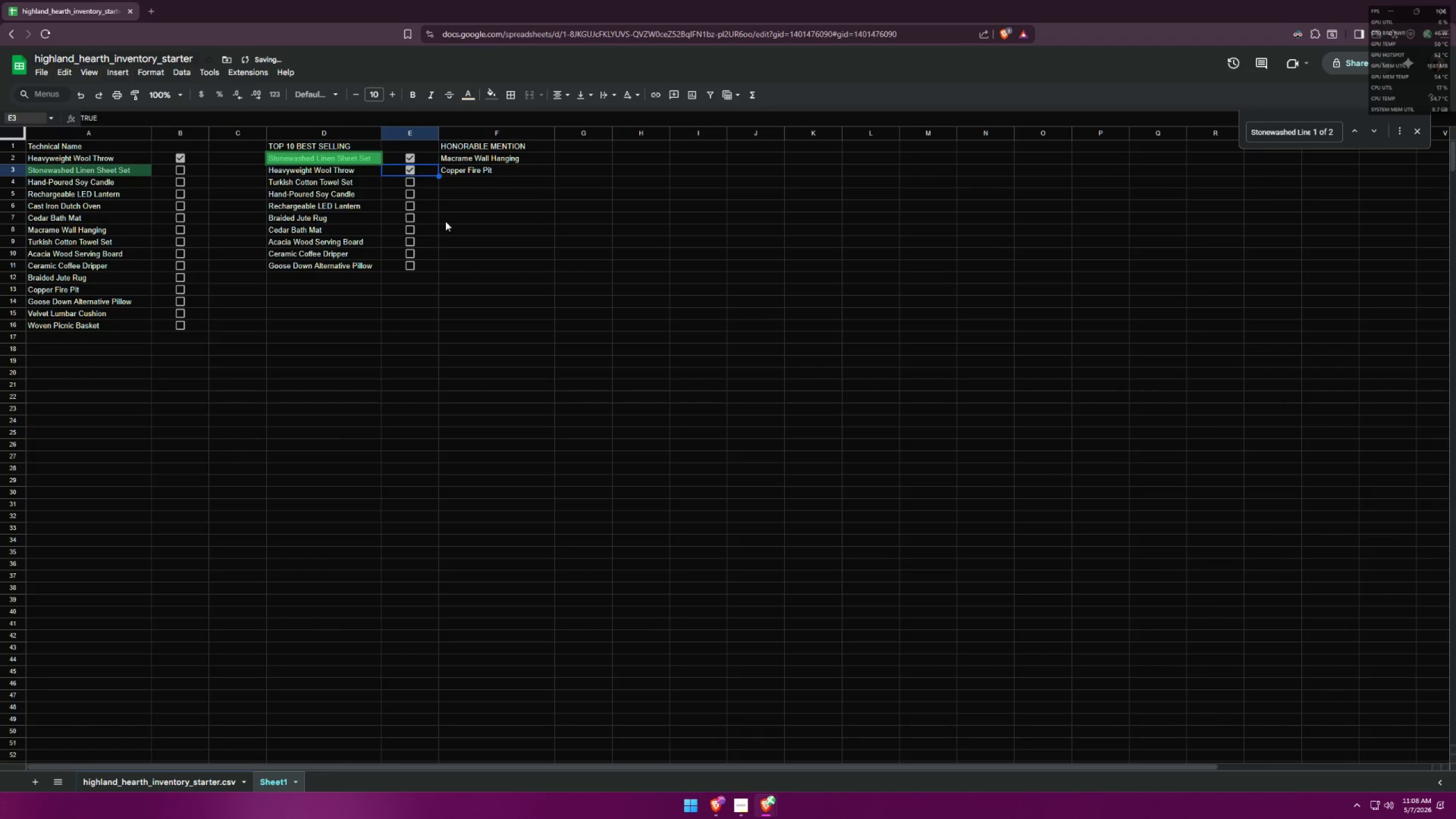 
triple_click([517, 286])
 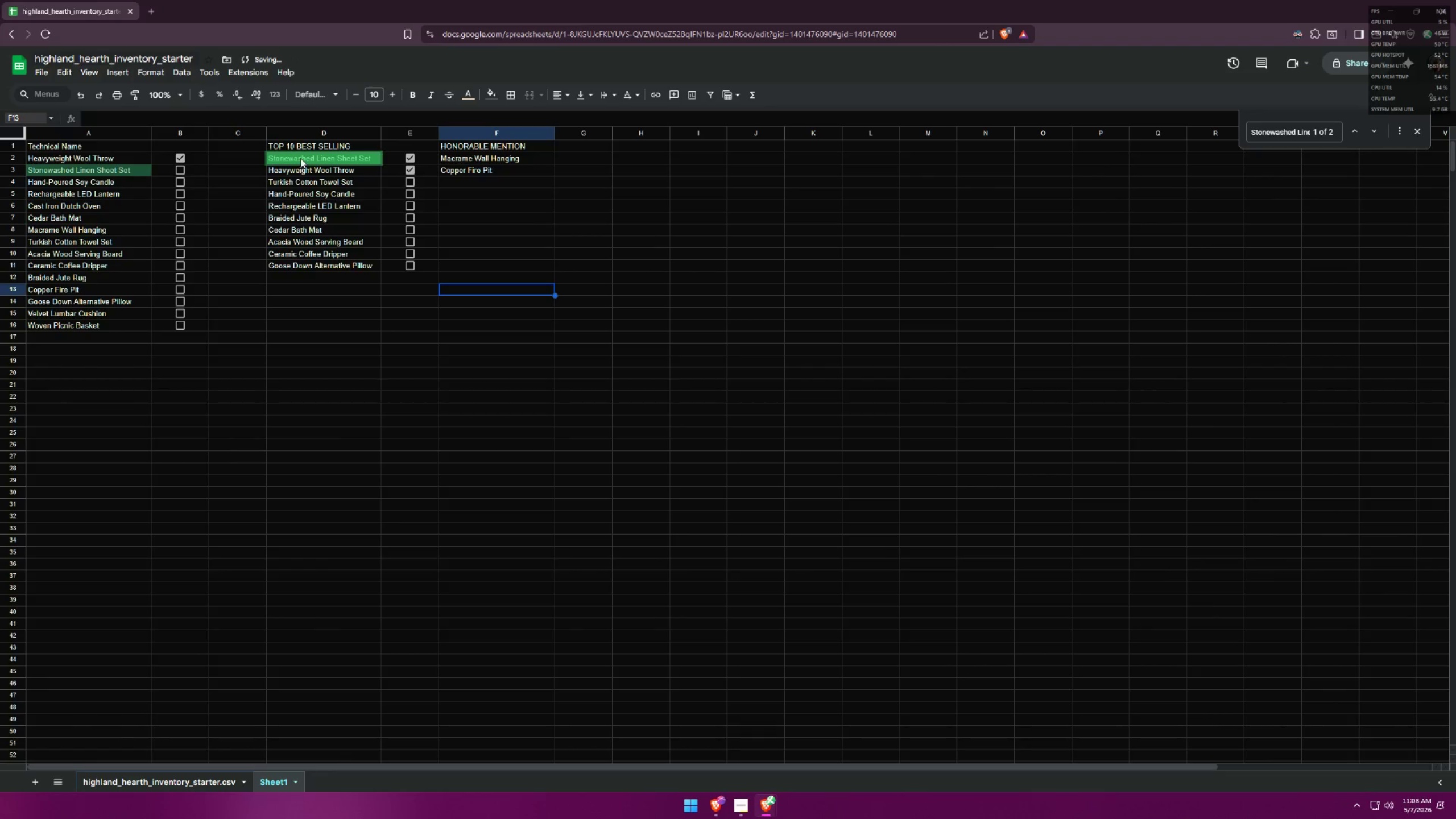 
left_click([662, 252])
 